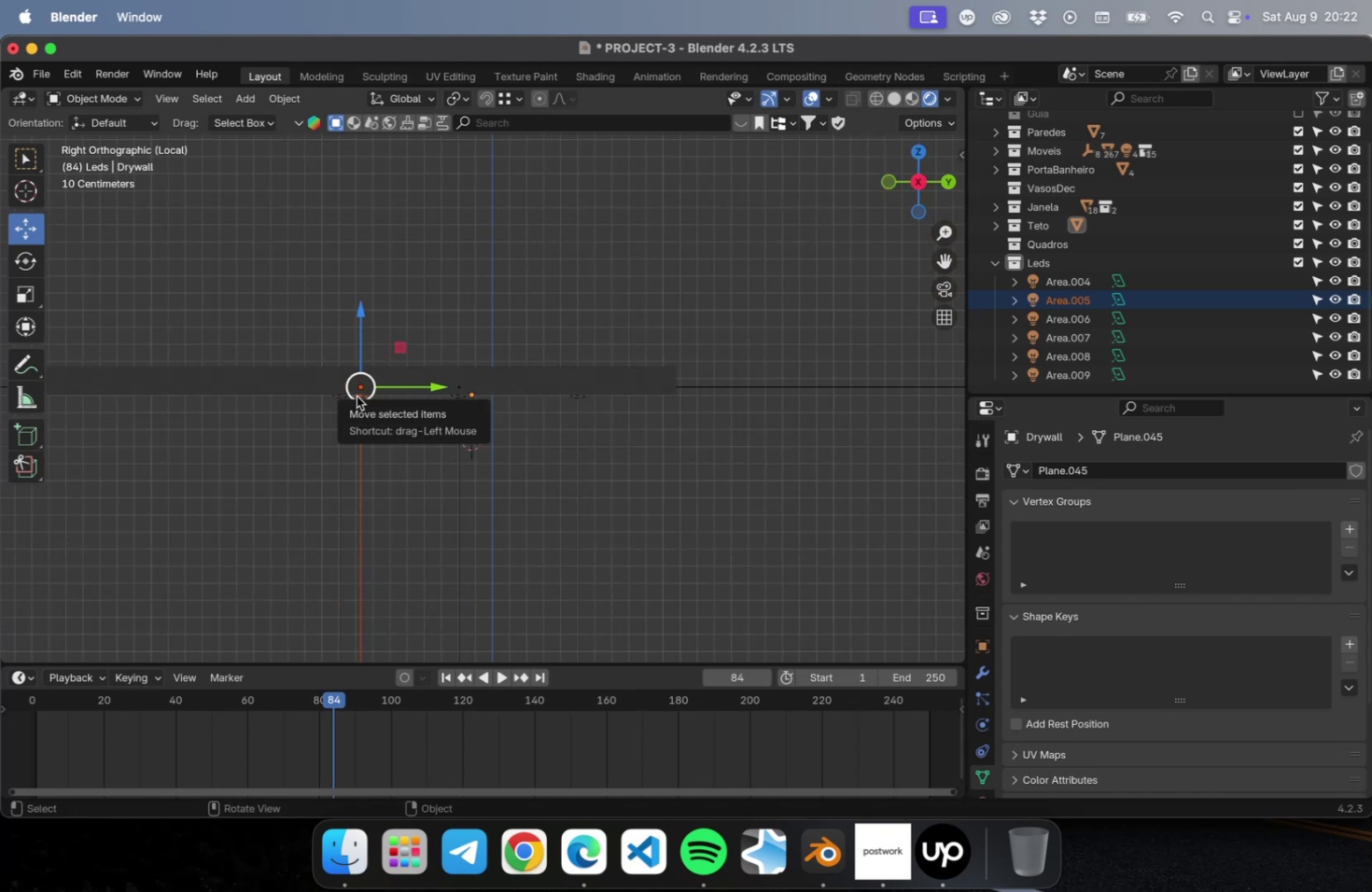 
scroll: coordinate [371, 389], scroll_direction: up, amount: 15.0
 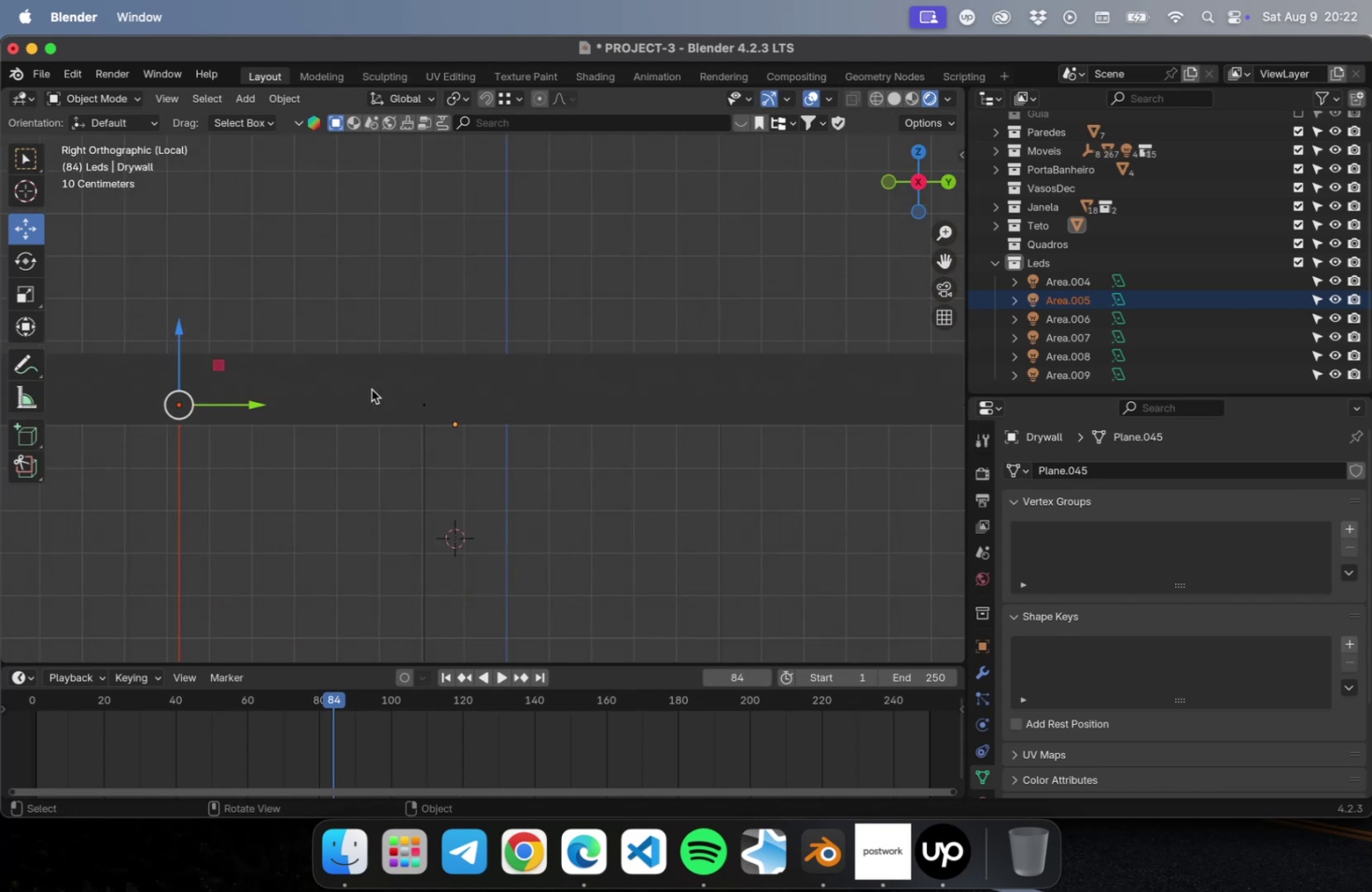 
hold_key(key=ShiftLeft, duration=0.47)
 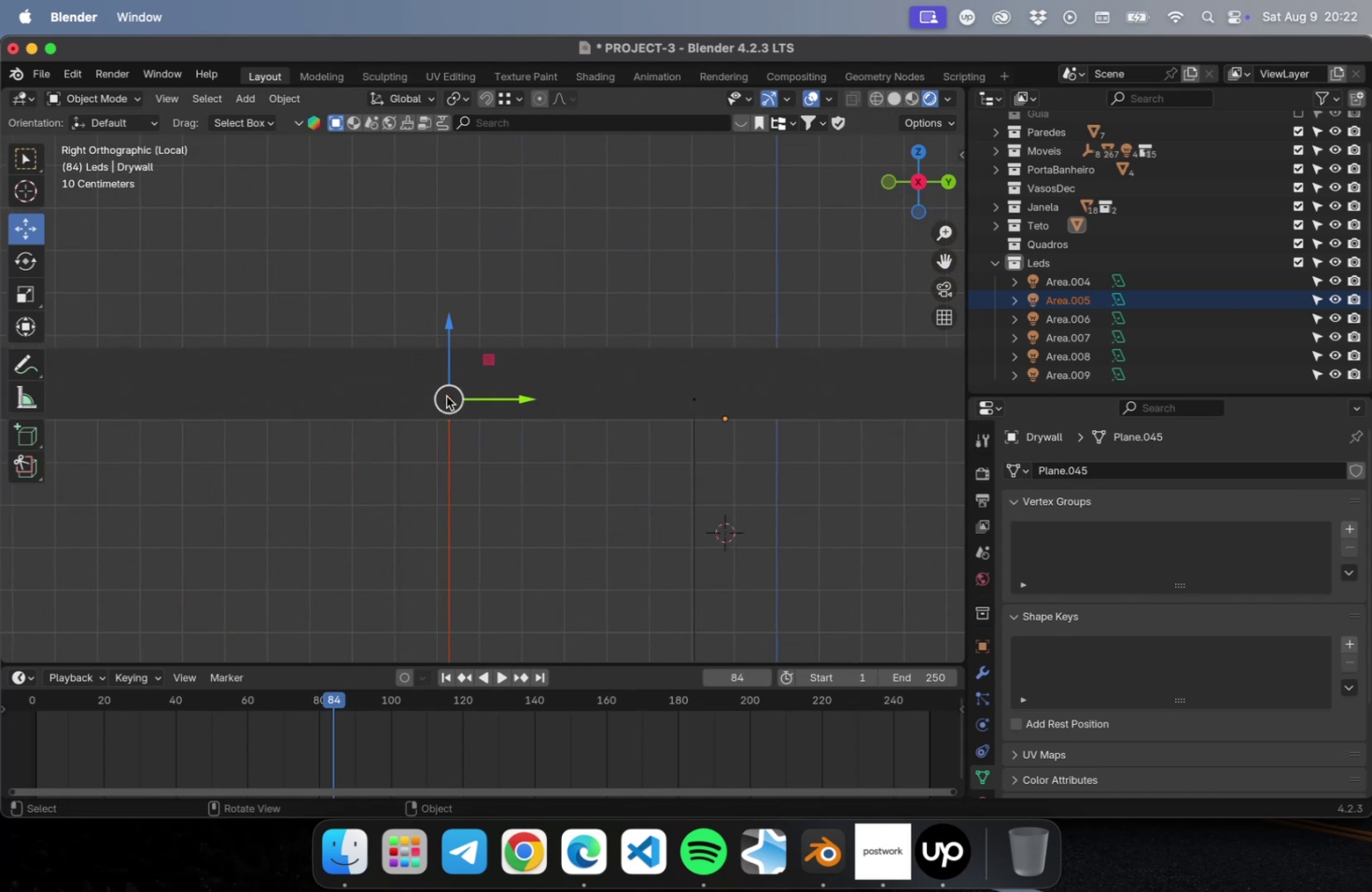 
scroll: coordinate [436, 397], scroll_direction: up, amount: 10.0
 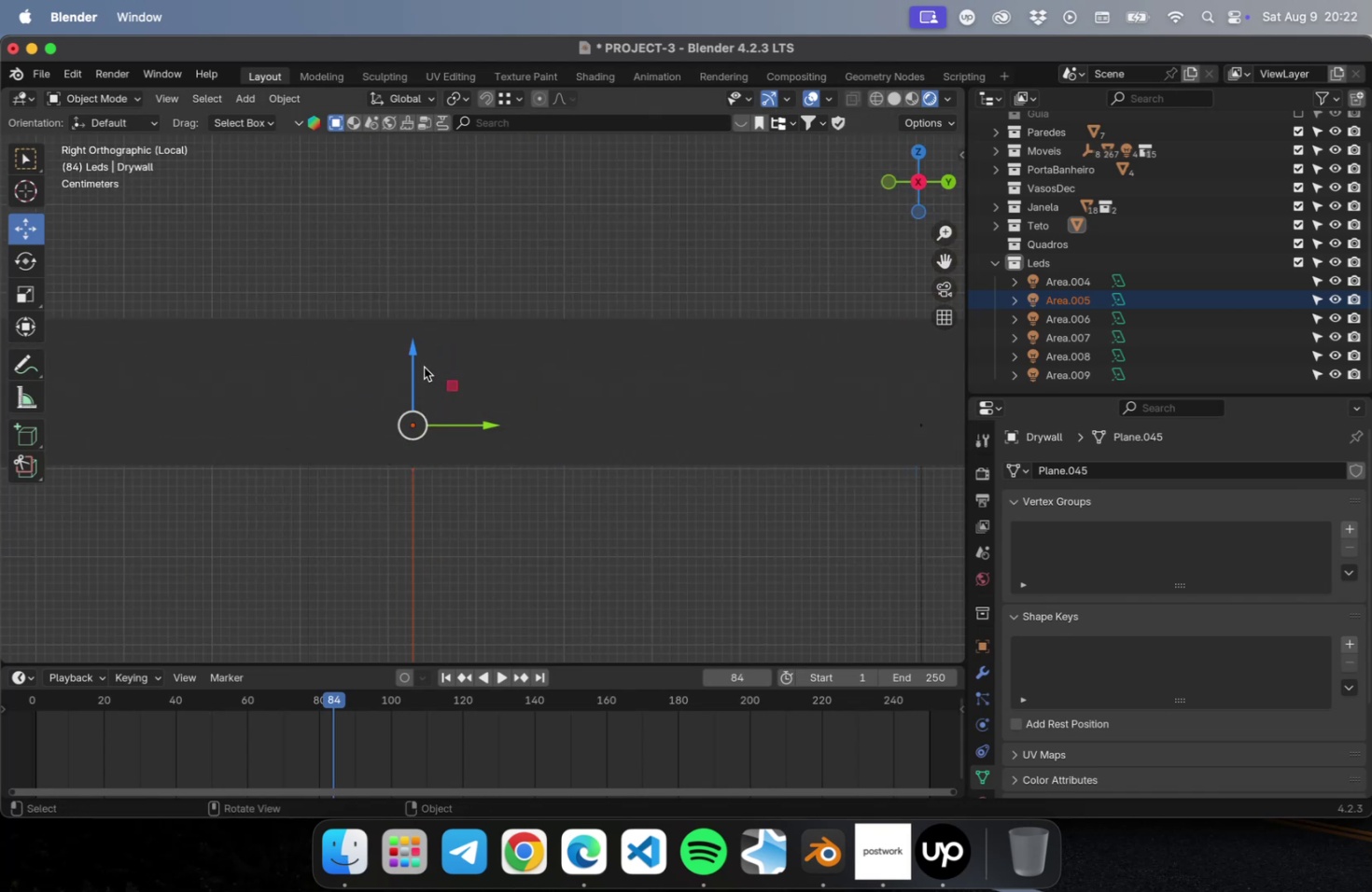 
left_click_drag(start_coordinate=[414, 355], to_coordinate=[413, 398])
 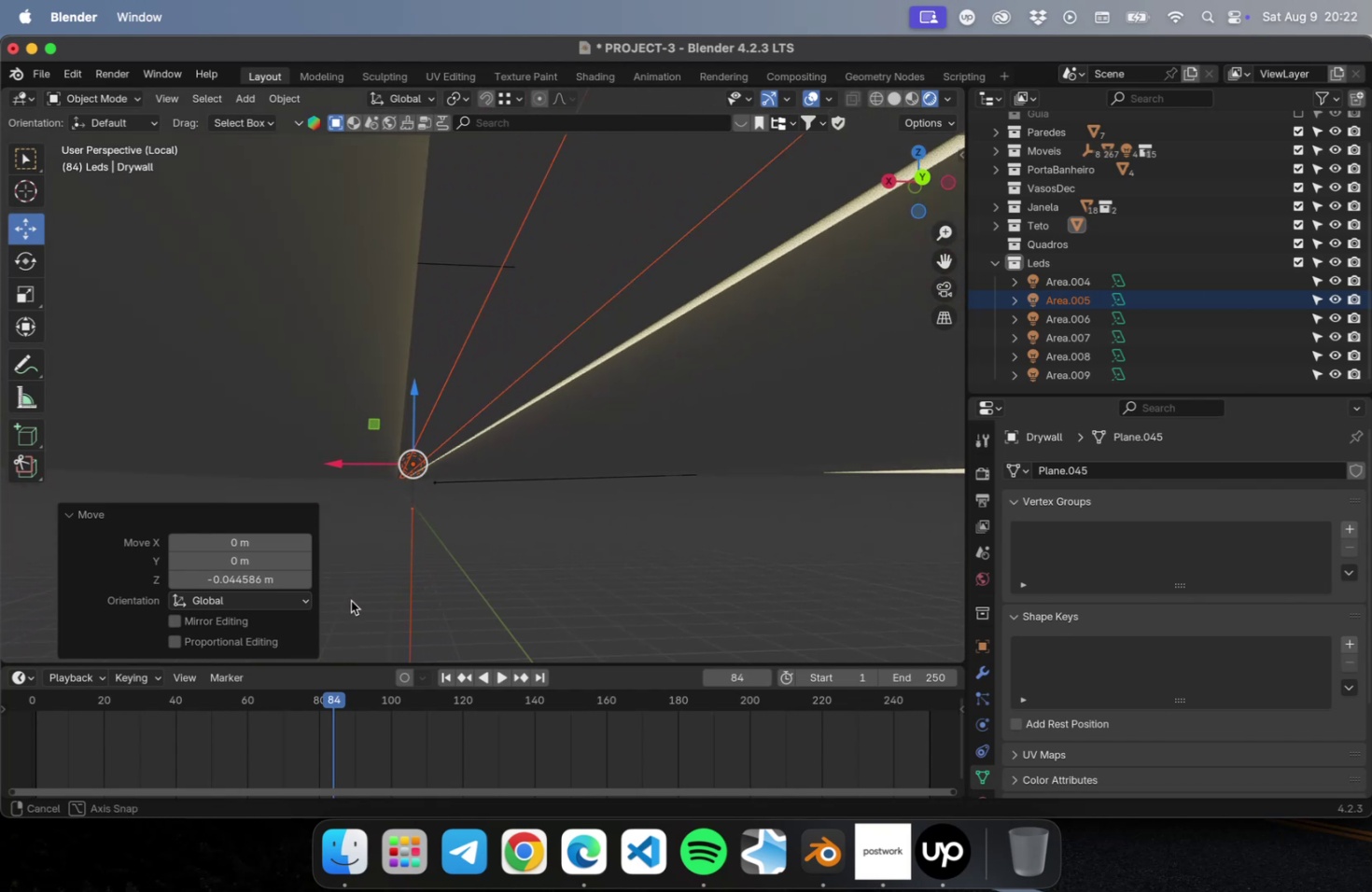 
wait(7.69)
 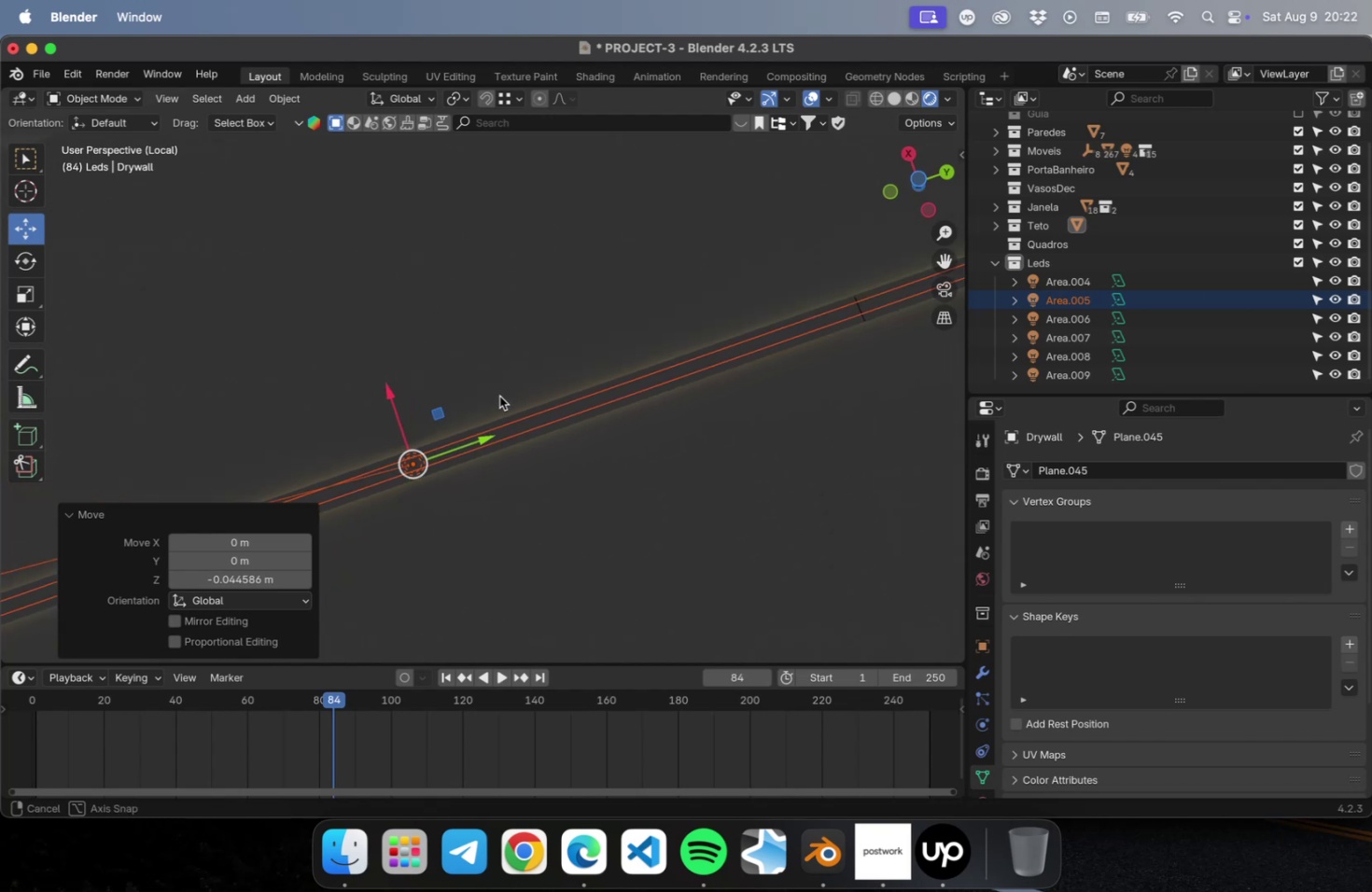 
scroll: coordinate [469, 475], scroll_direction: down, amount: 3.0
 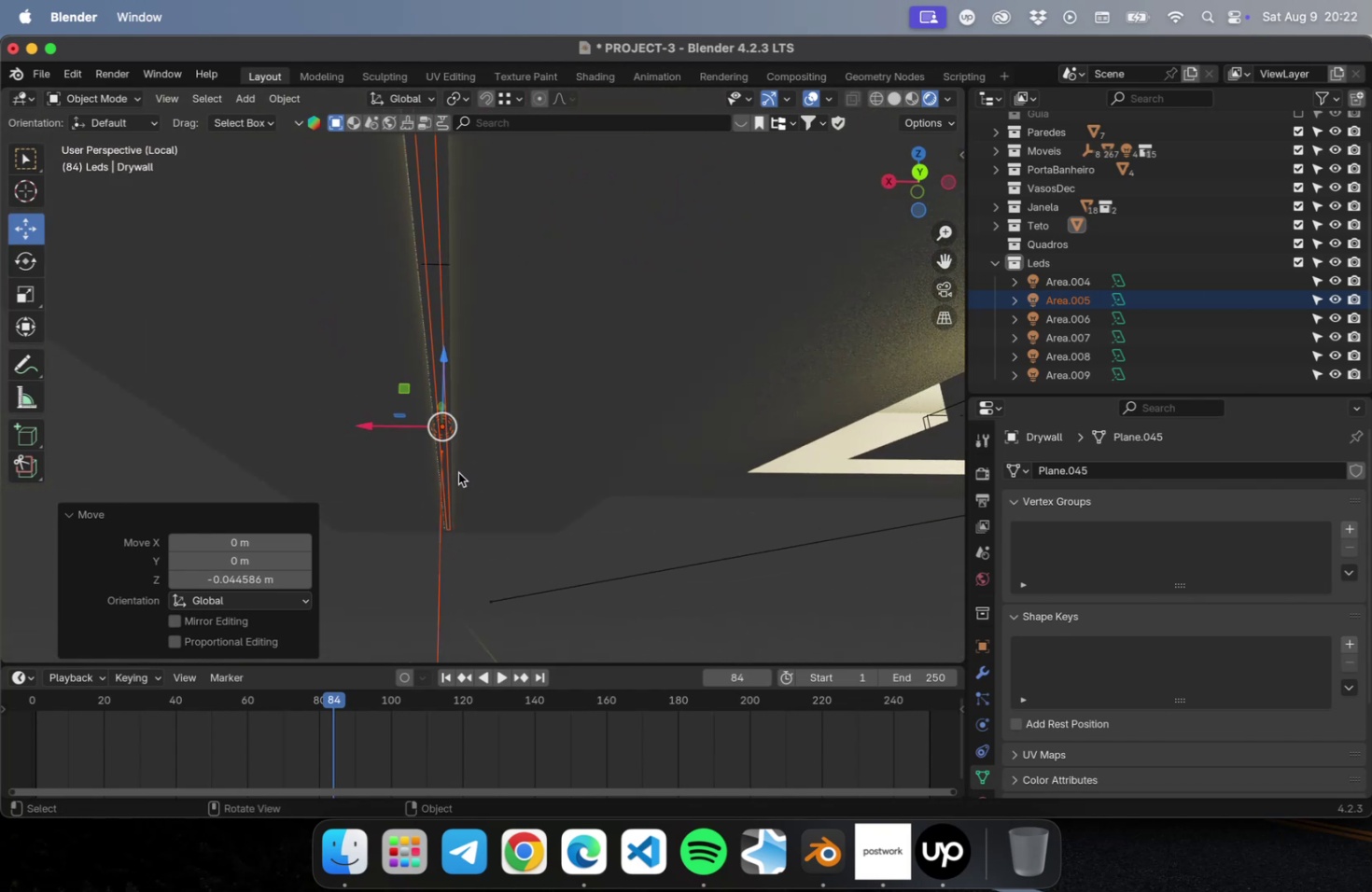 
key(Meta+S)
 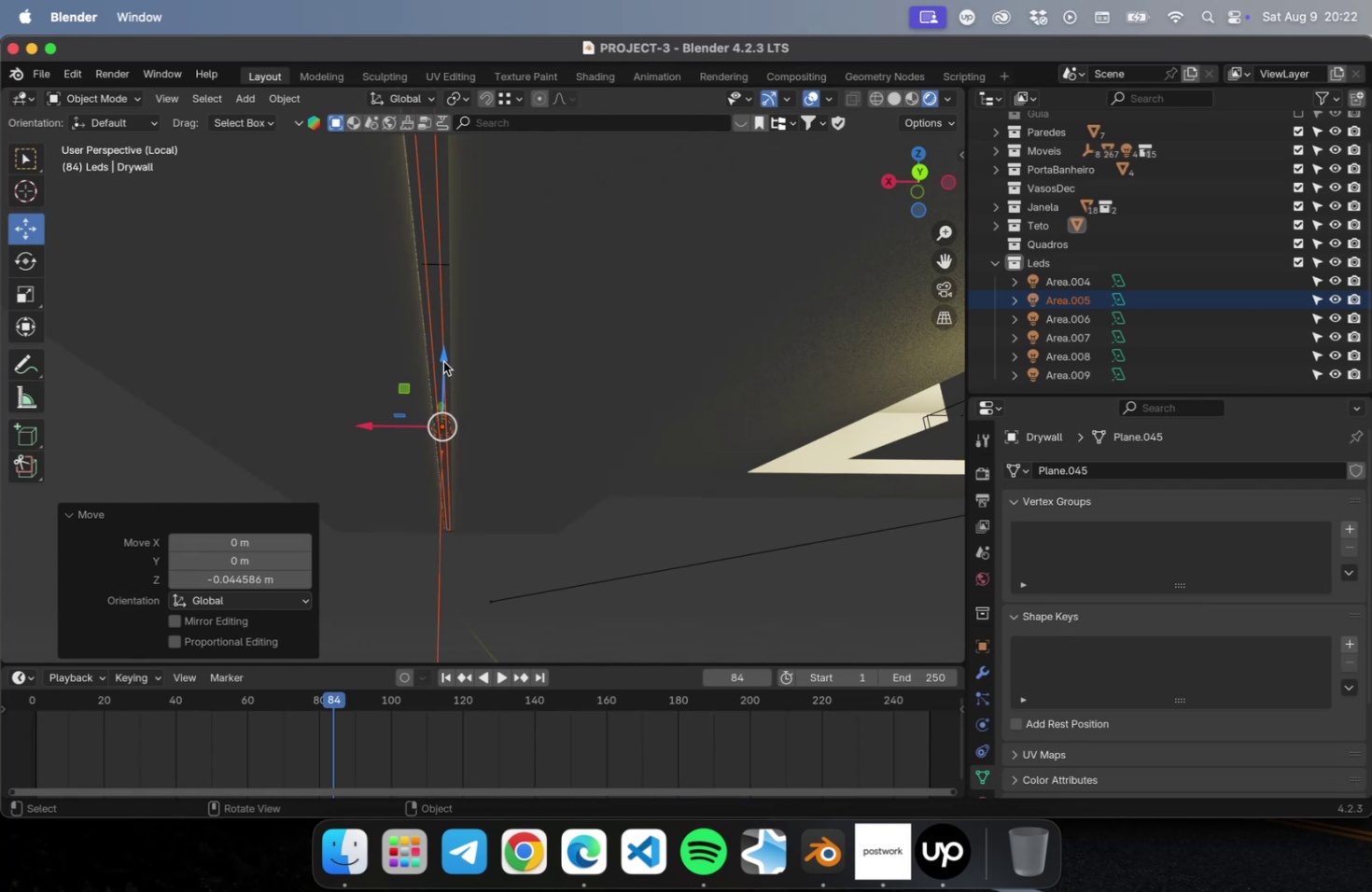 
wait(6.94)
 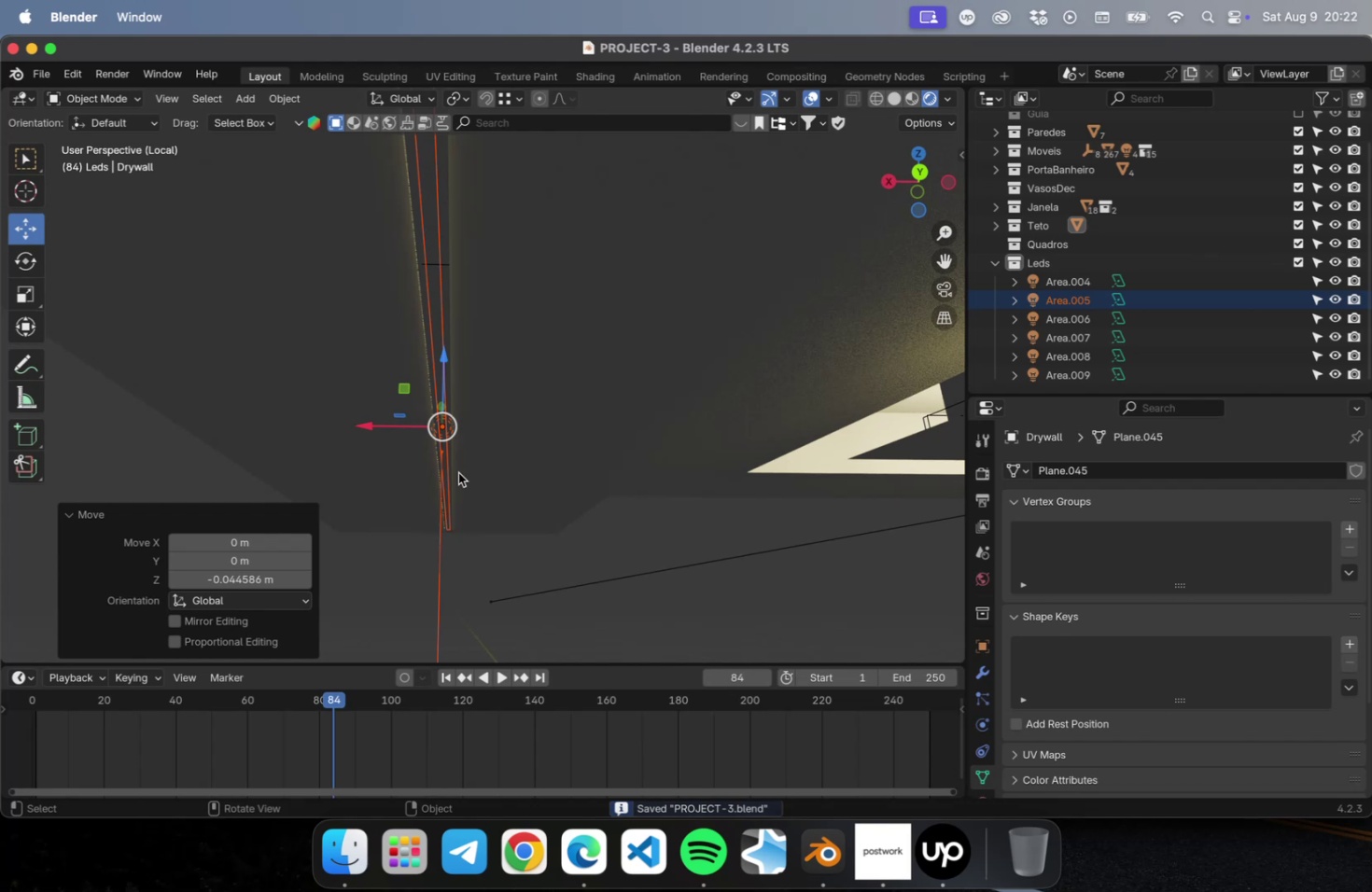 
left_click_drag(start_coordinate=[443, 361], to_coordinate=[444, 352])
 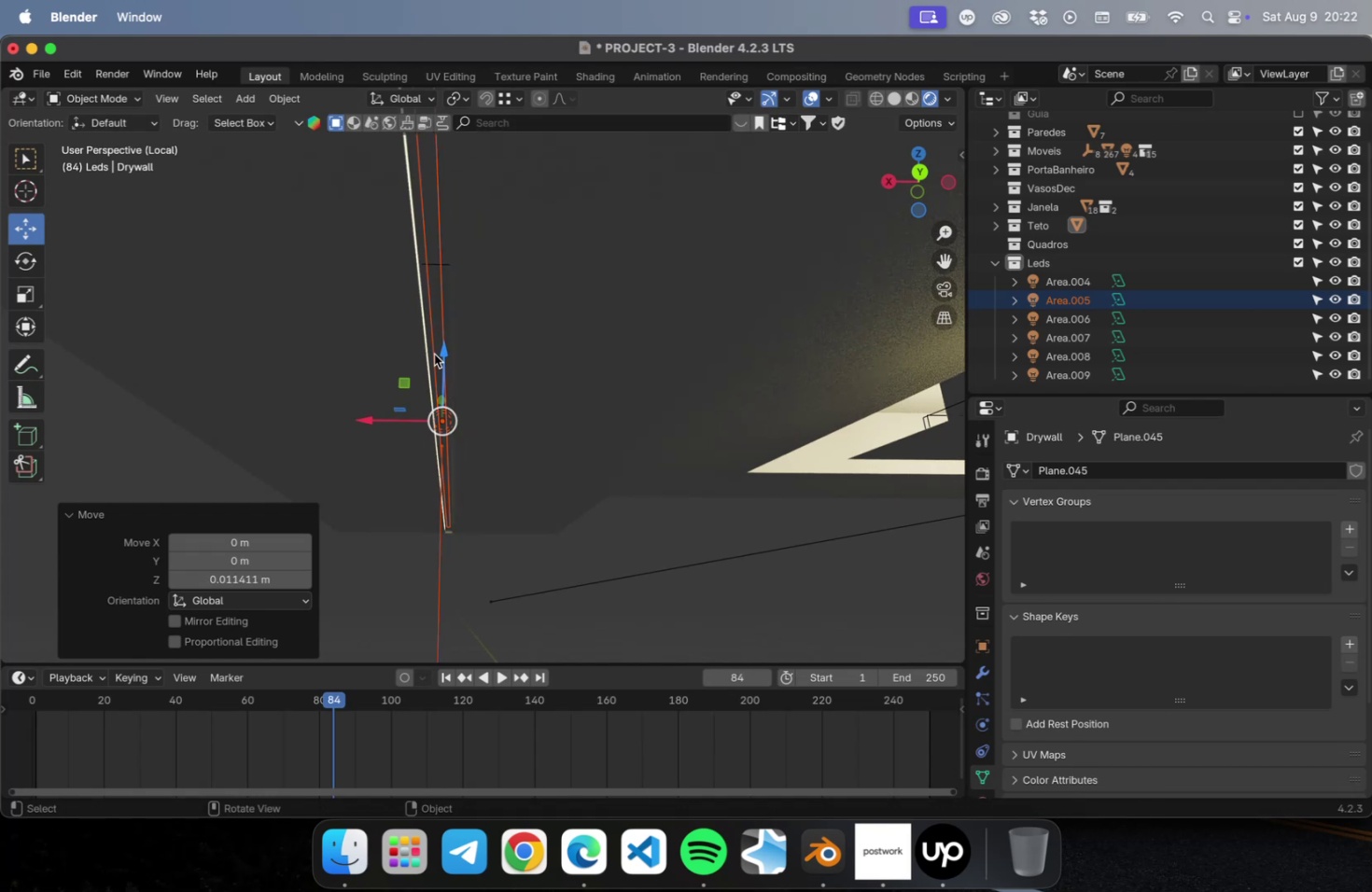 
left_click_drag(start_coordinate=[443, 354], to_coordinate=[445, 332])
 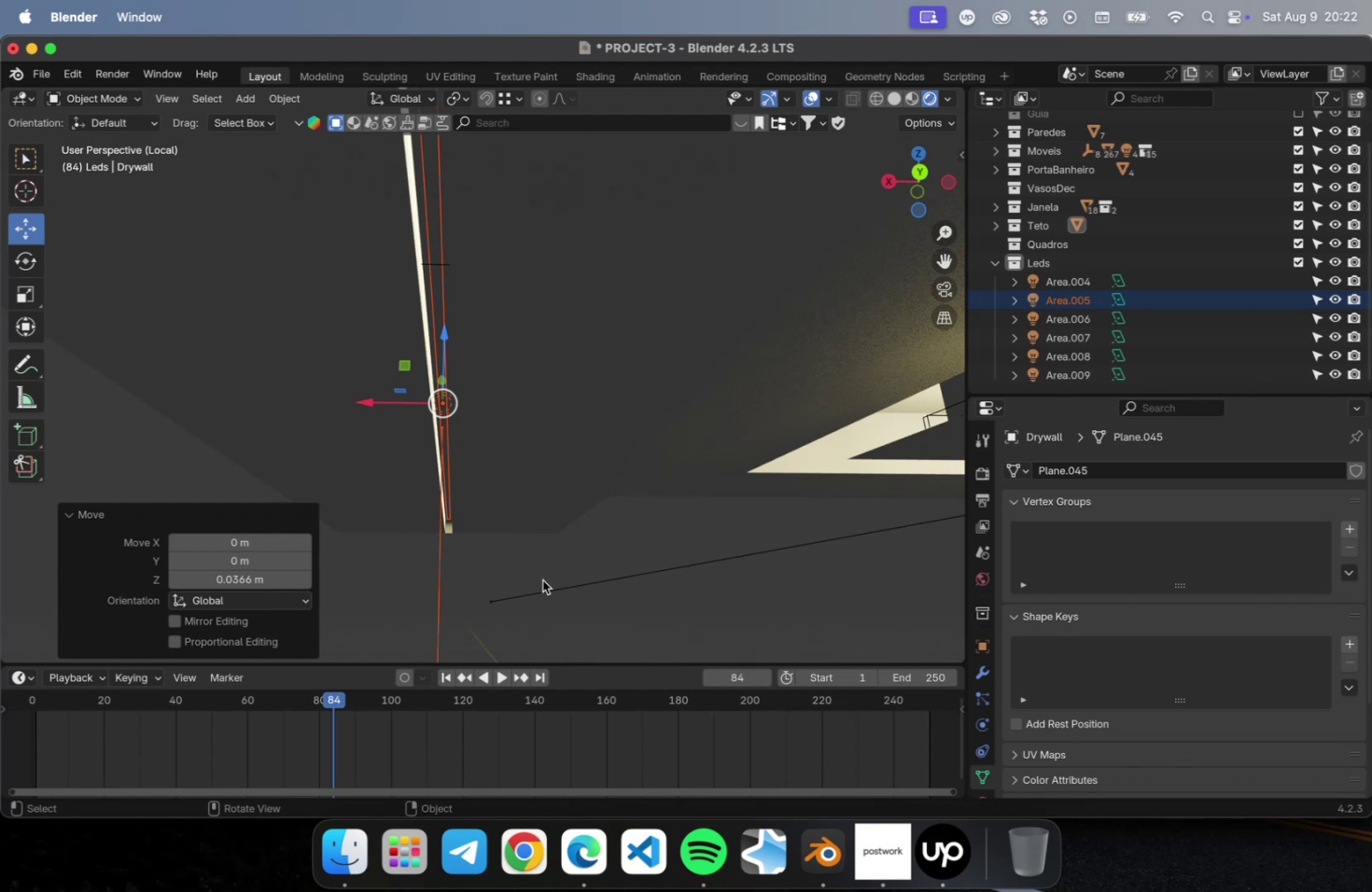 
left_click([527, 568])
 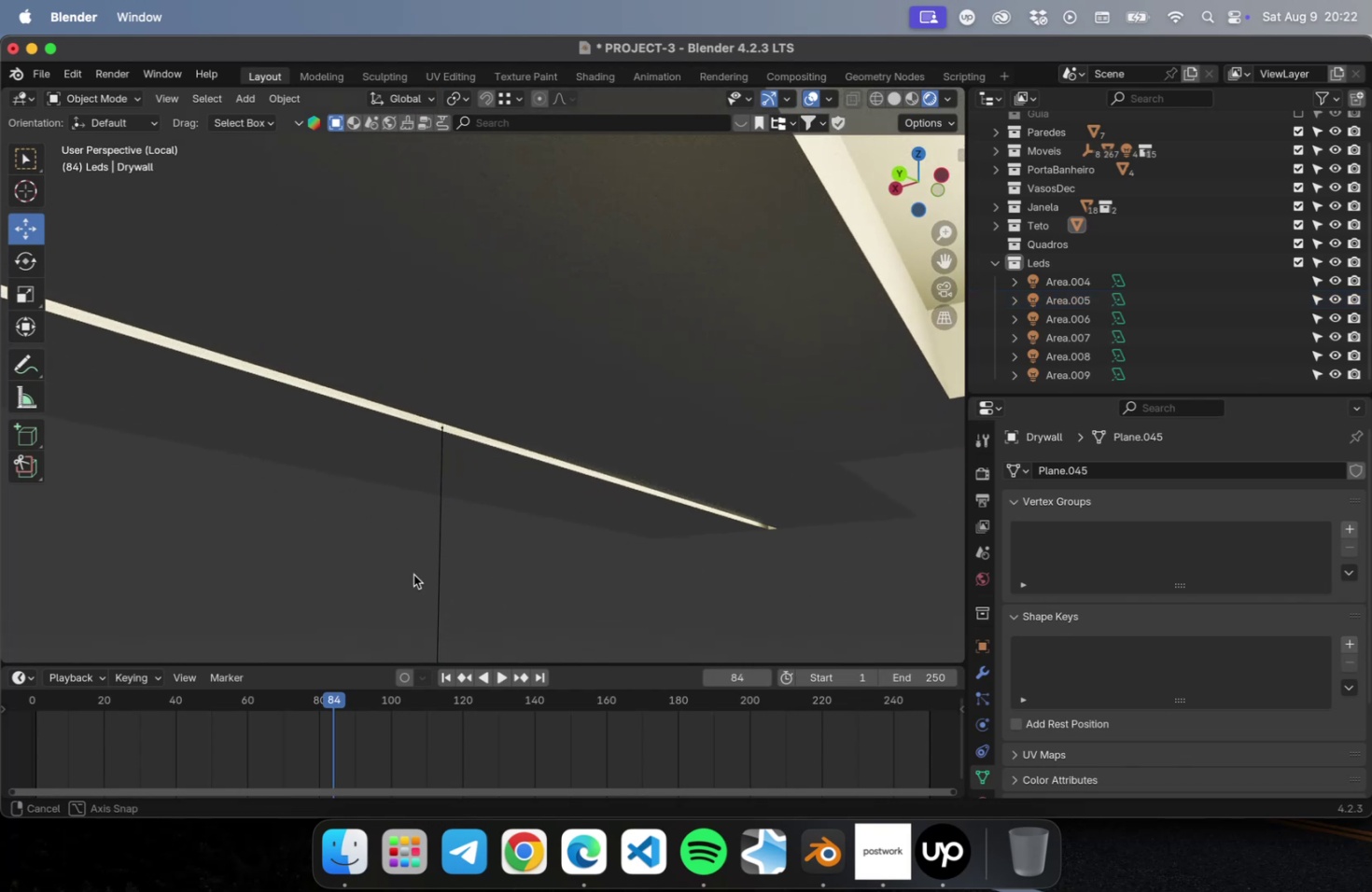 
scroll: coordinate [440, 540], scroll_direction: down, amount: 4.0
 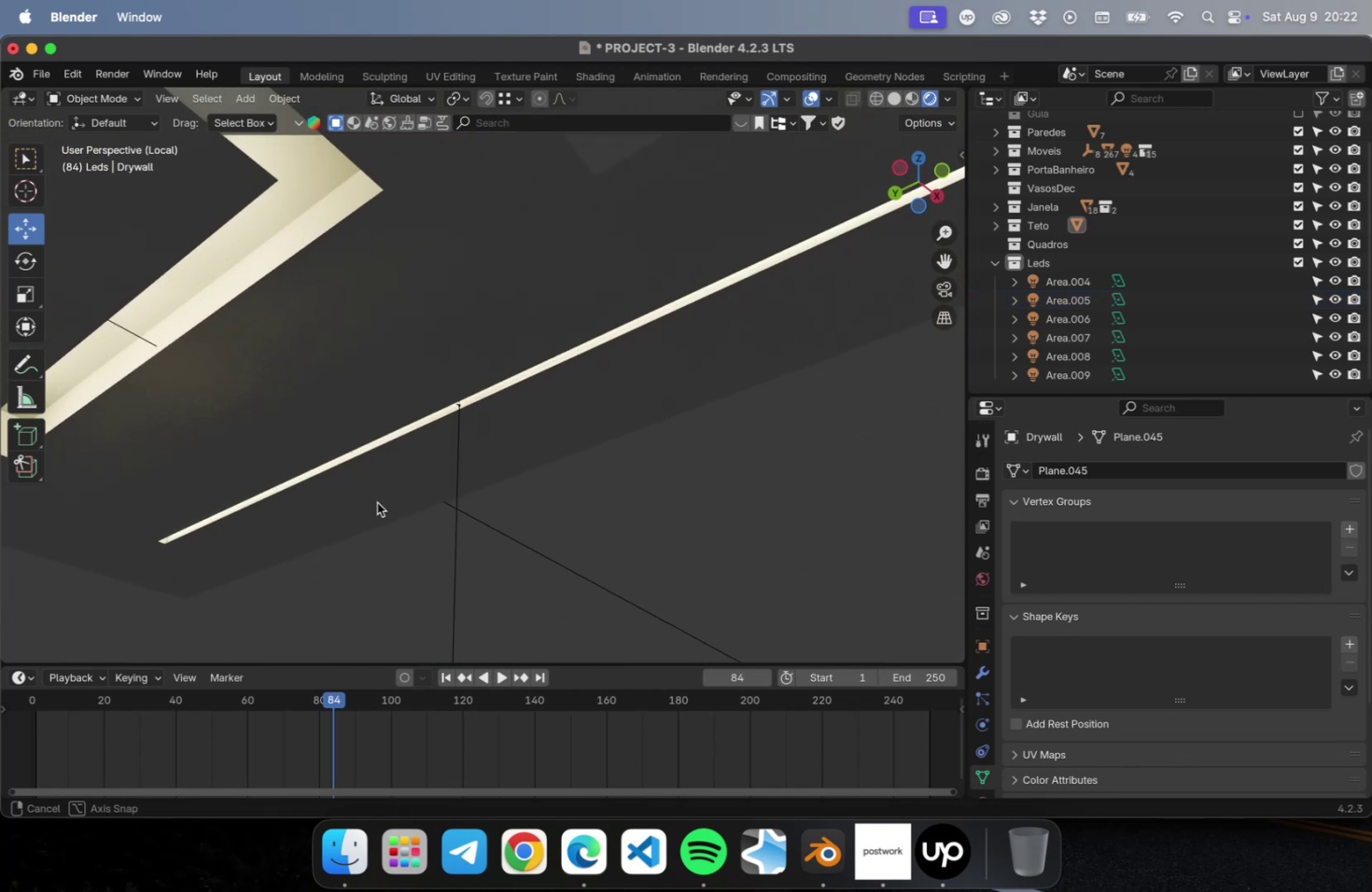 
left_click_drag(start_coordinate=[389, 539], to_coordinate=[530, 591])
 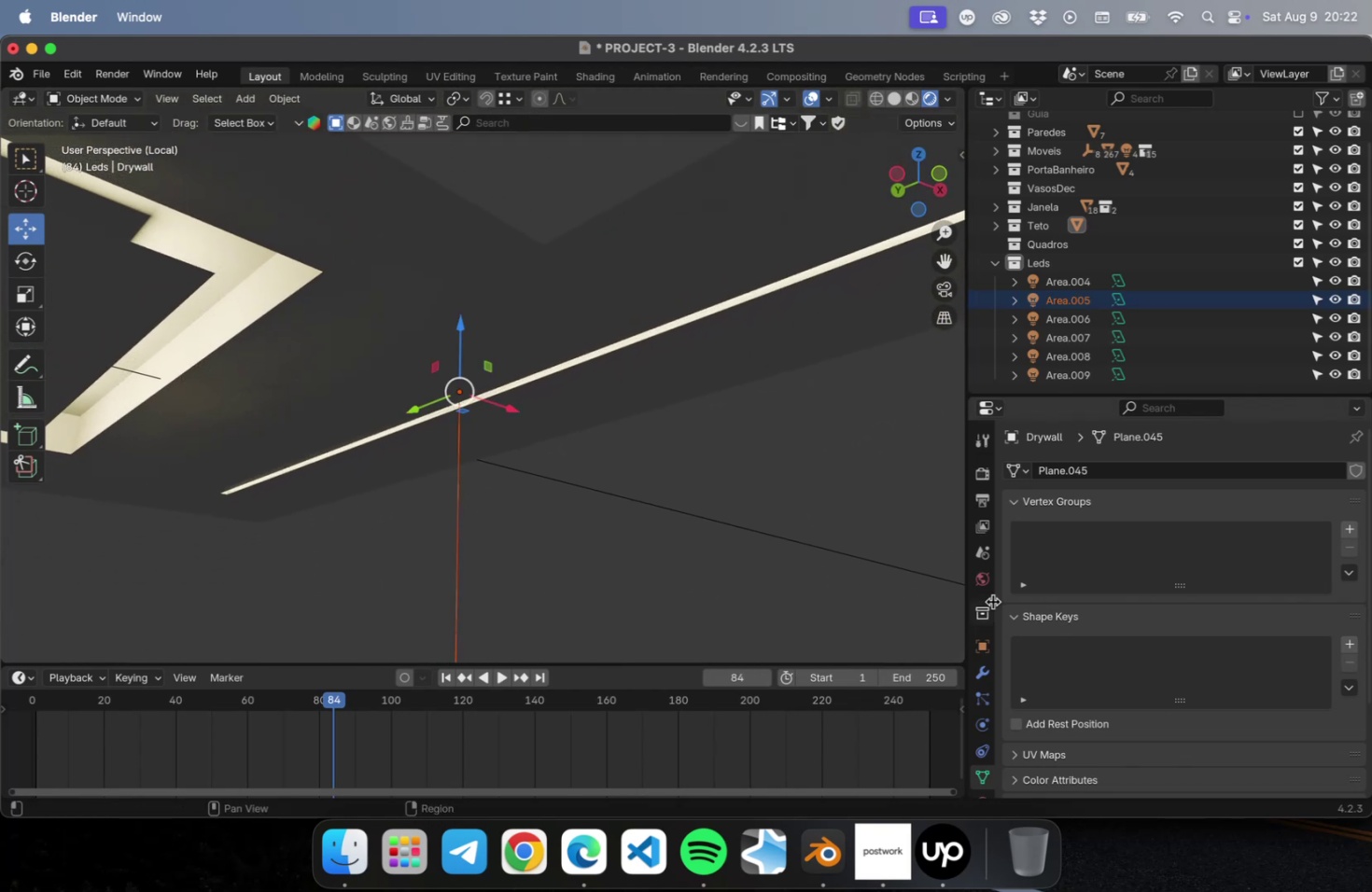 
left_click([662, 563])
 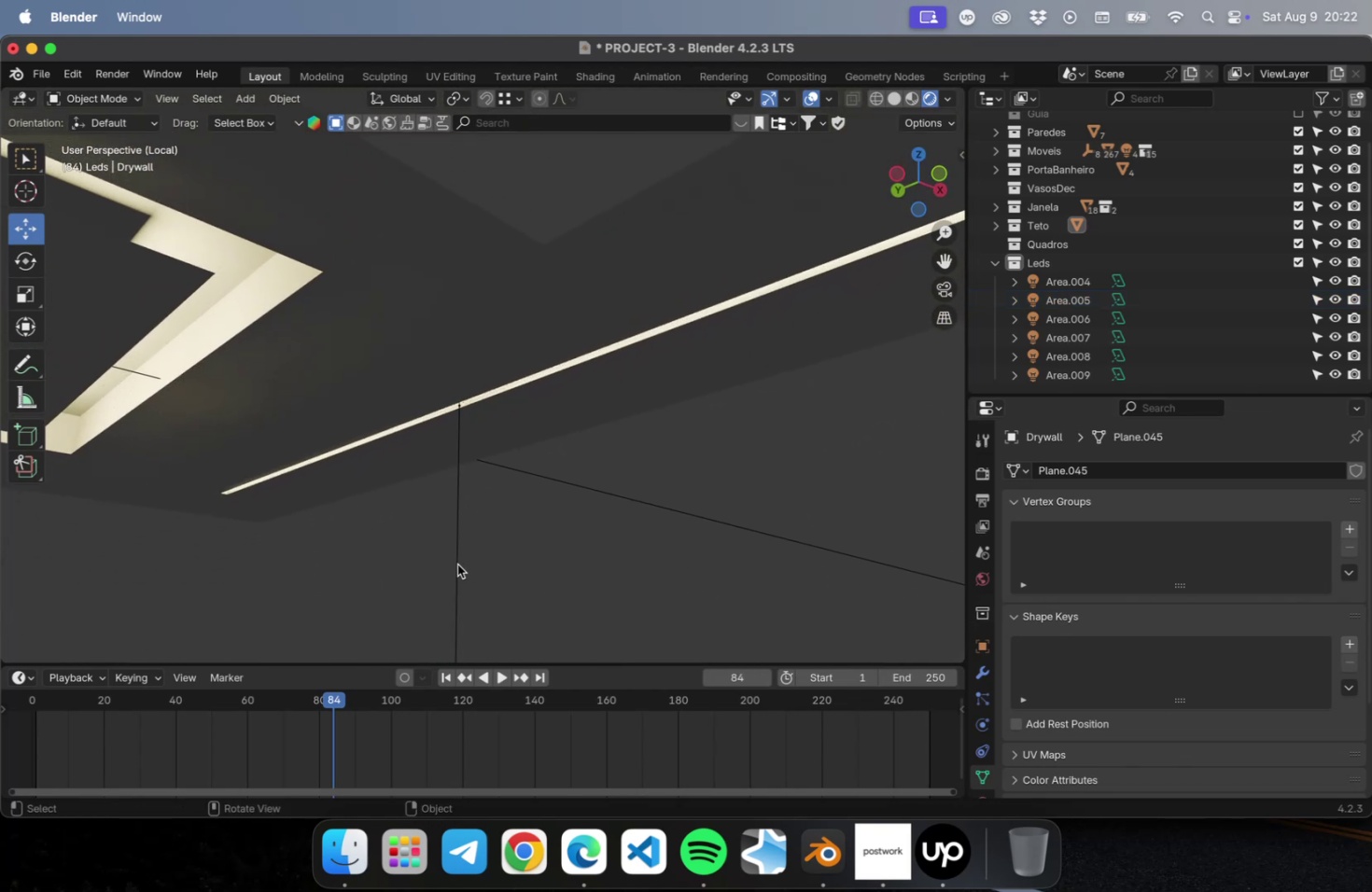 
left_click([455, 564])
 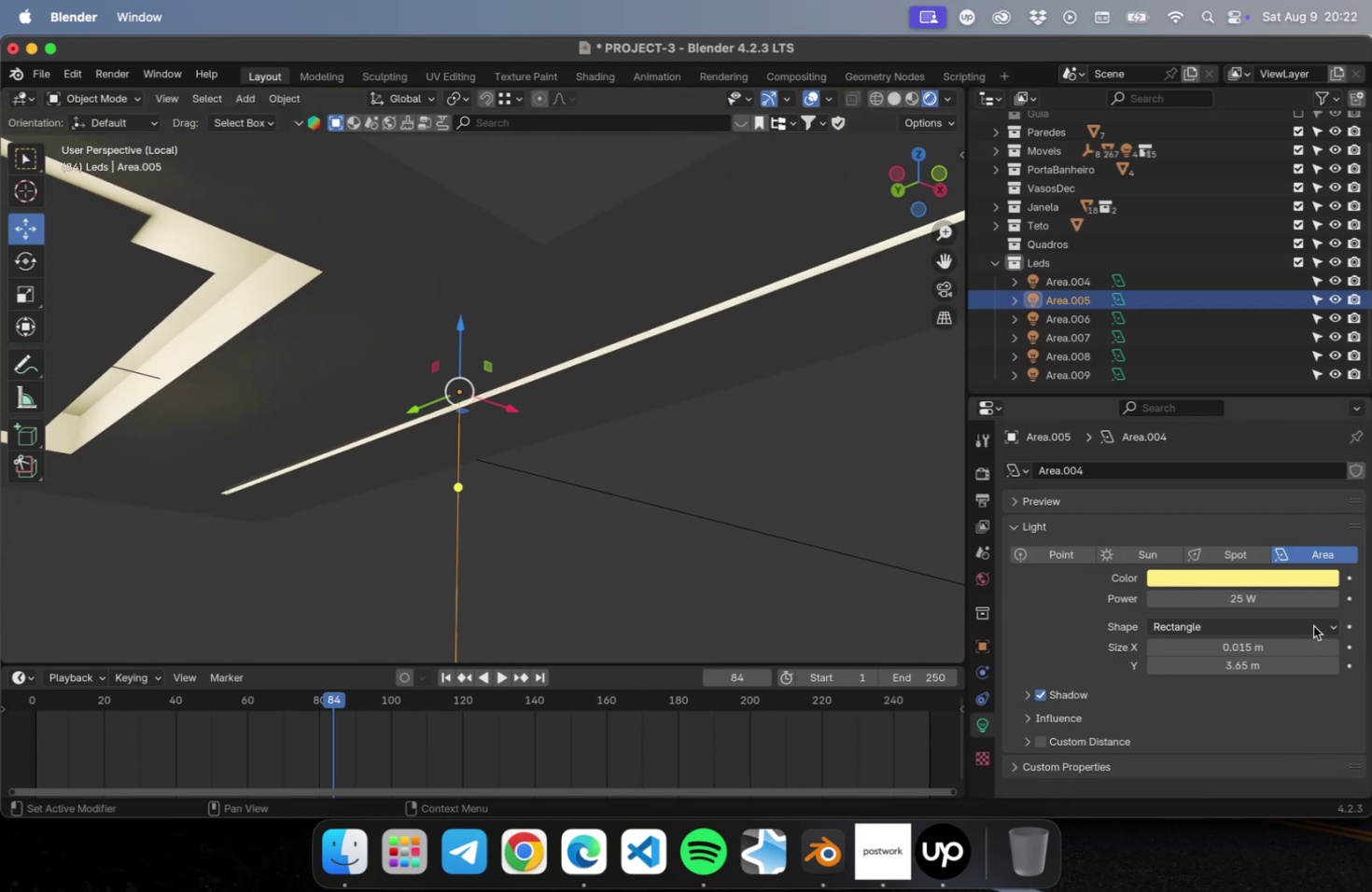 
left_click_drag(start_coordinate=[1248, 597], to_coordinate=[1278, 596])
 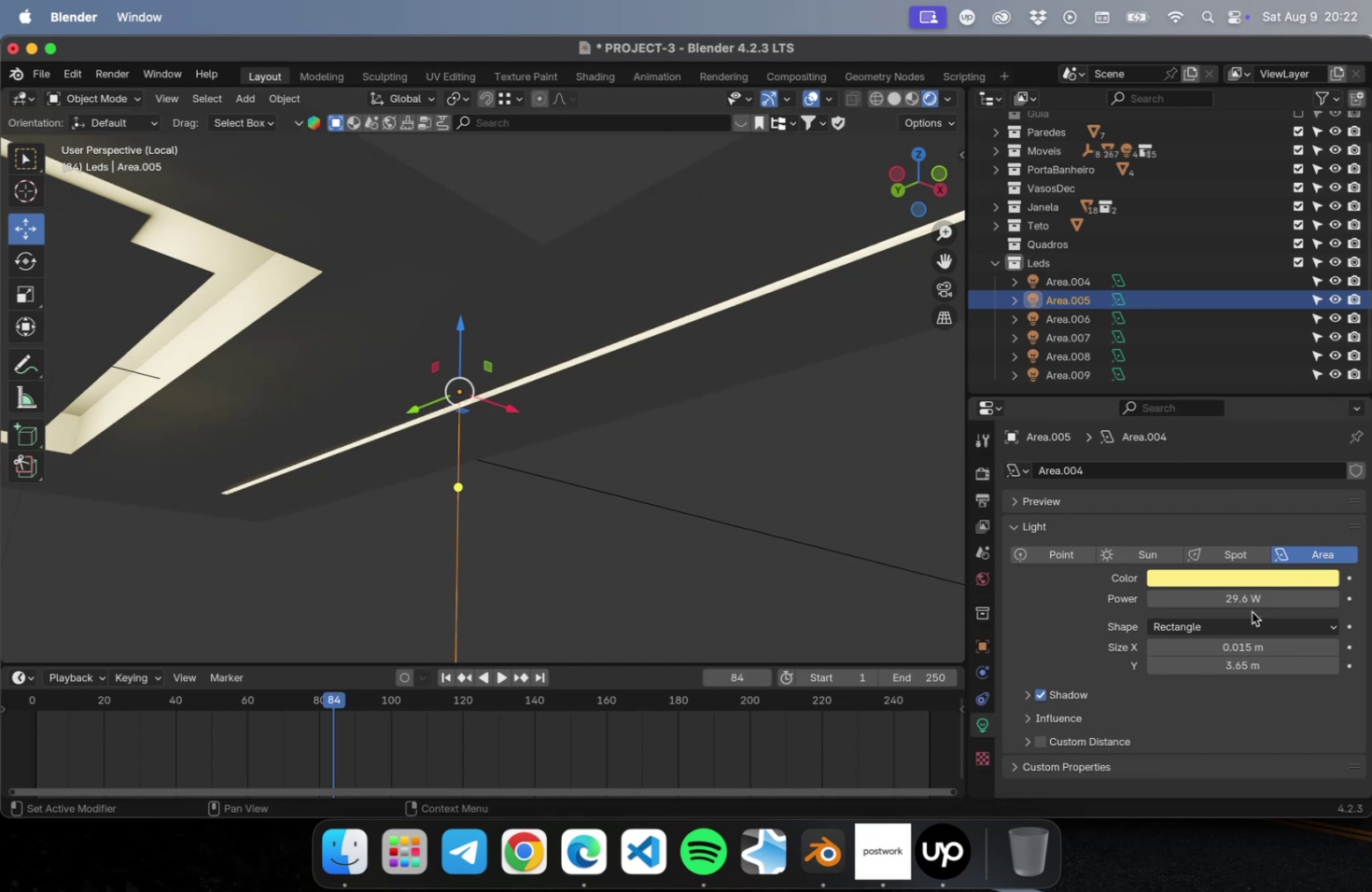 
left_click([1249, 597])
 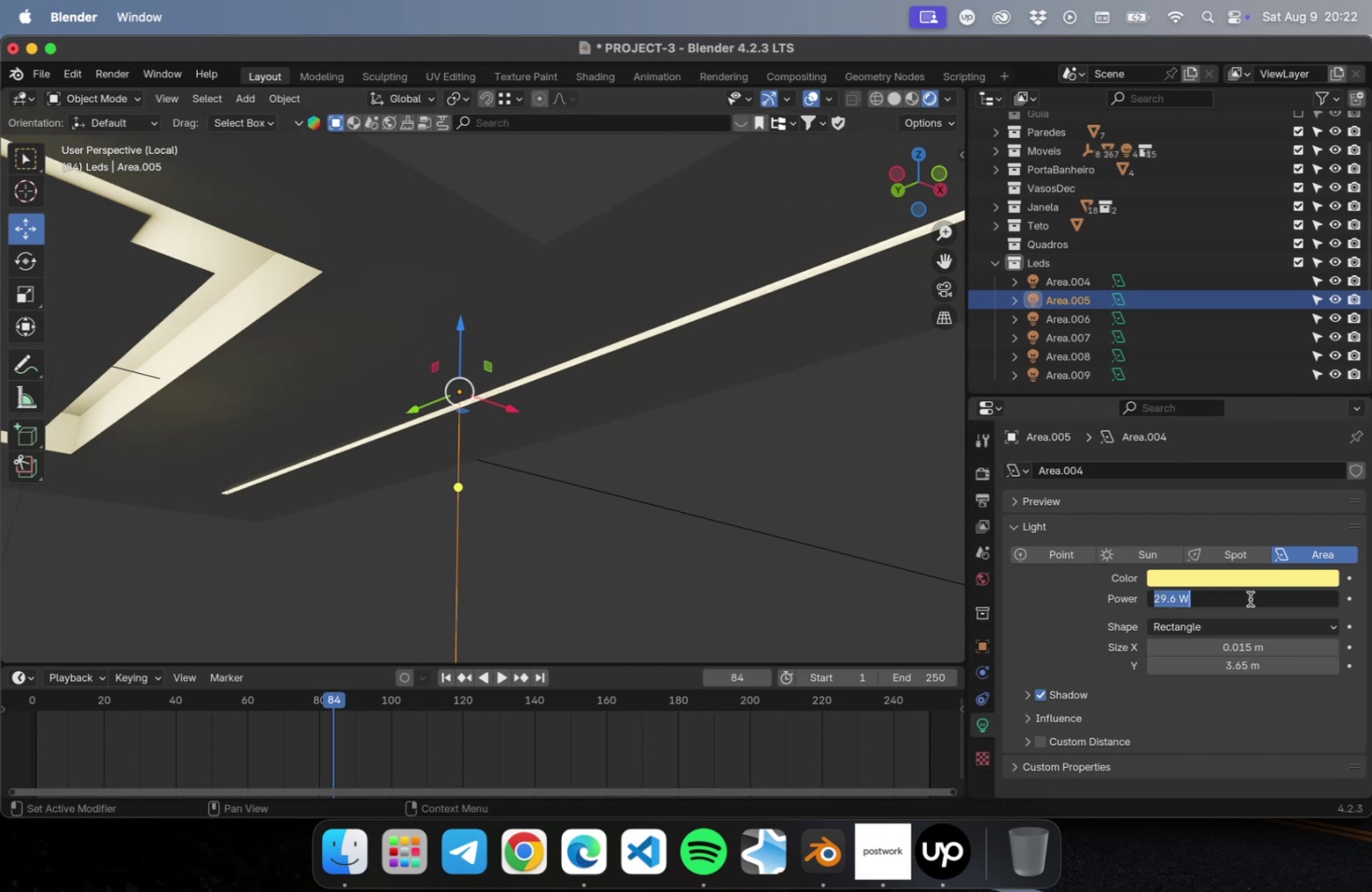 
type(50)
 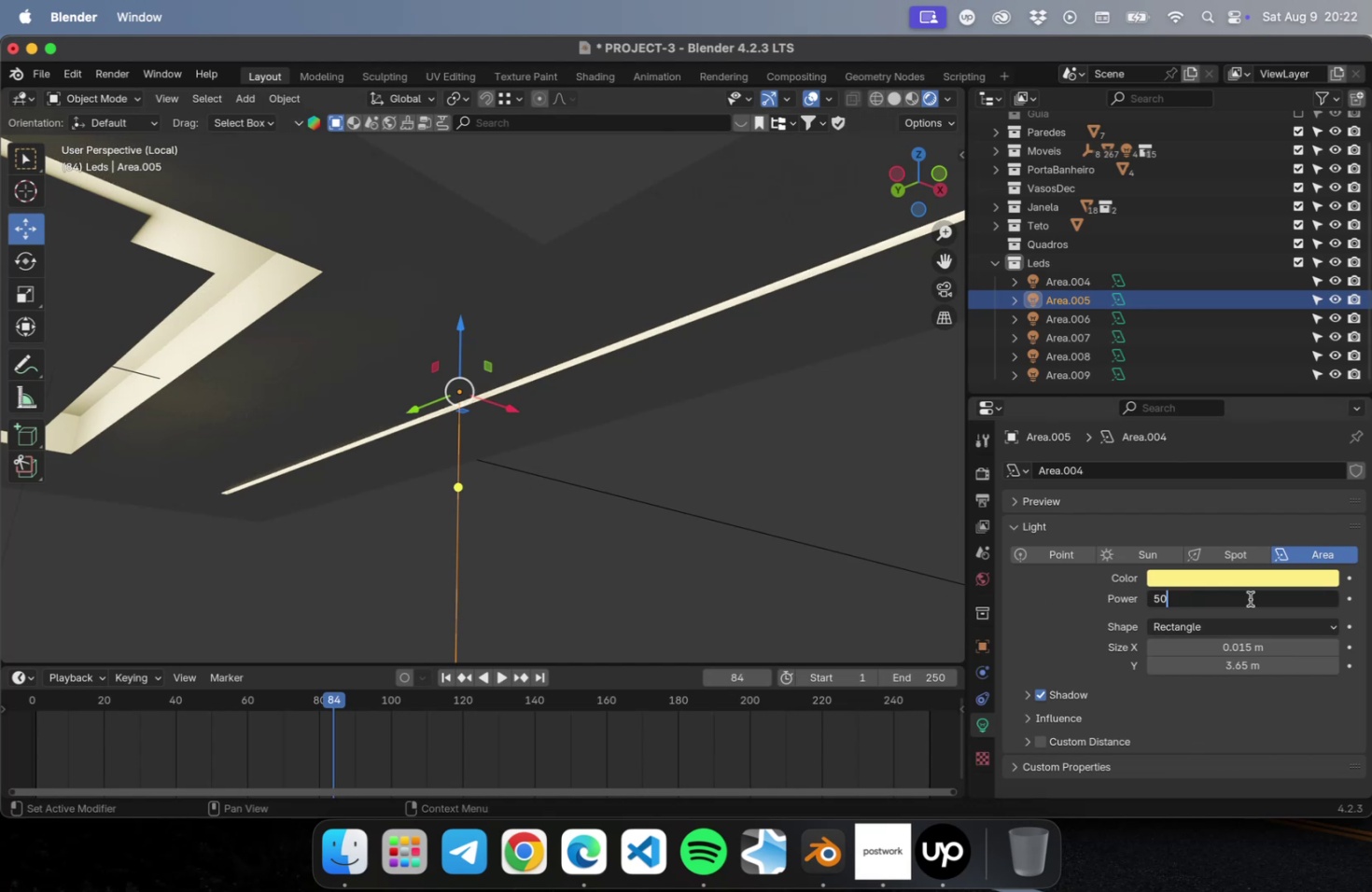 
key(Enter)
 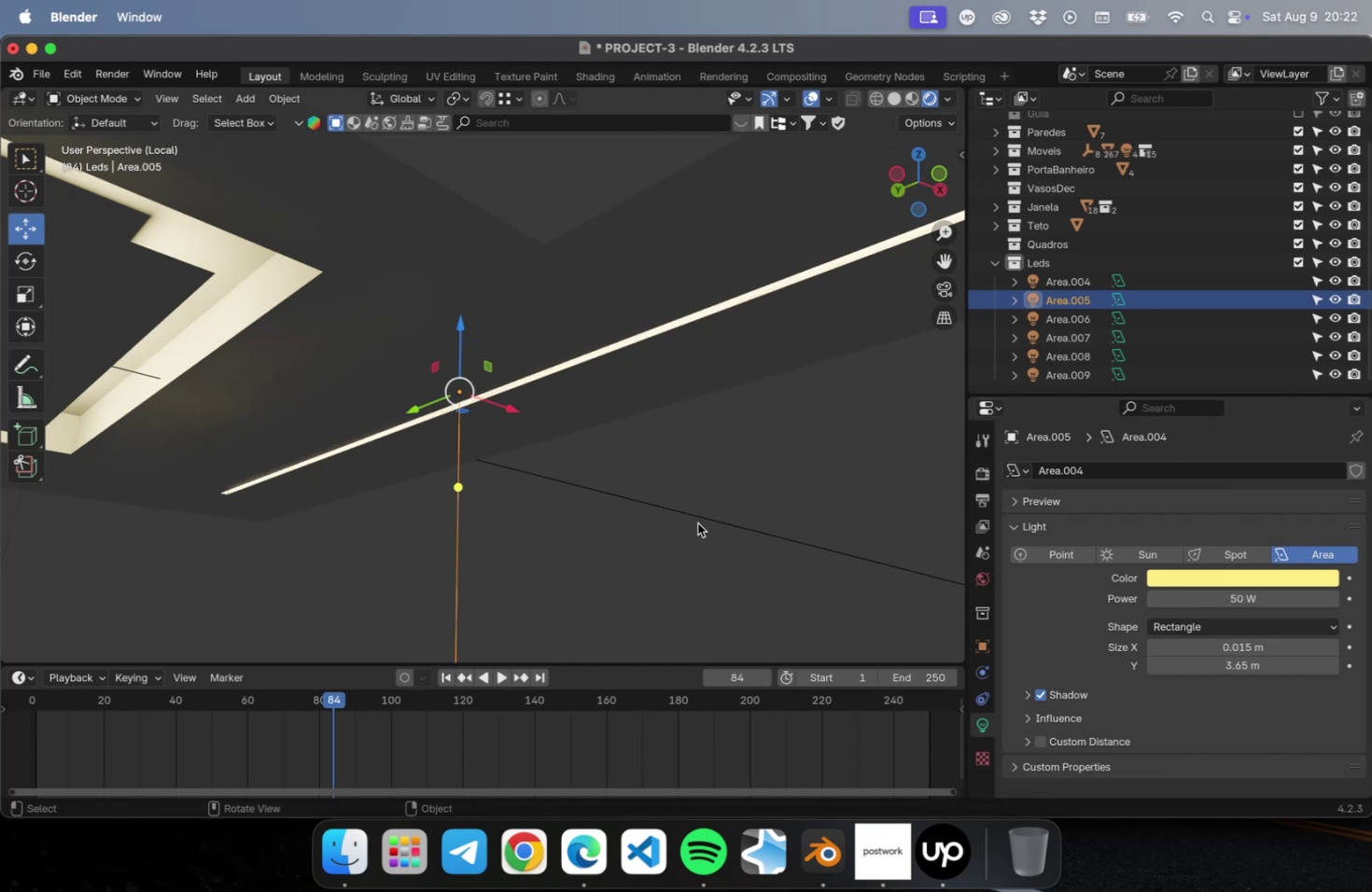 
left_click([671, 513])
 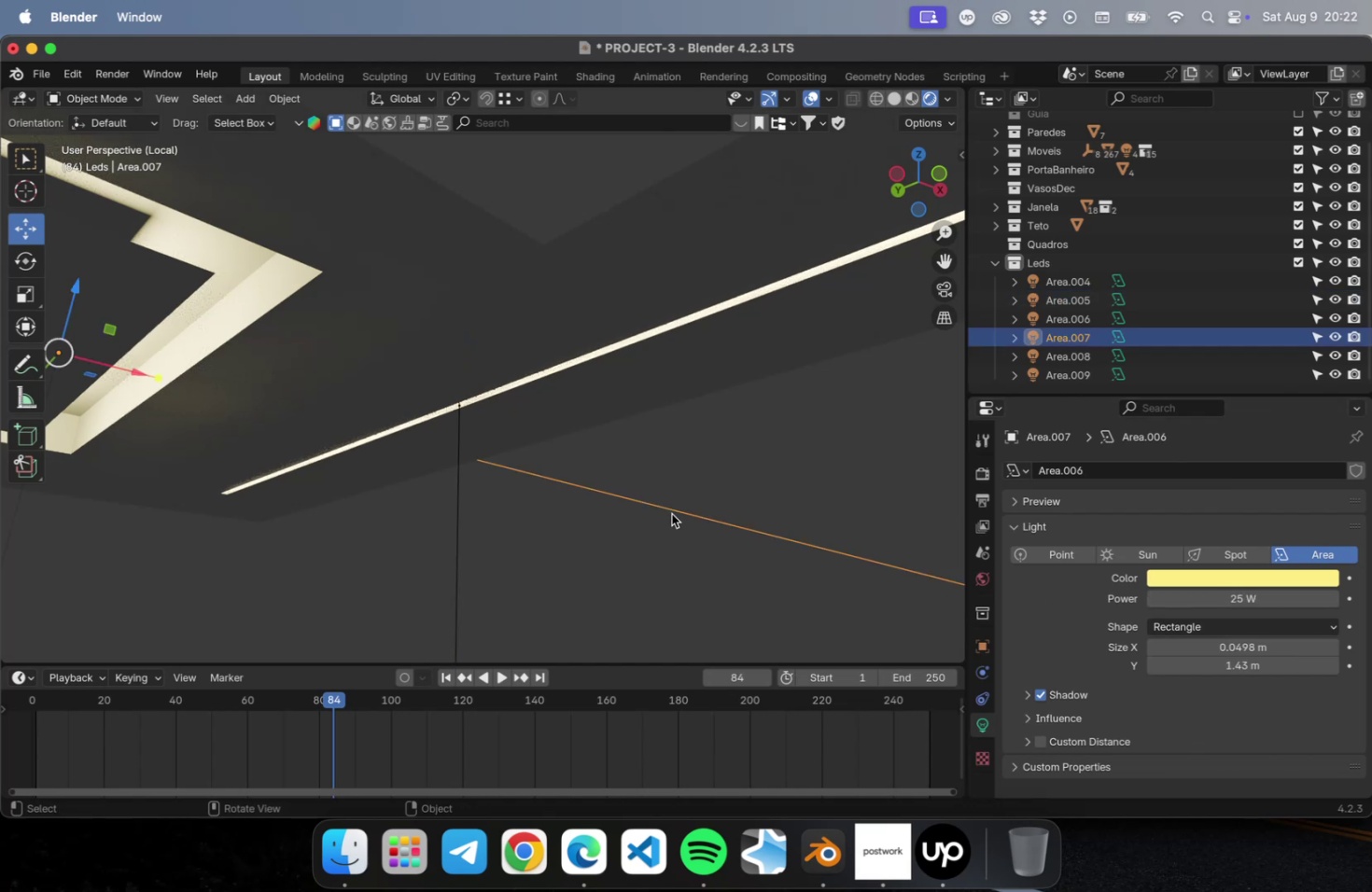 
key(Meta+CommandLeft)
 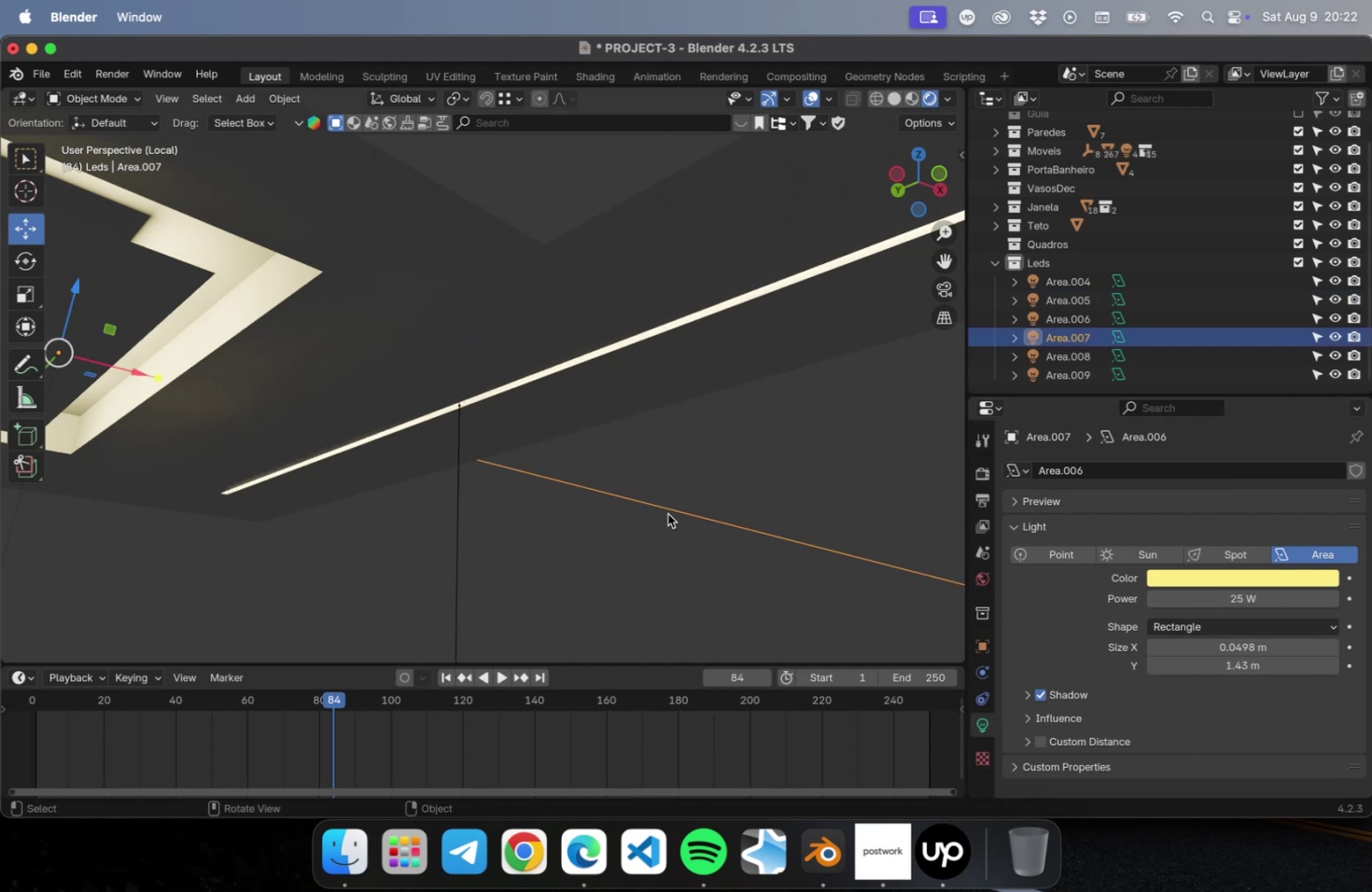 
key(Meta+S)
 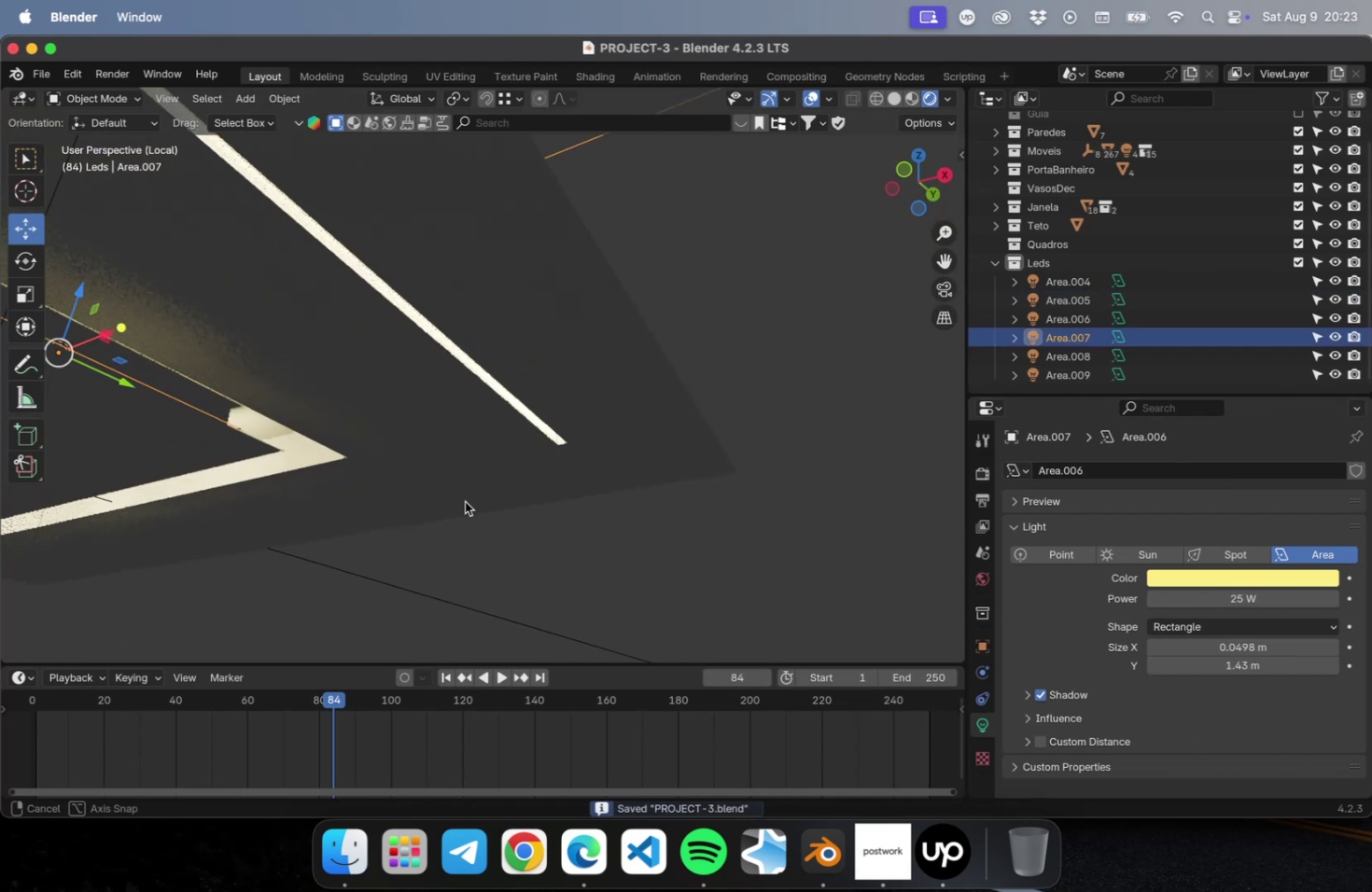 
hold_key(key=ShiftLeft, duration=0.48)
 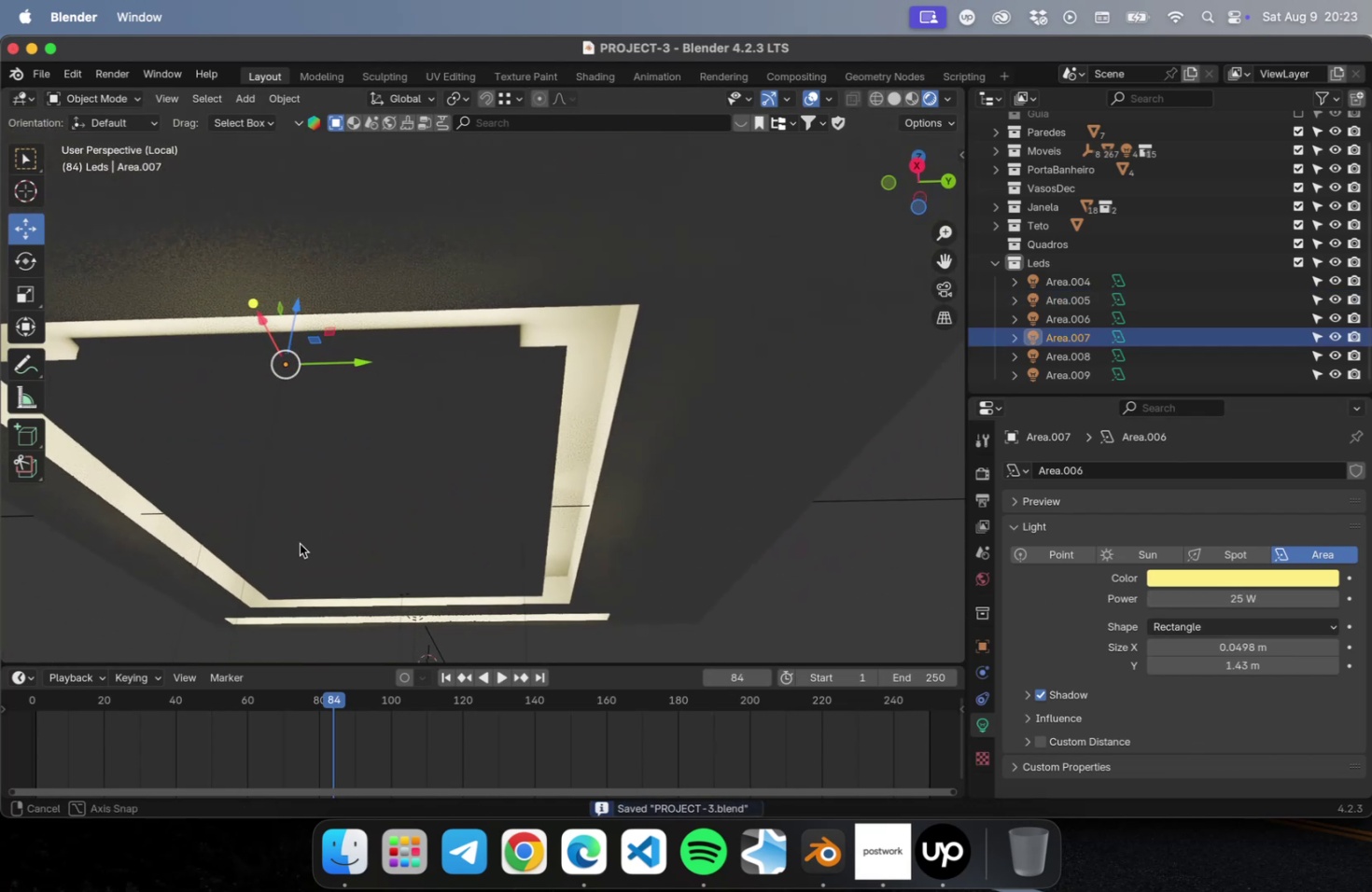 
hold_key(key=ShiftLeft, duration=0.46)
 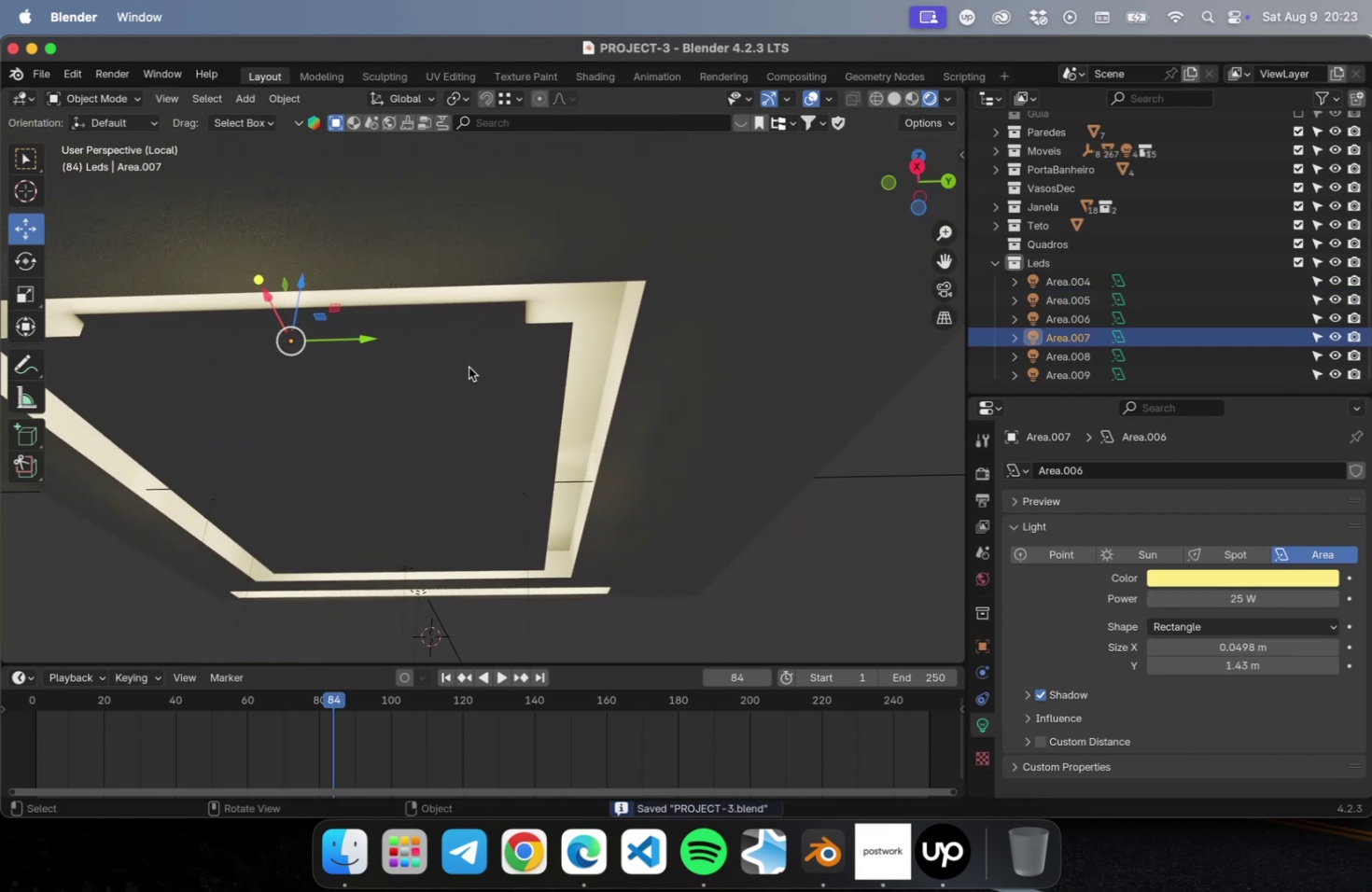 
left_click([469, 367])
 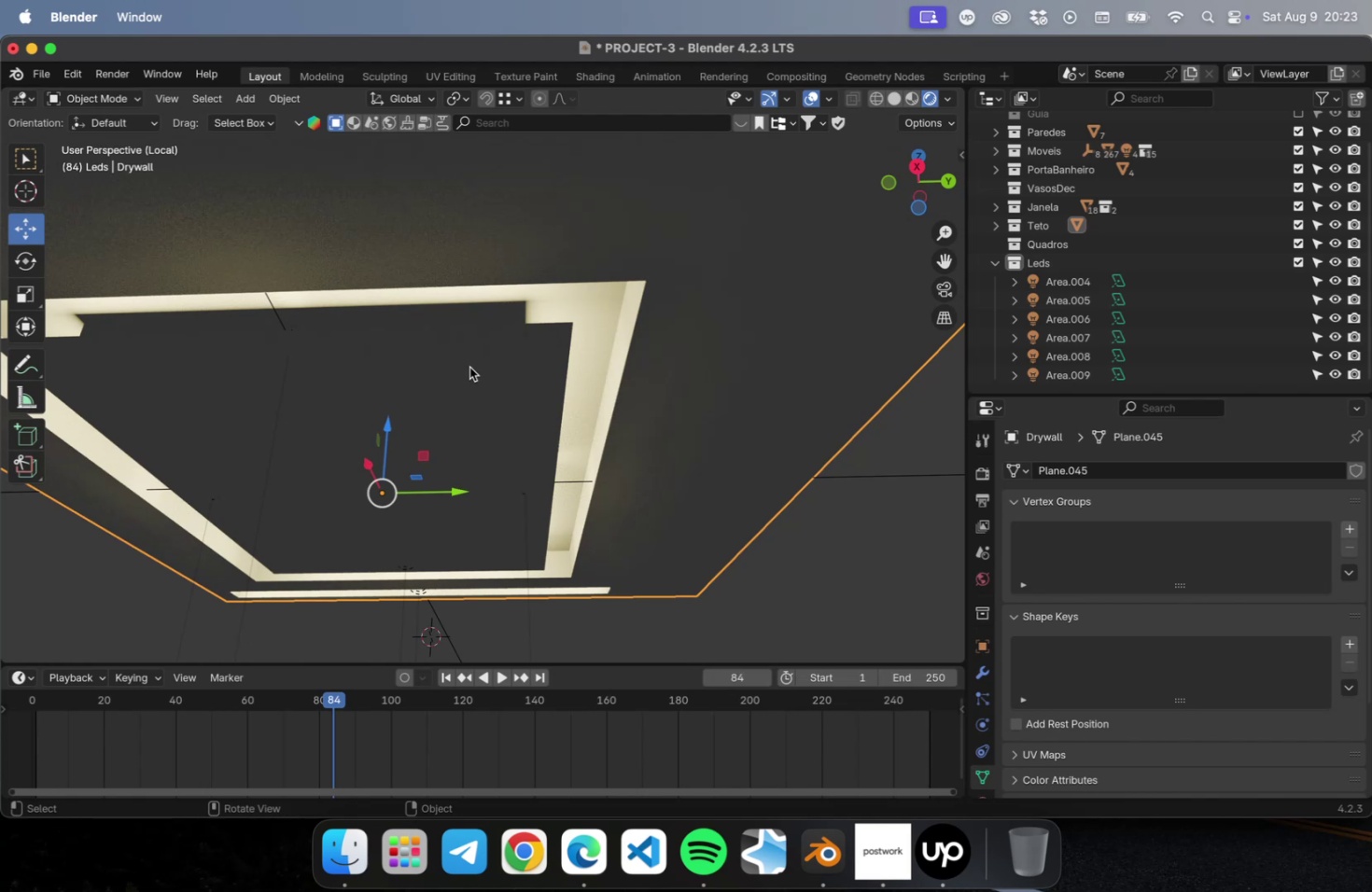 
key(Tab)
 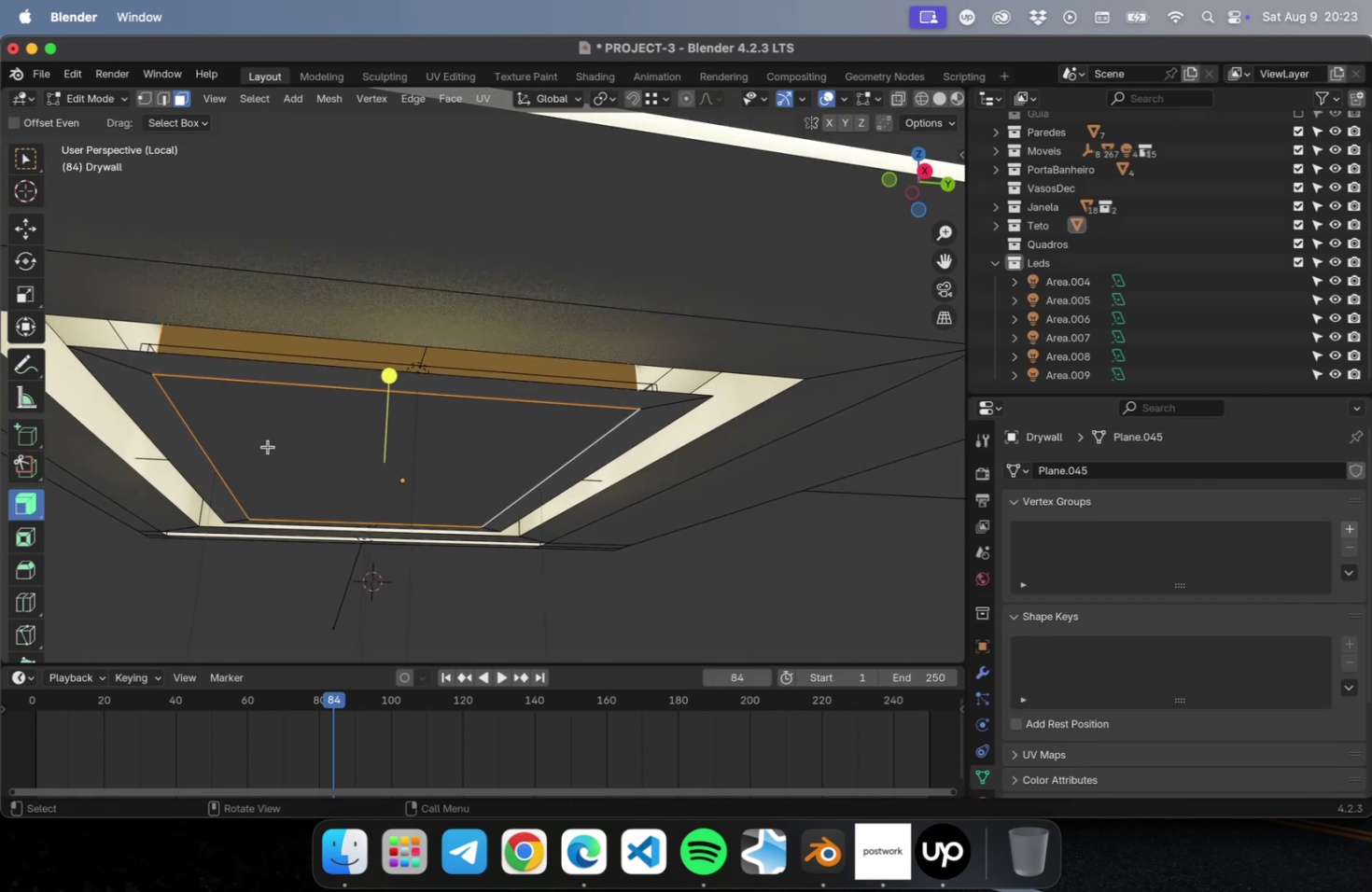 
wait(17.22)
 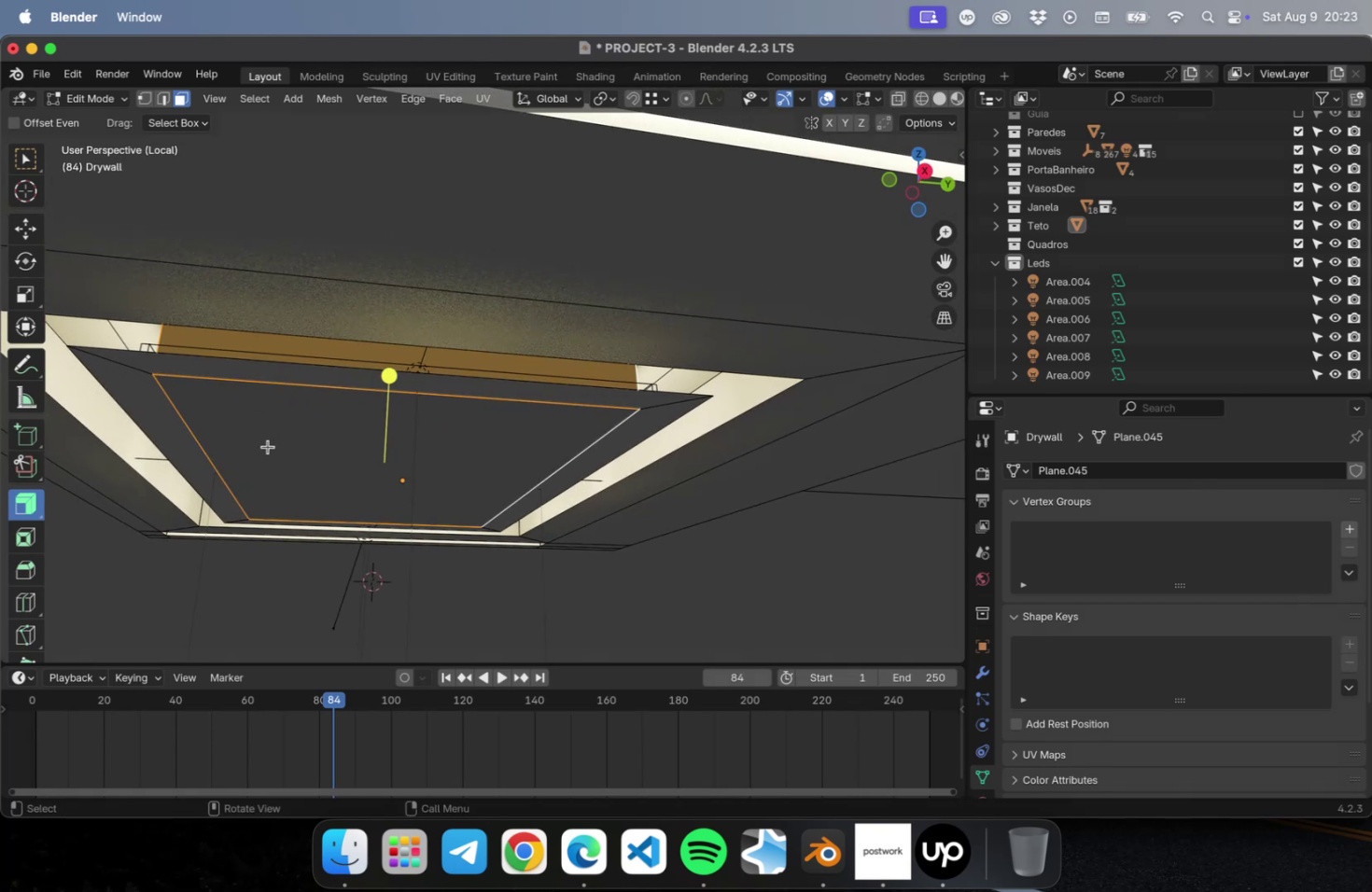 
left_click([588, 430])
 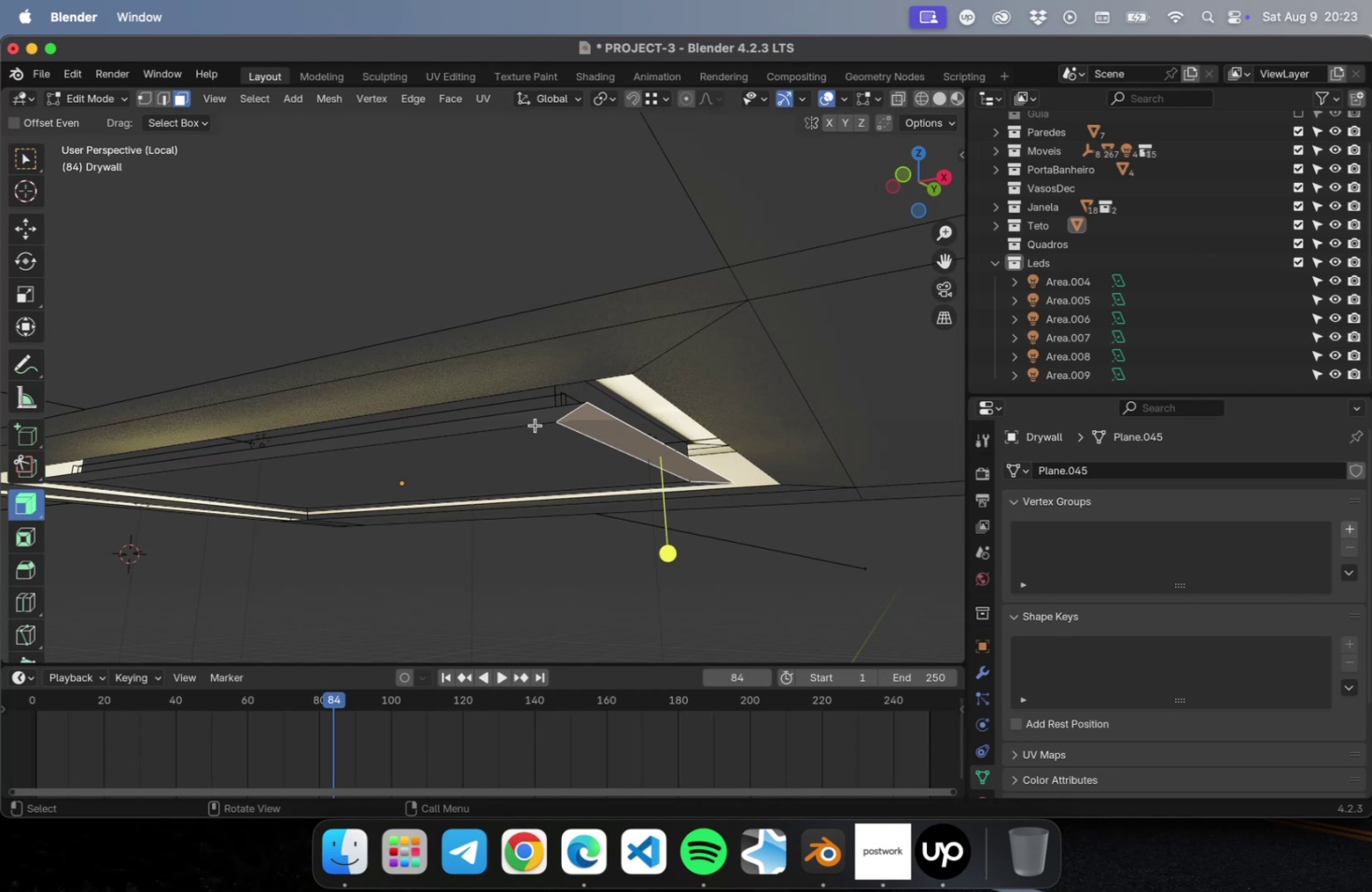 
hold_key(key=ShiftLeft, duration=0.33)
left_click([524, 419])
 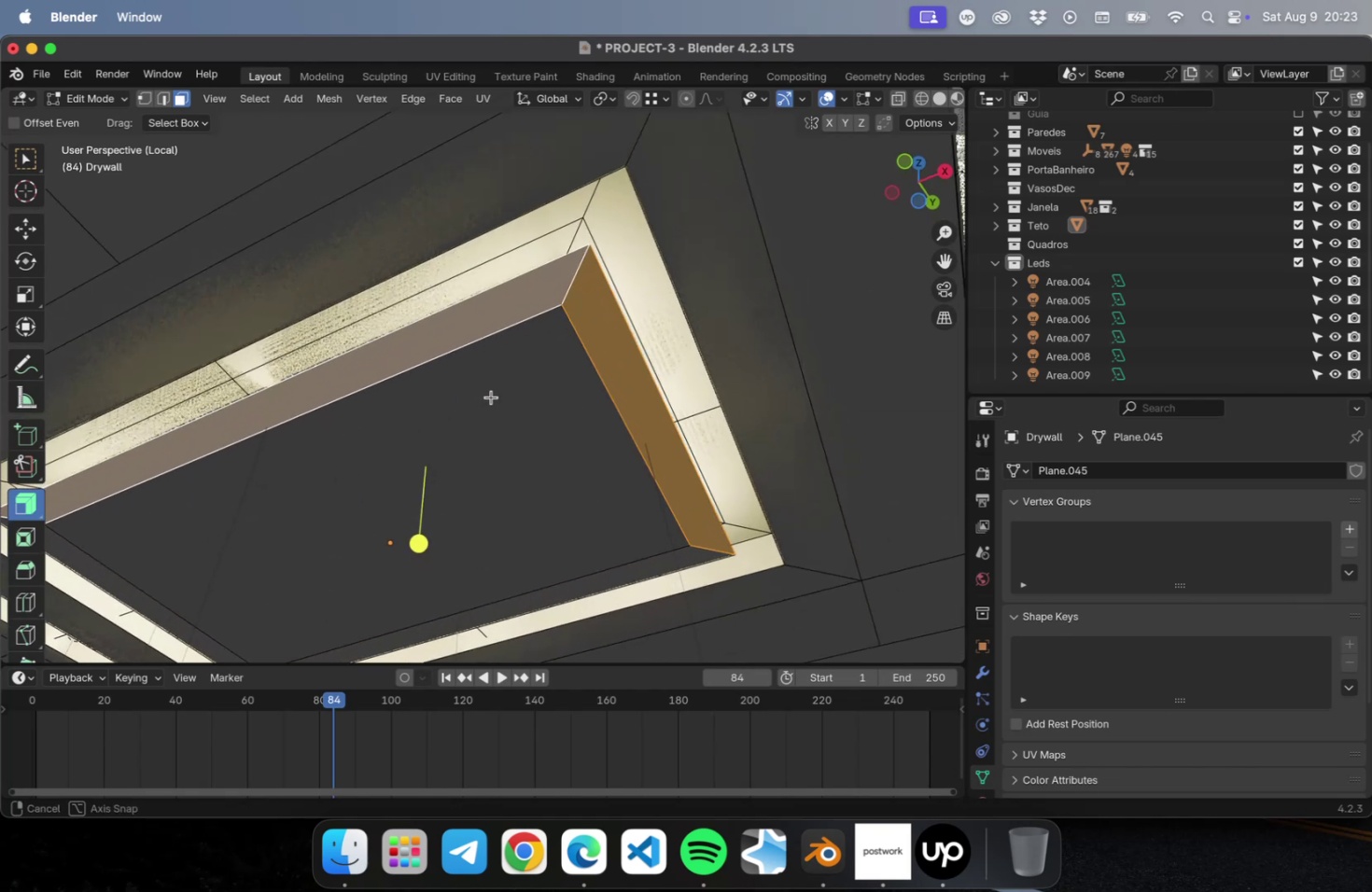 
hold_key(key=ShiftLeft, duration=0.77)
 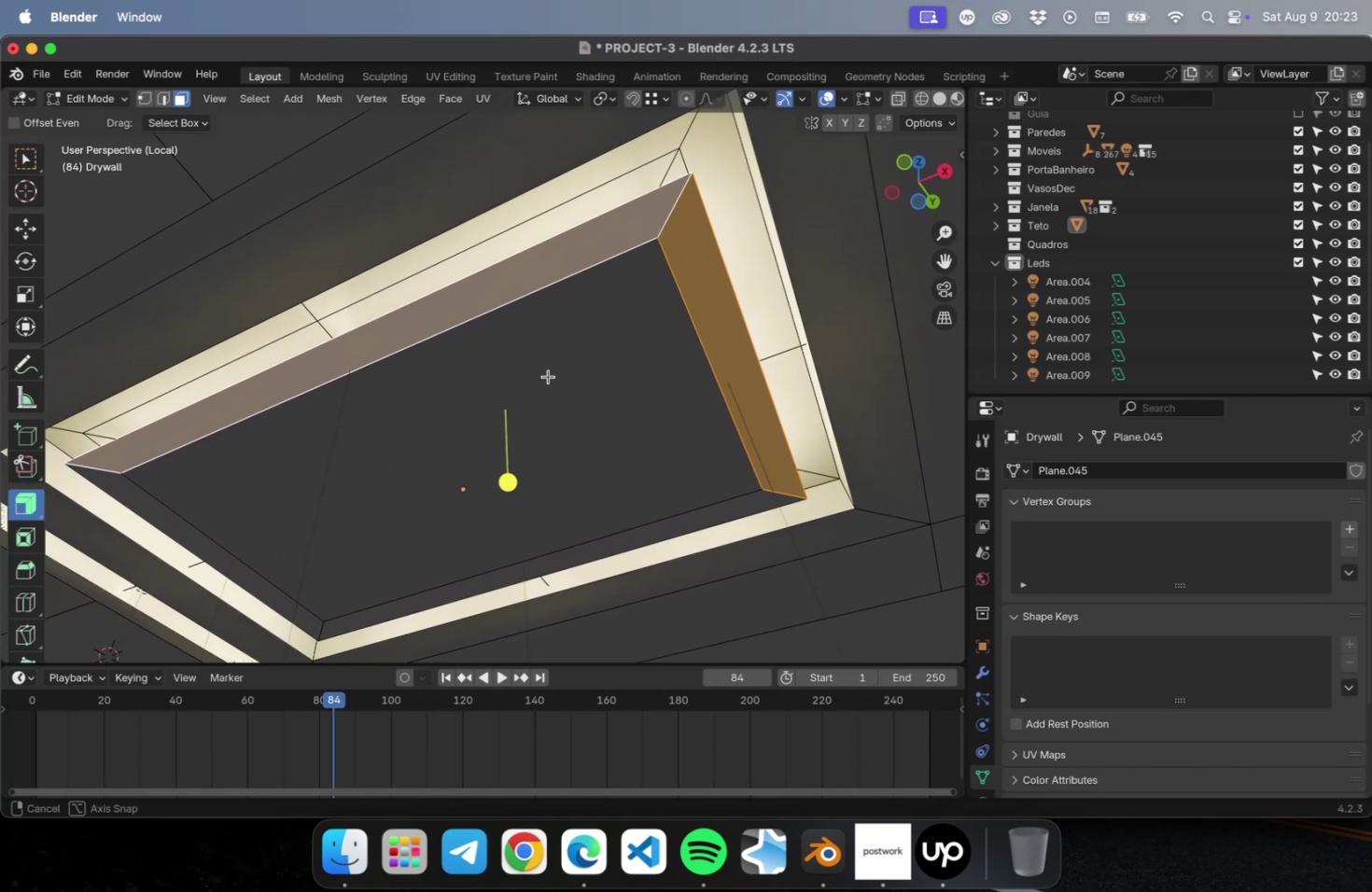 
hold_key(key=ShiftLeft, duration=1.83)
left_click([412, 606])
 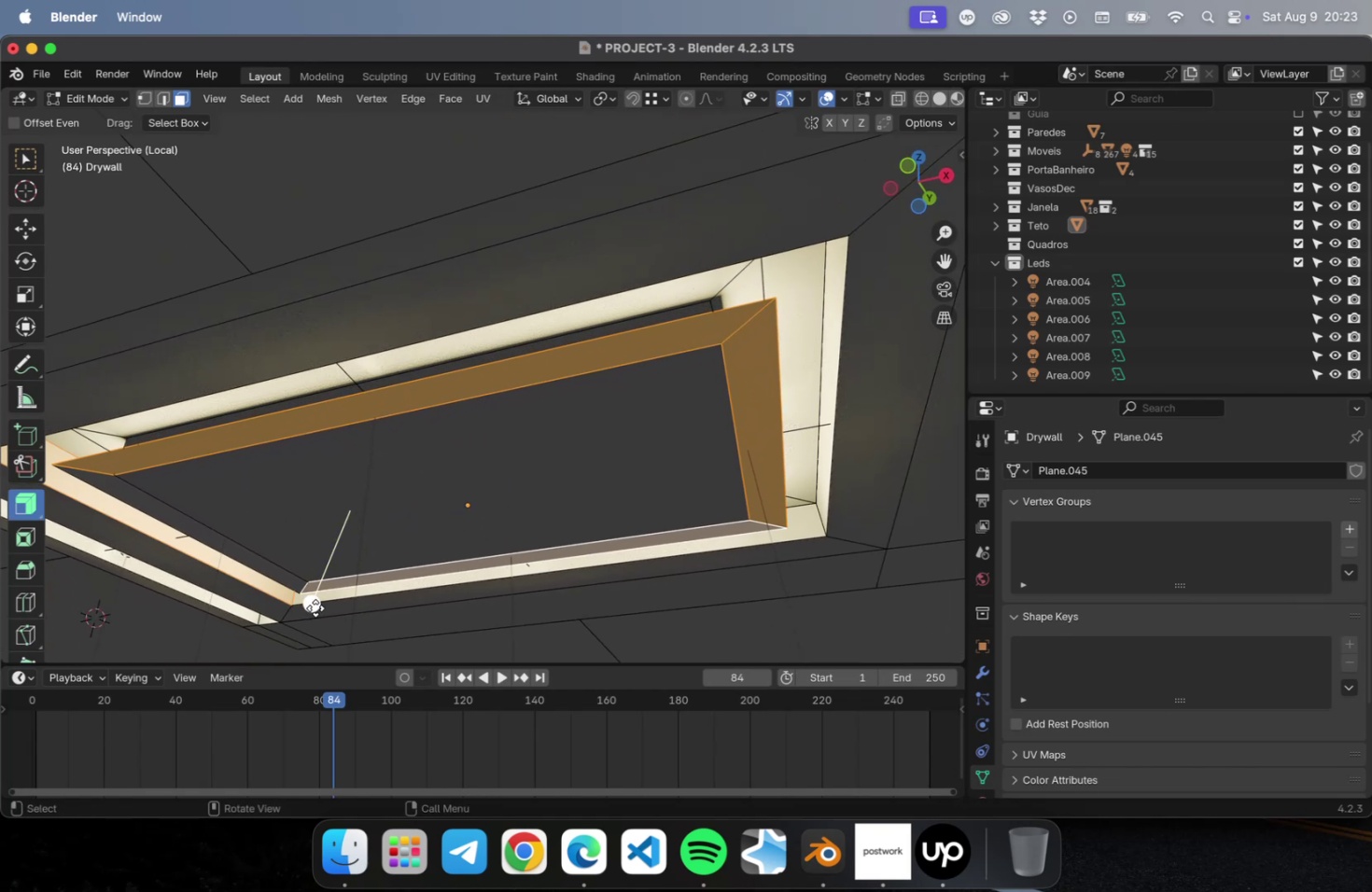 
hold_key(key=ShiftLeft, duration=0.73)
left_click([238, 556])
 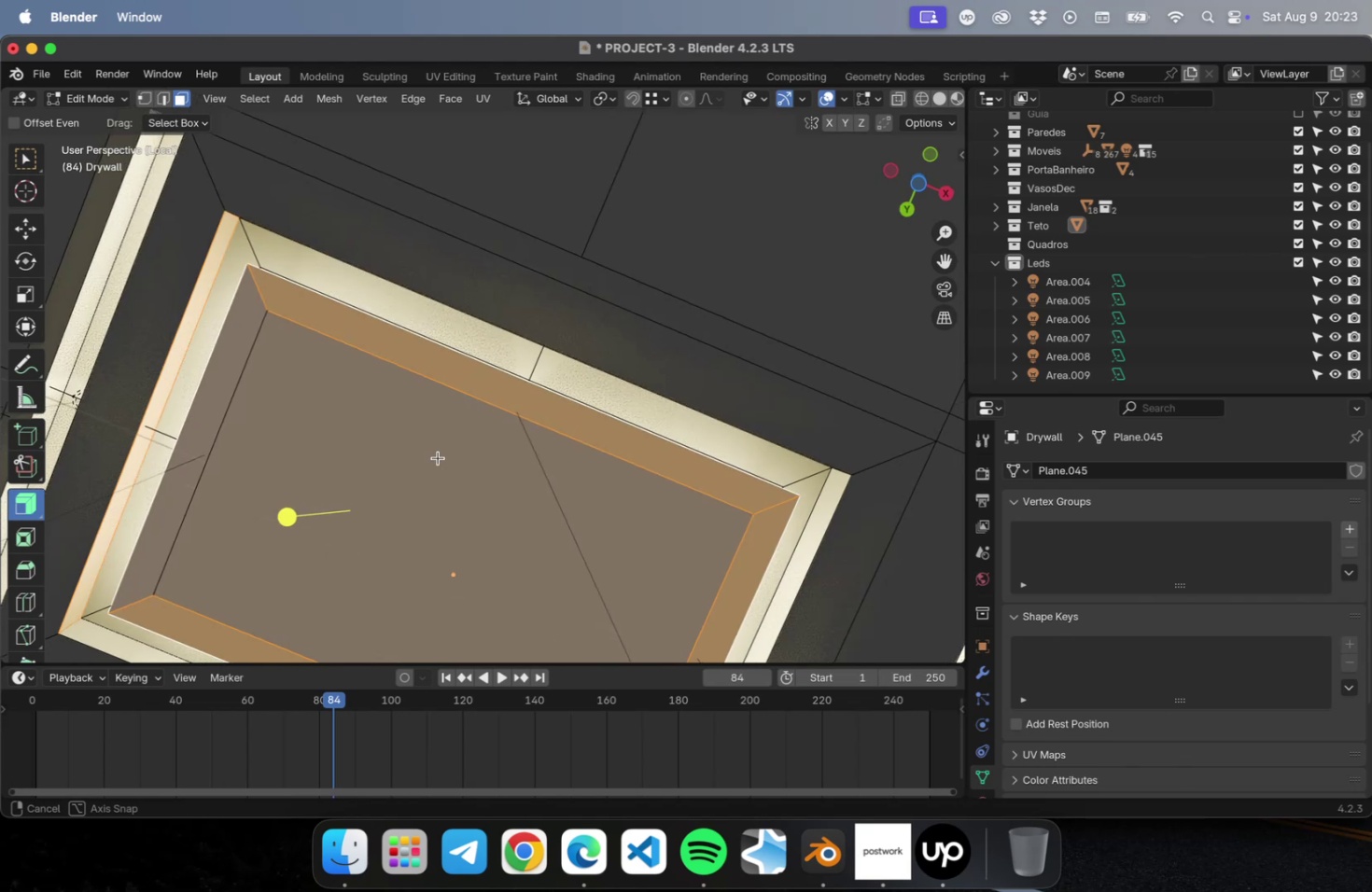 
left_click([381, 486])
 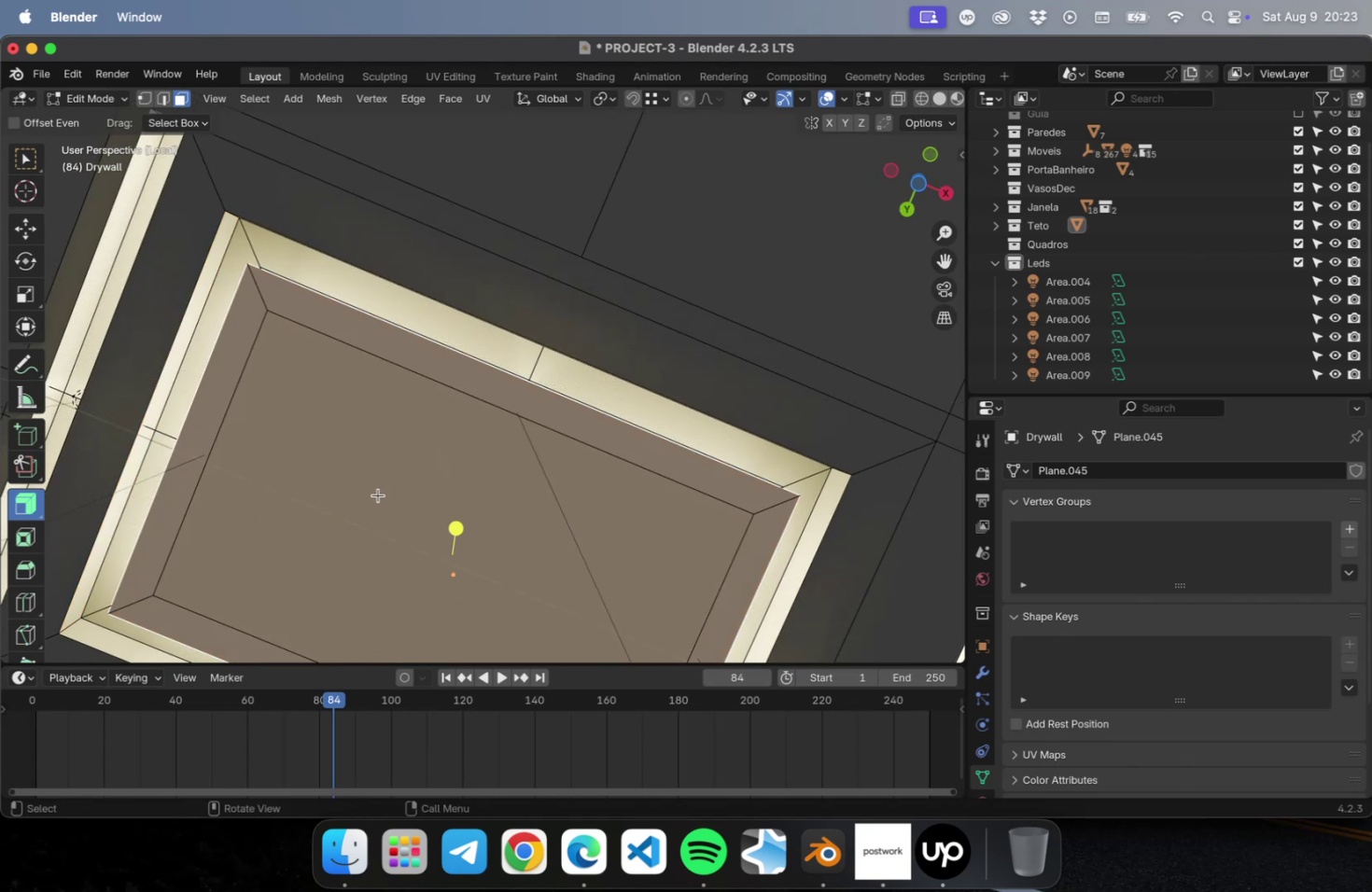 
scroll: coordinate [434, 481], scroll_direction: down, amount: 5.0
 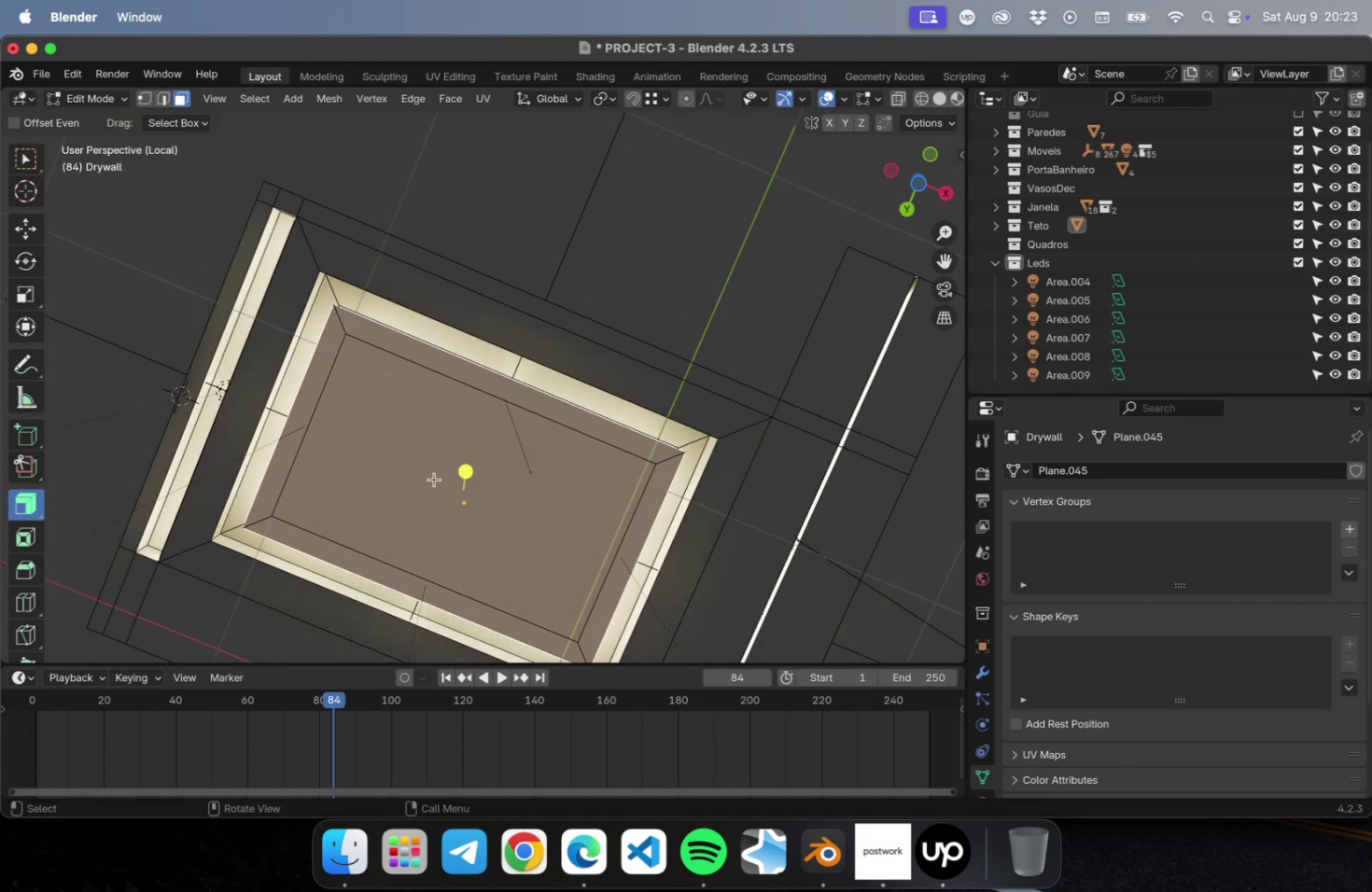 
key(Tab)
 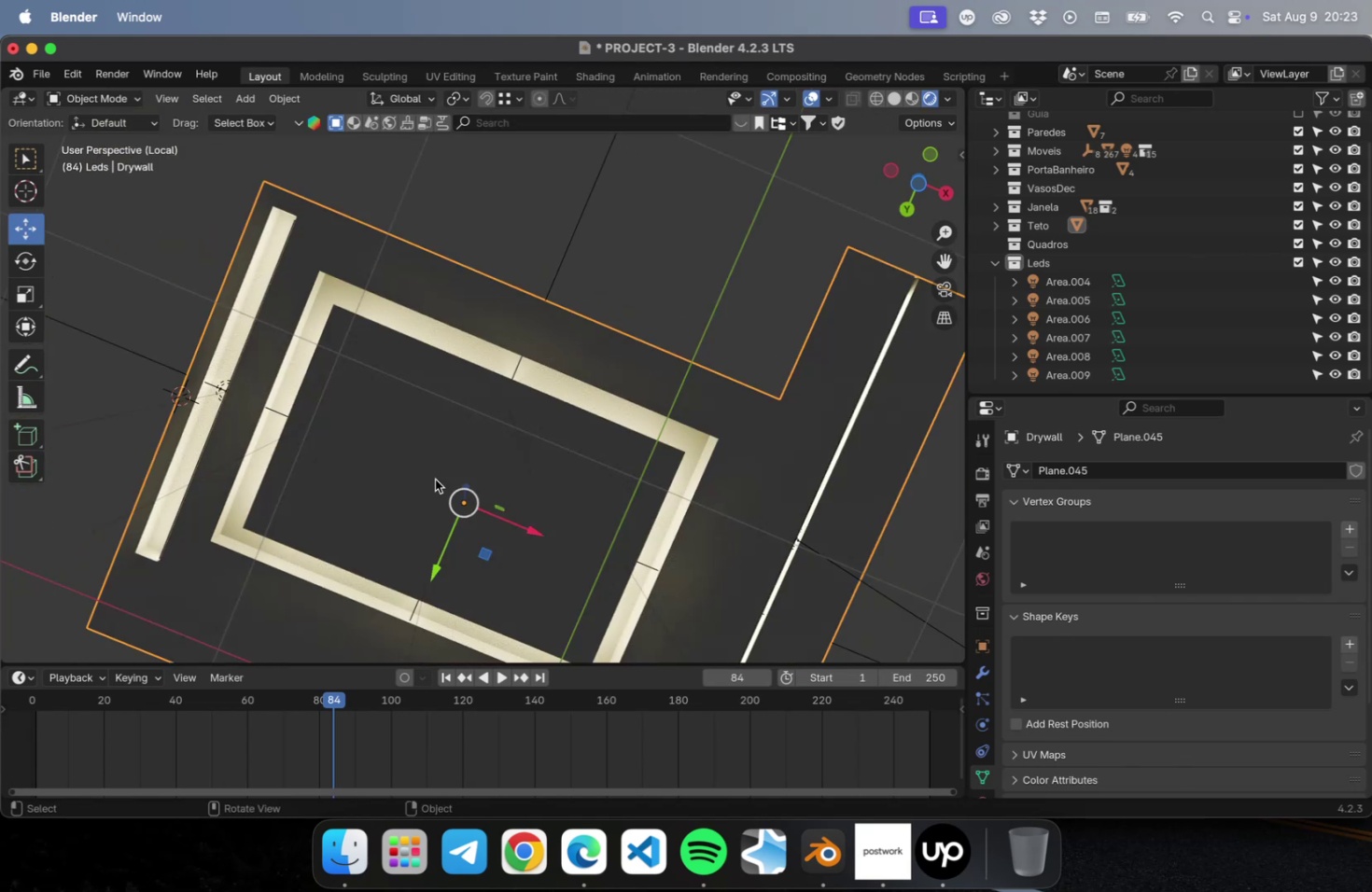 
key(Meta+S)
 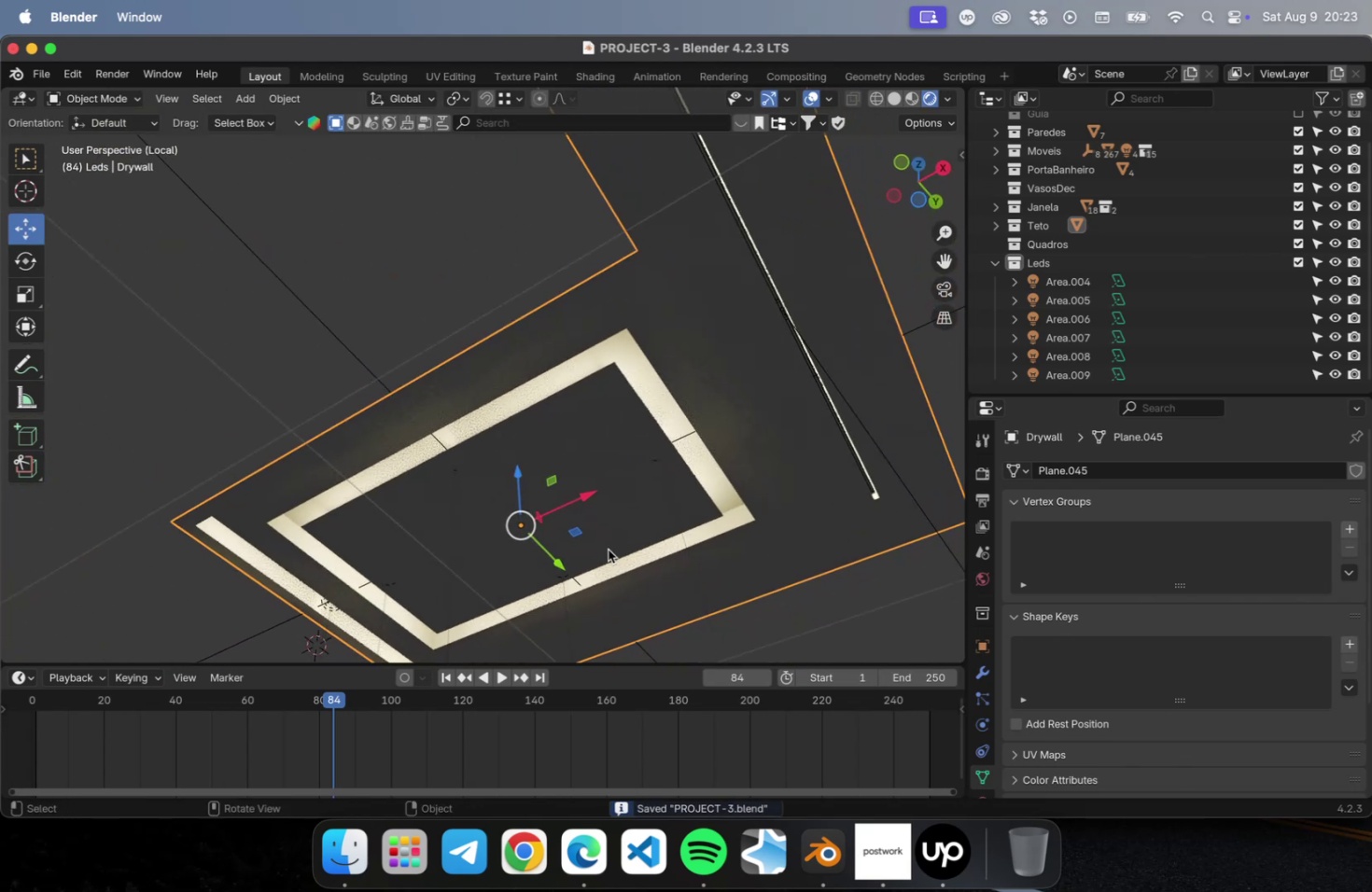 
hold_key(key=ShiftLeft, duration=0.45)
 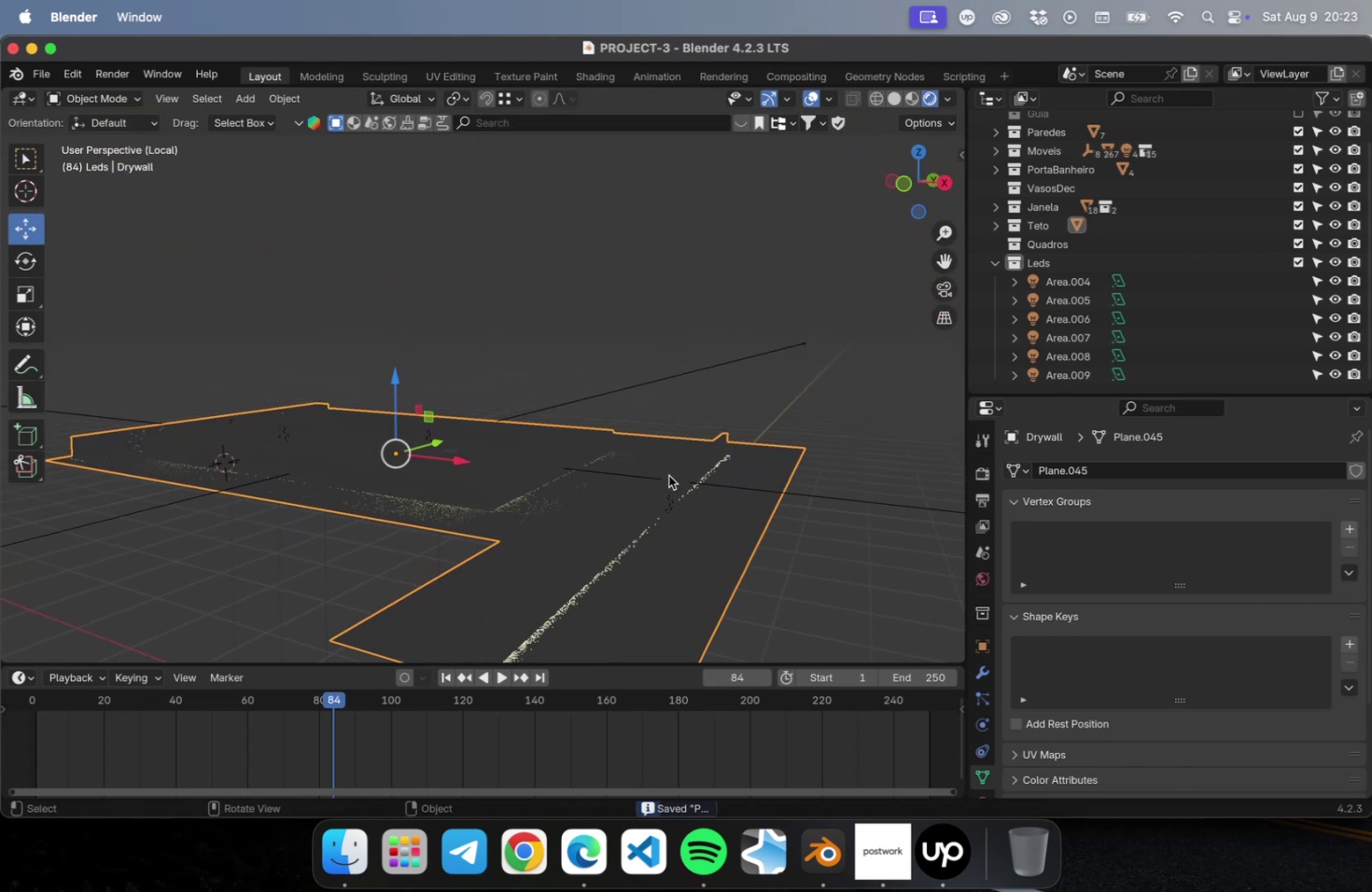 
key(Tab)
 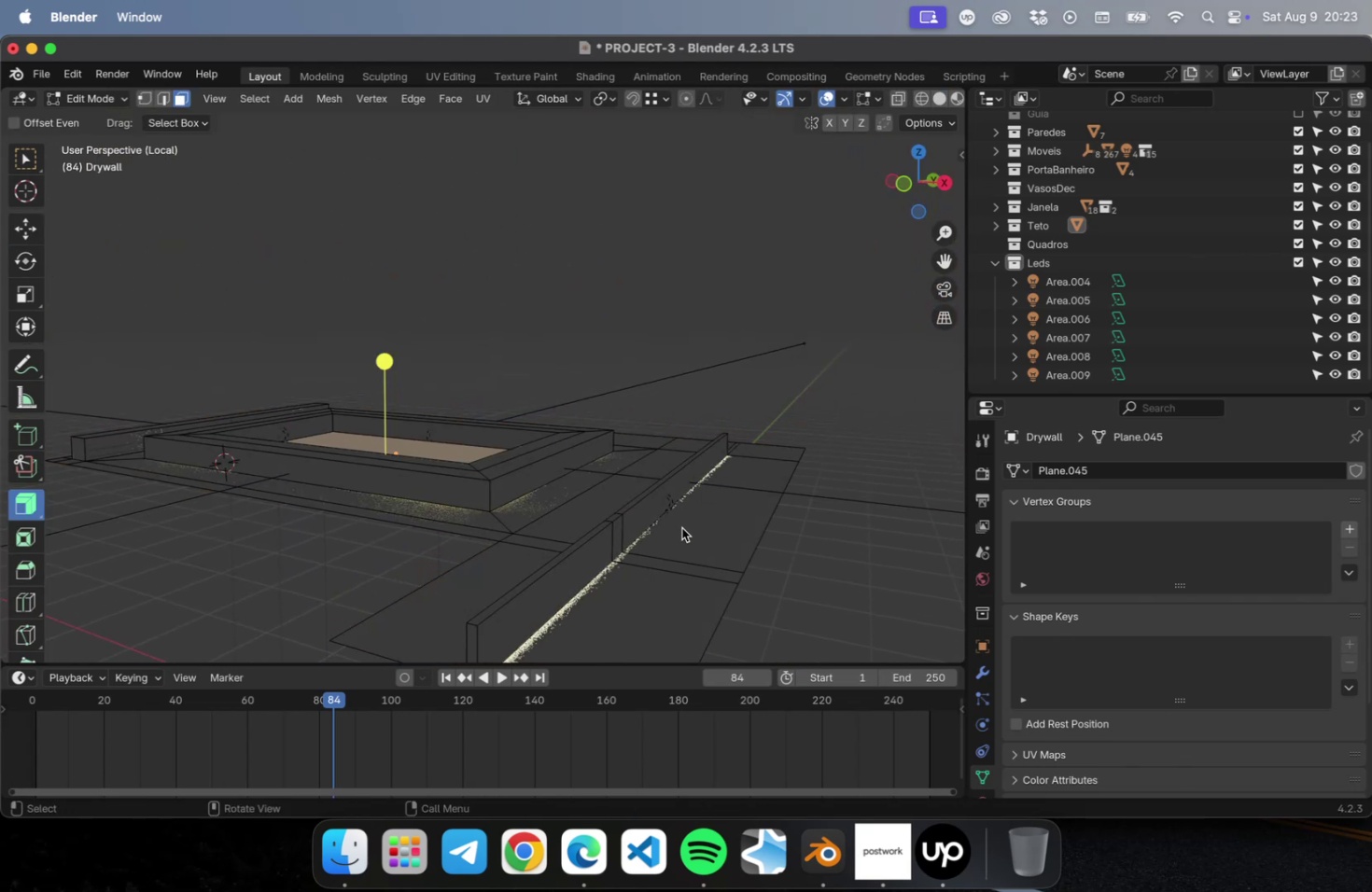 
left_click([669, 528])
 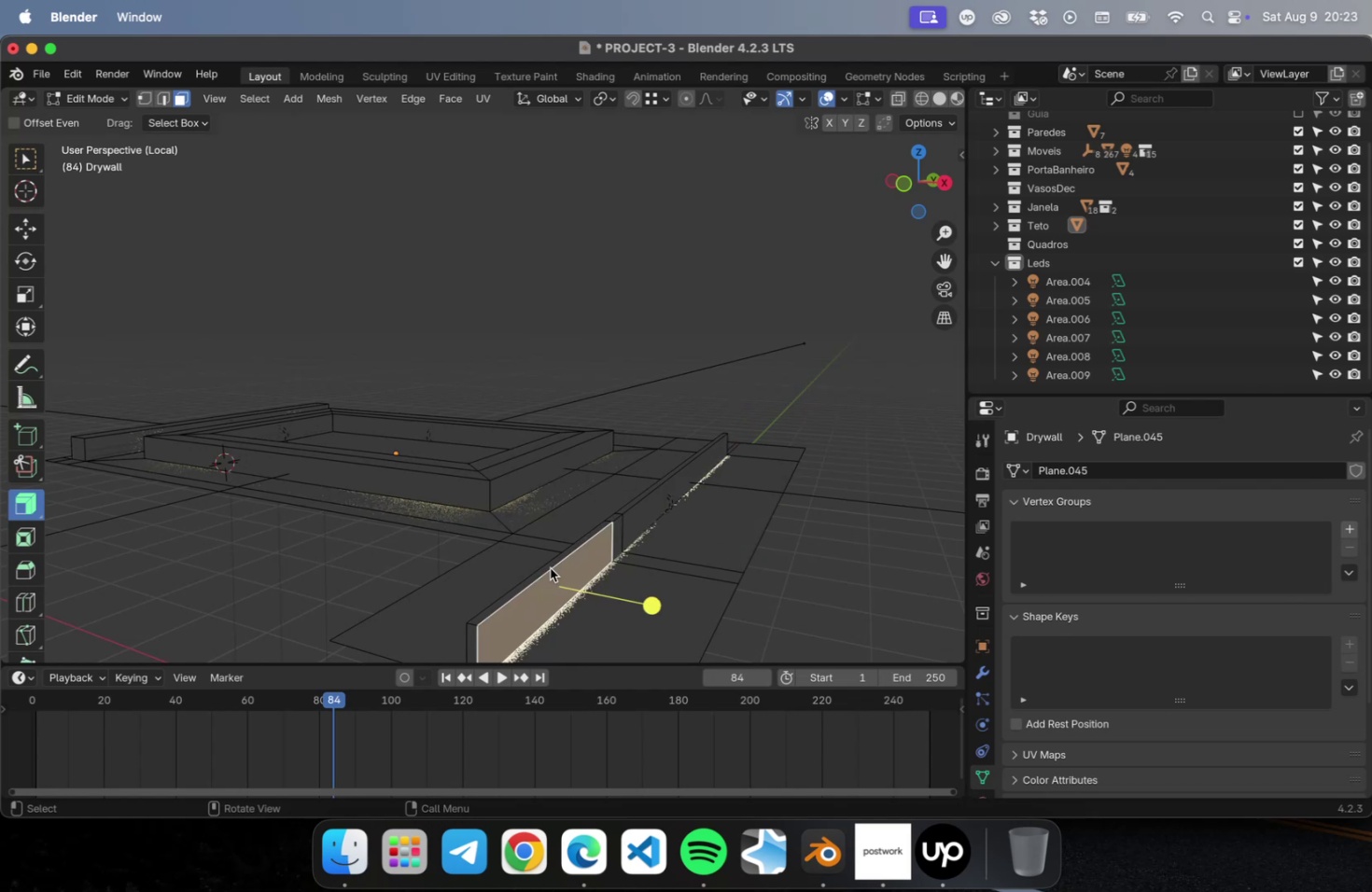 
left_click([547, 564])
 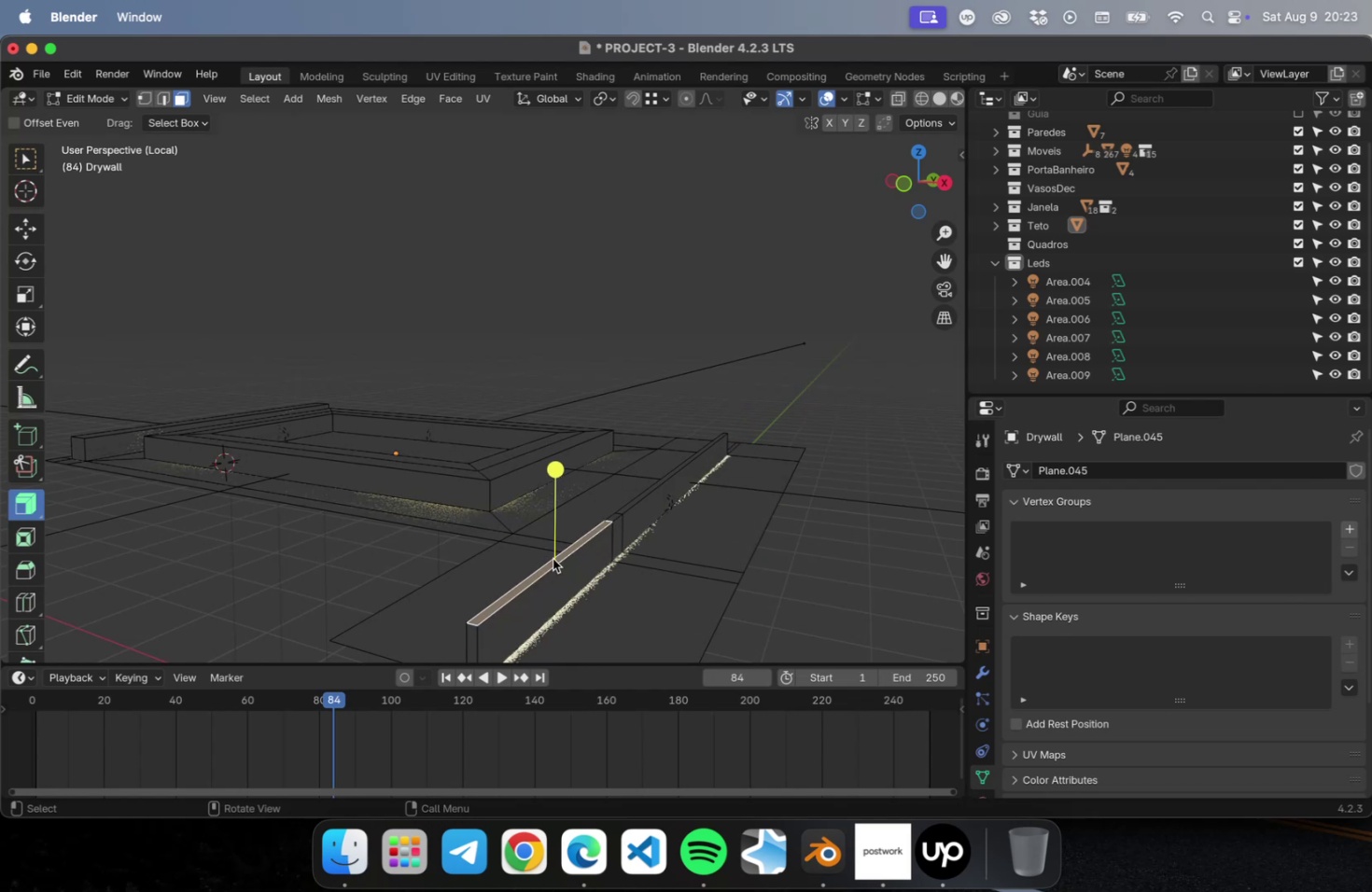 
hold_key(key=ShiftLeft, duration=1.23)
left_click([615, 518])
 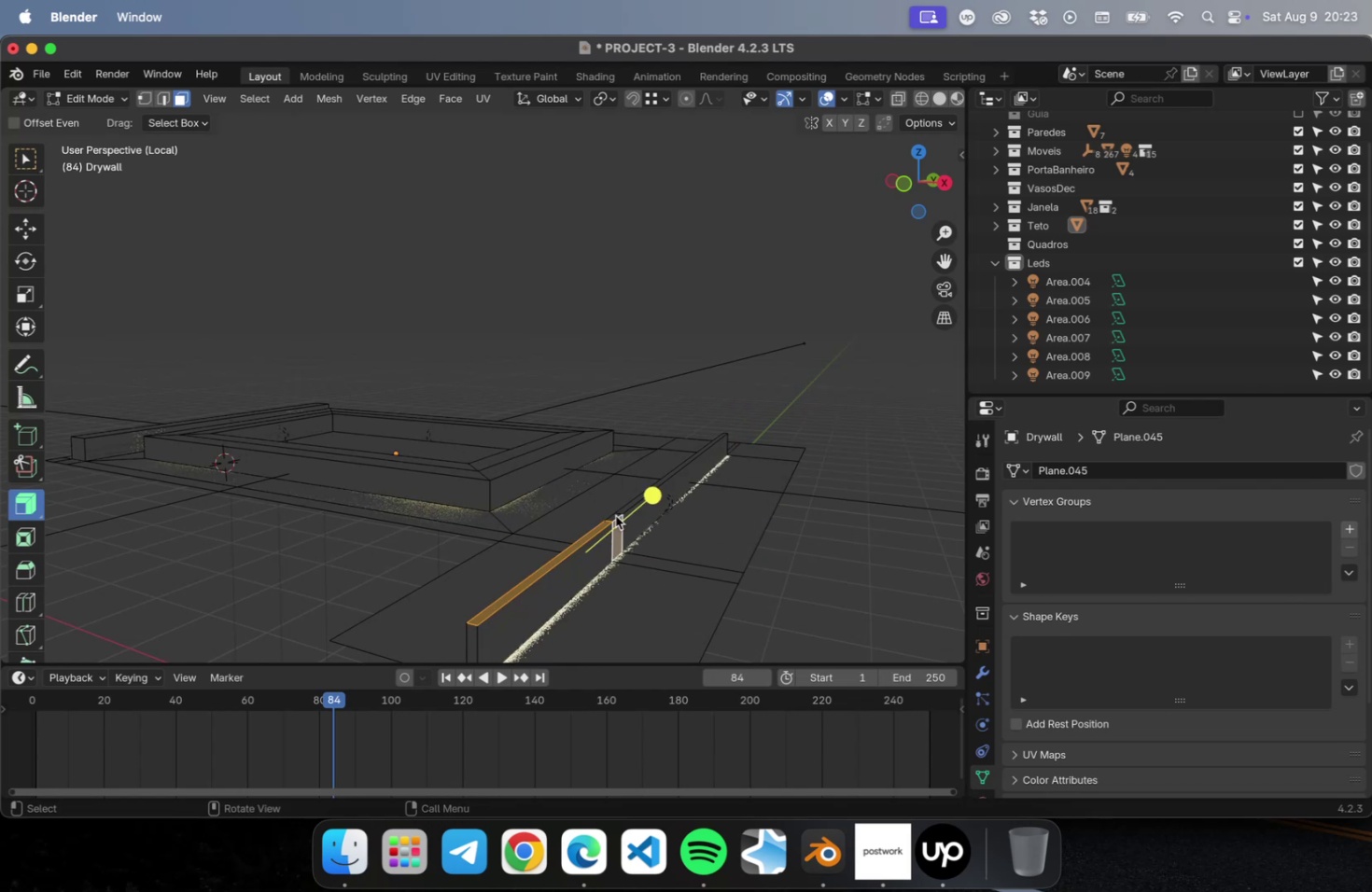 
left_click([615, 515])
 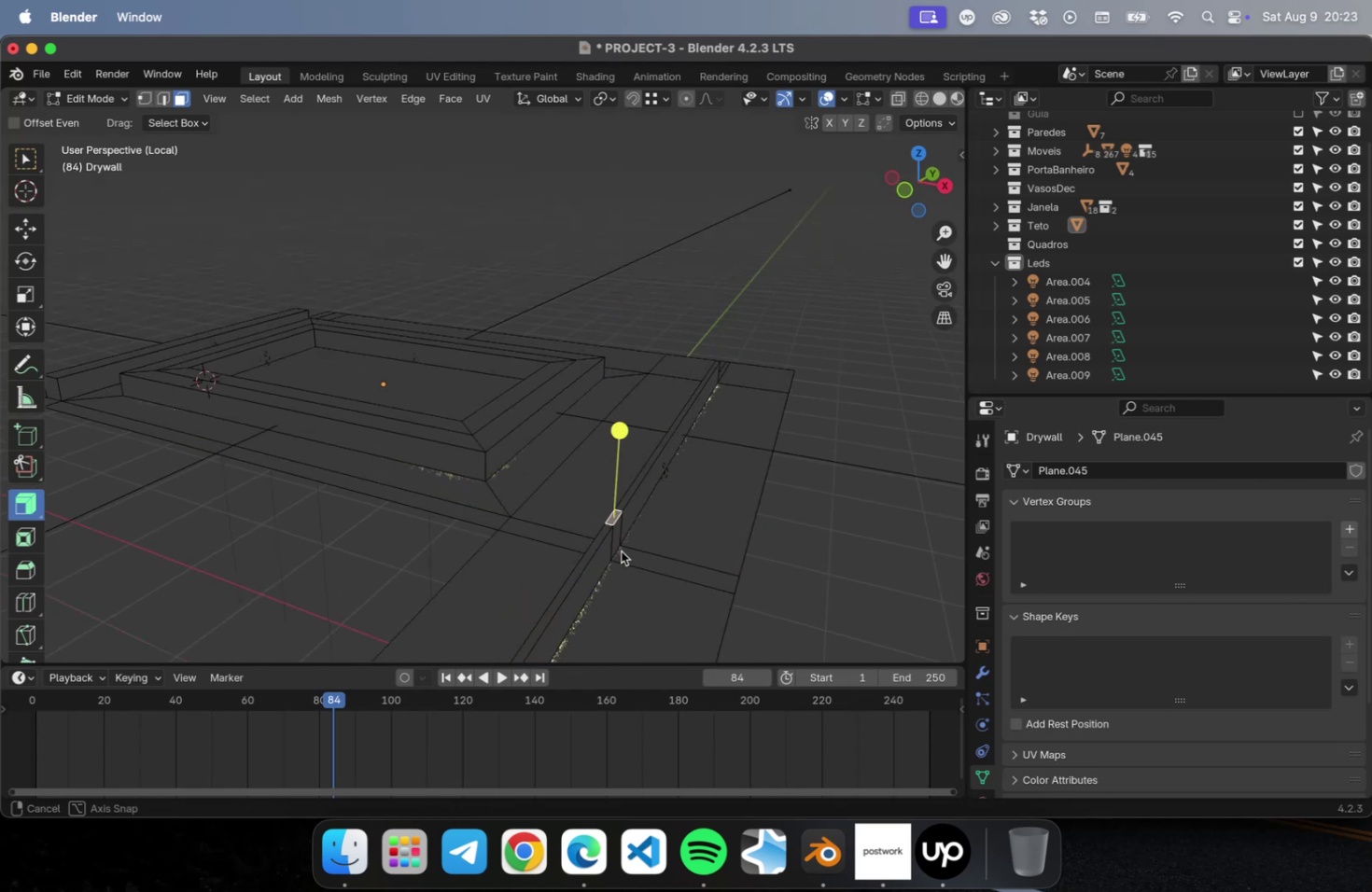 
hold_key(key=ShiftLeft, duration=2.58)
left_click([596, 547])
 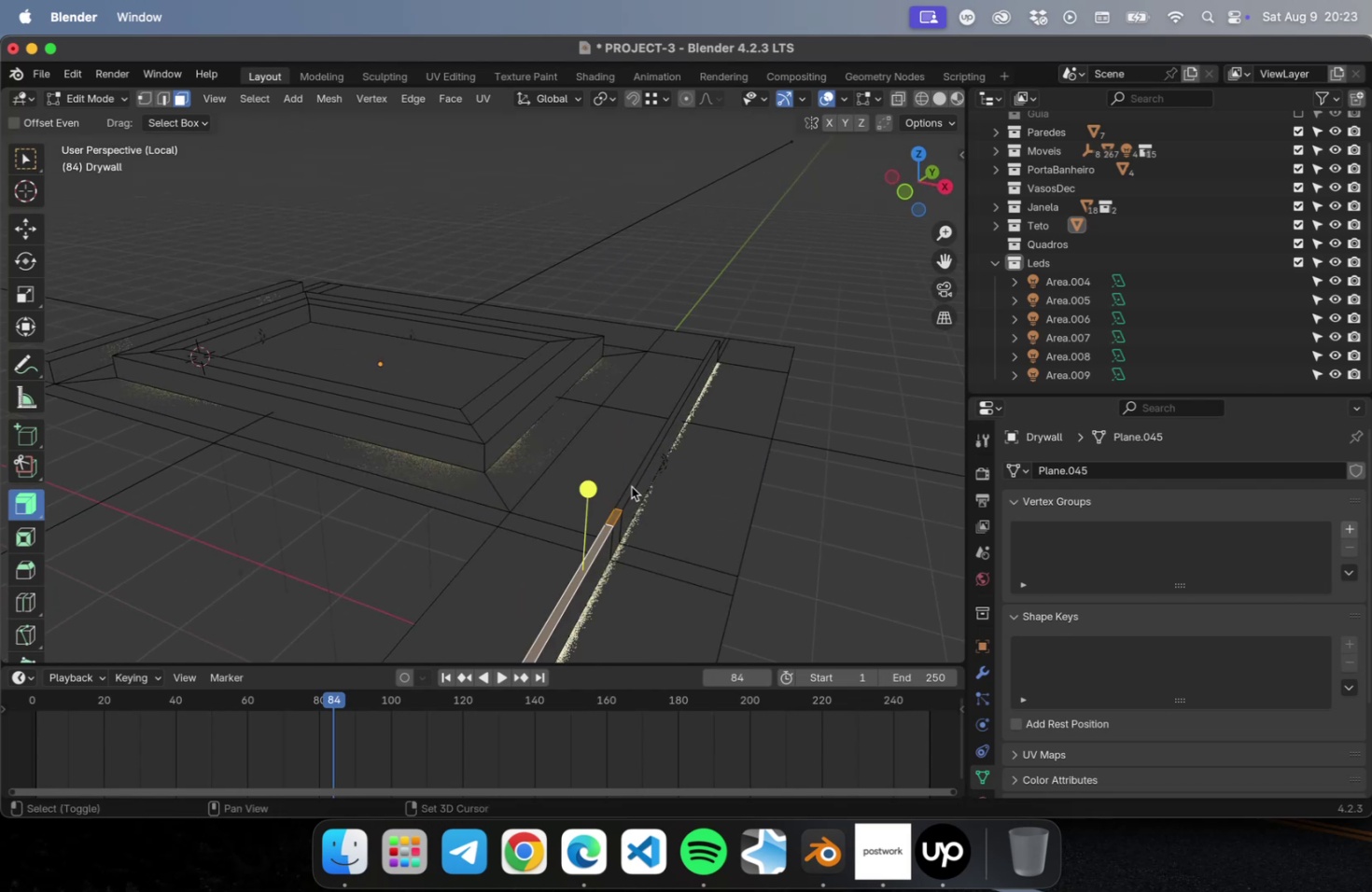 
left_click([632, 486])
 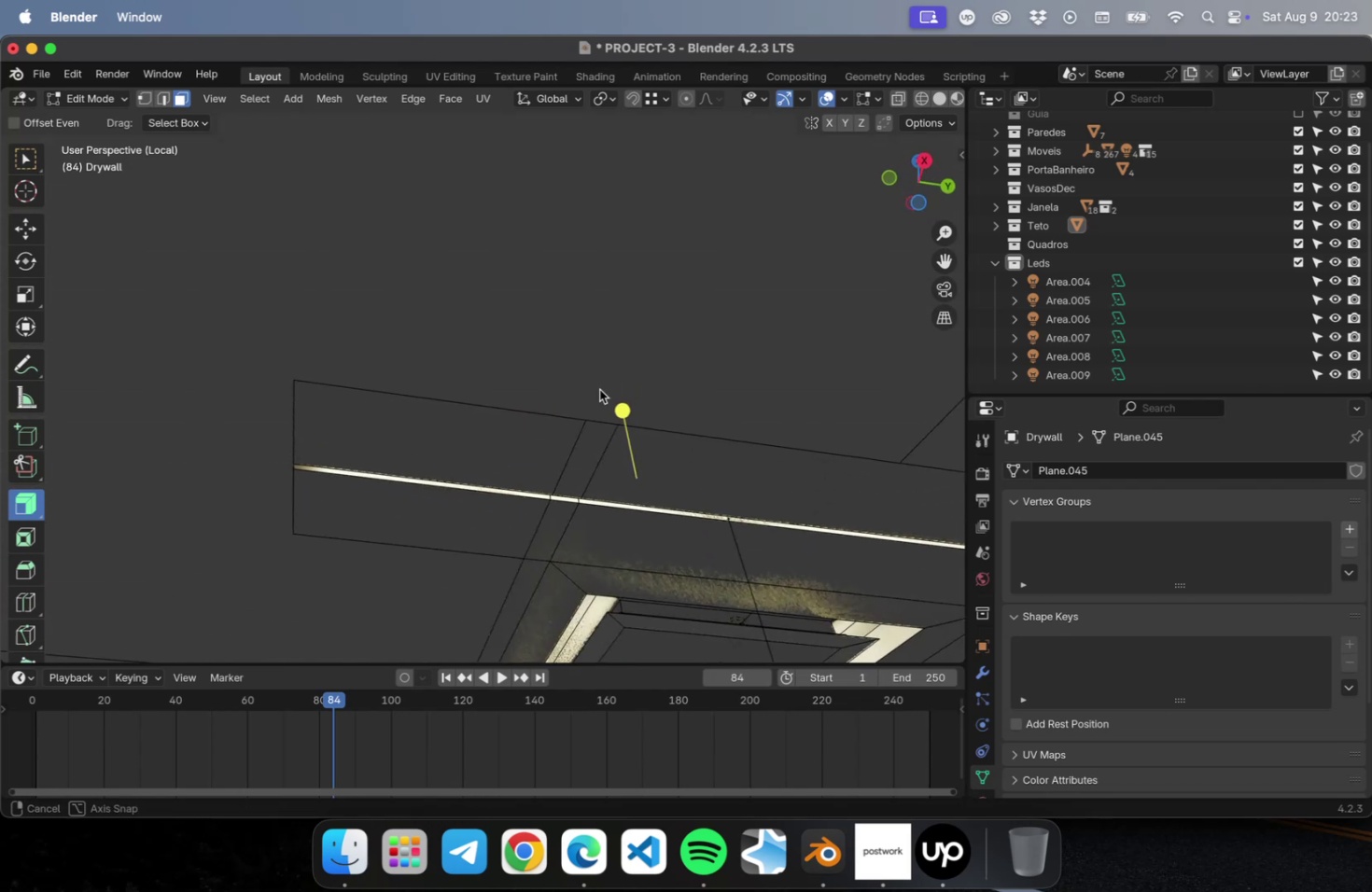 
hold_key(key=ShiftLeft, duration=0.42)
 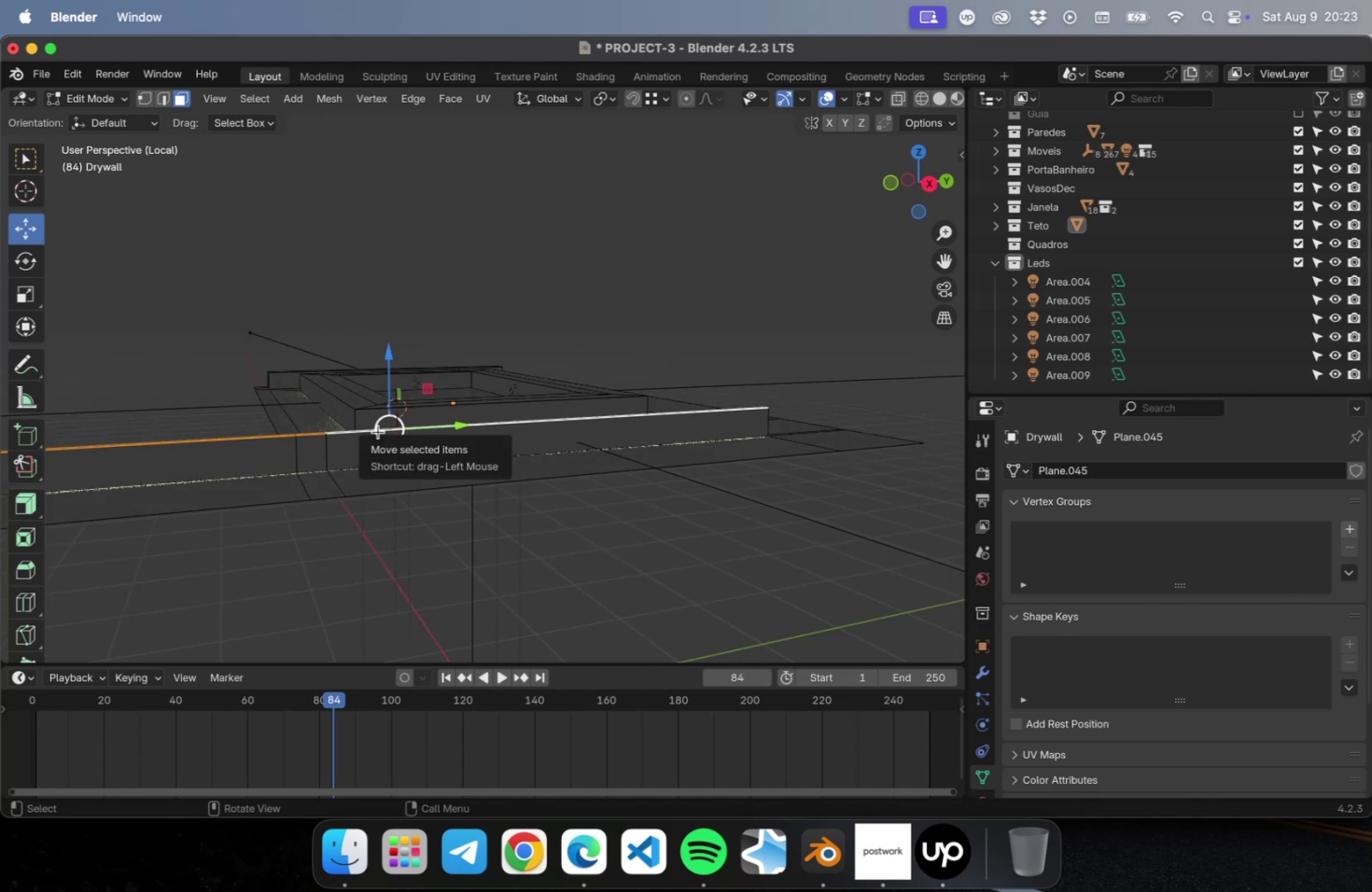 
wait(8.88)
 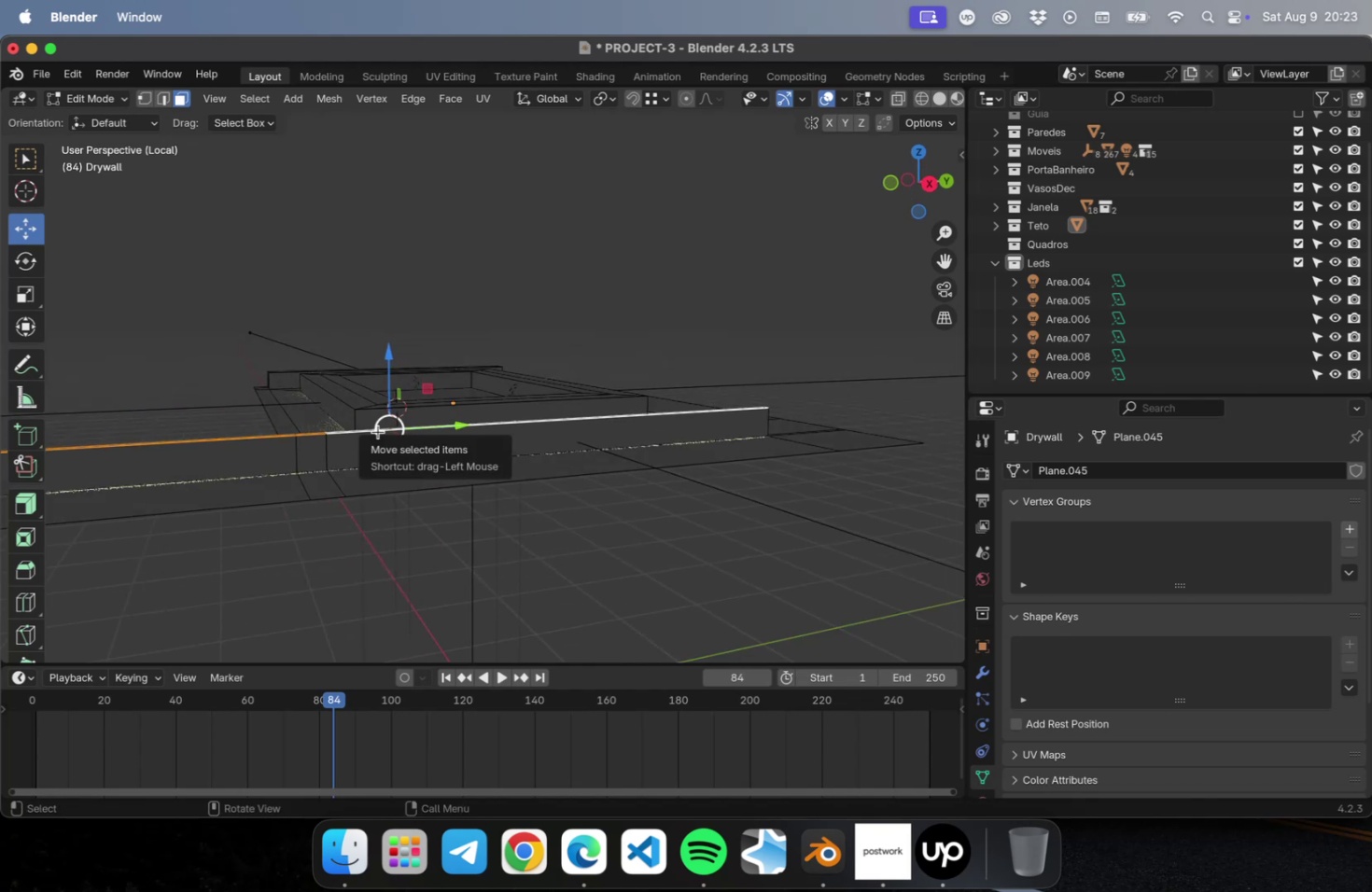 
hold_key(key=ShiftLeft, duration=0.51)
 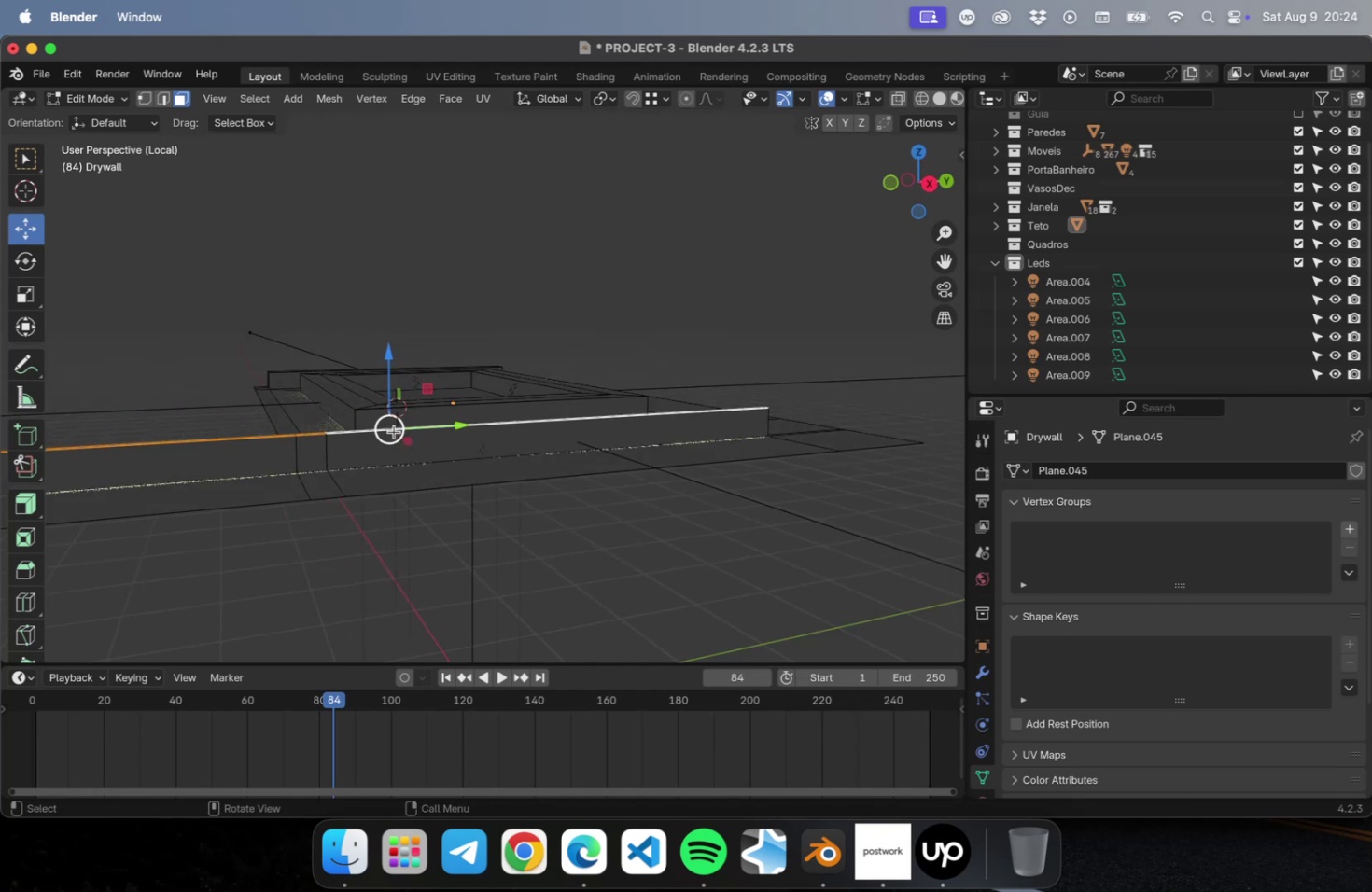 
key(Meta+C)
 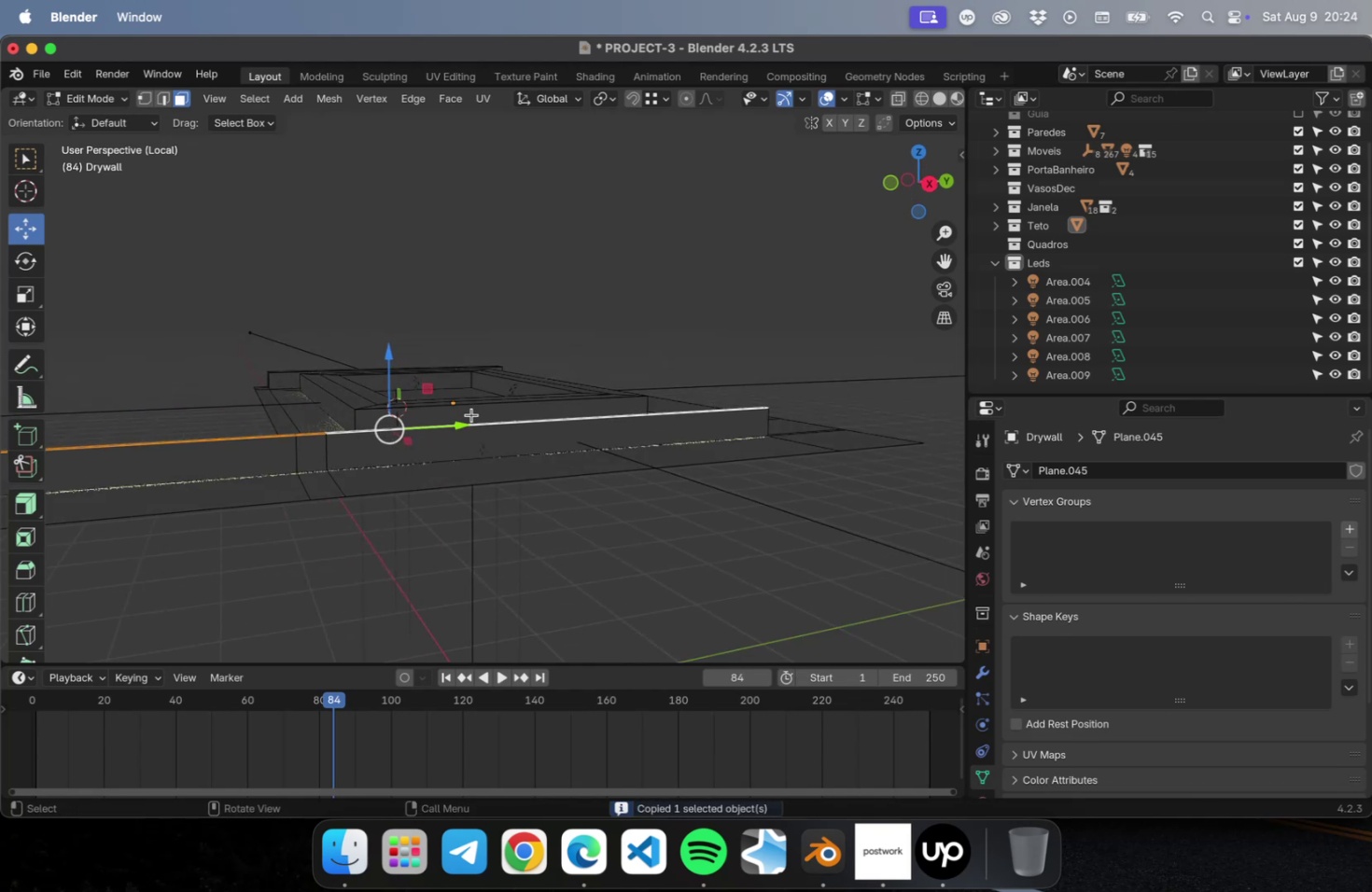 
key(Meta+V)
 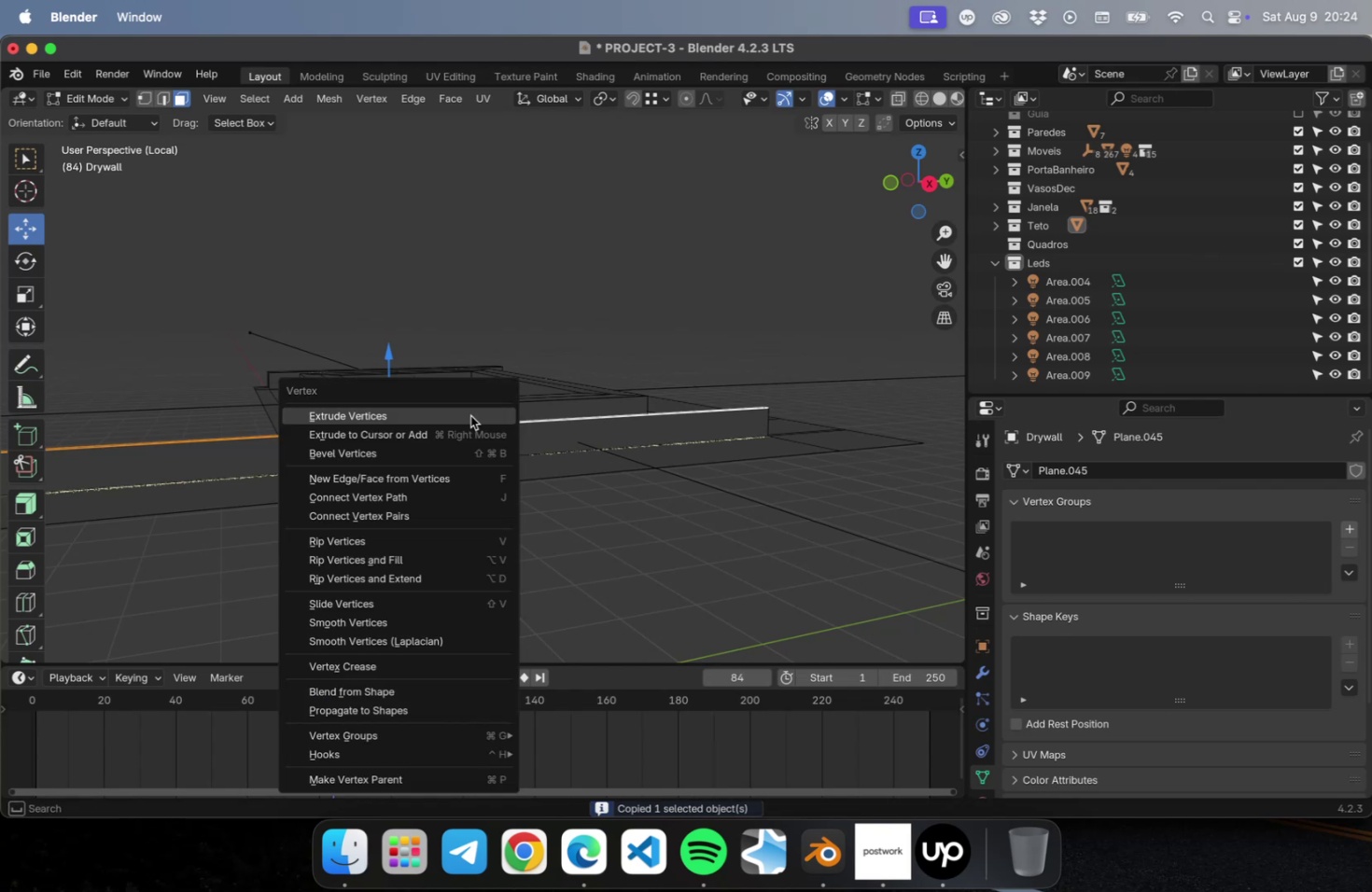 
mouse_move([466, 484])
 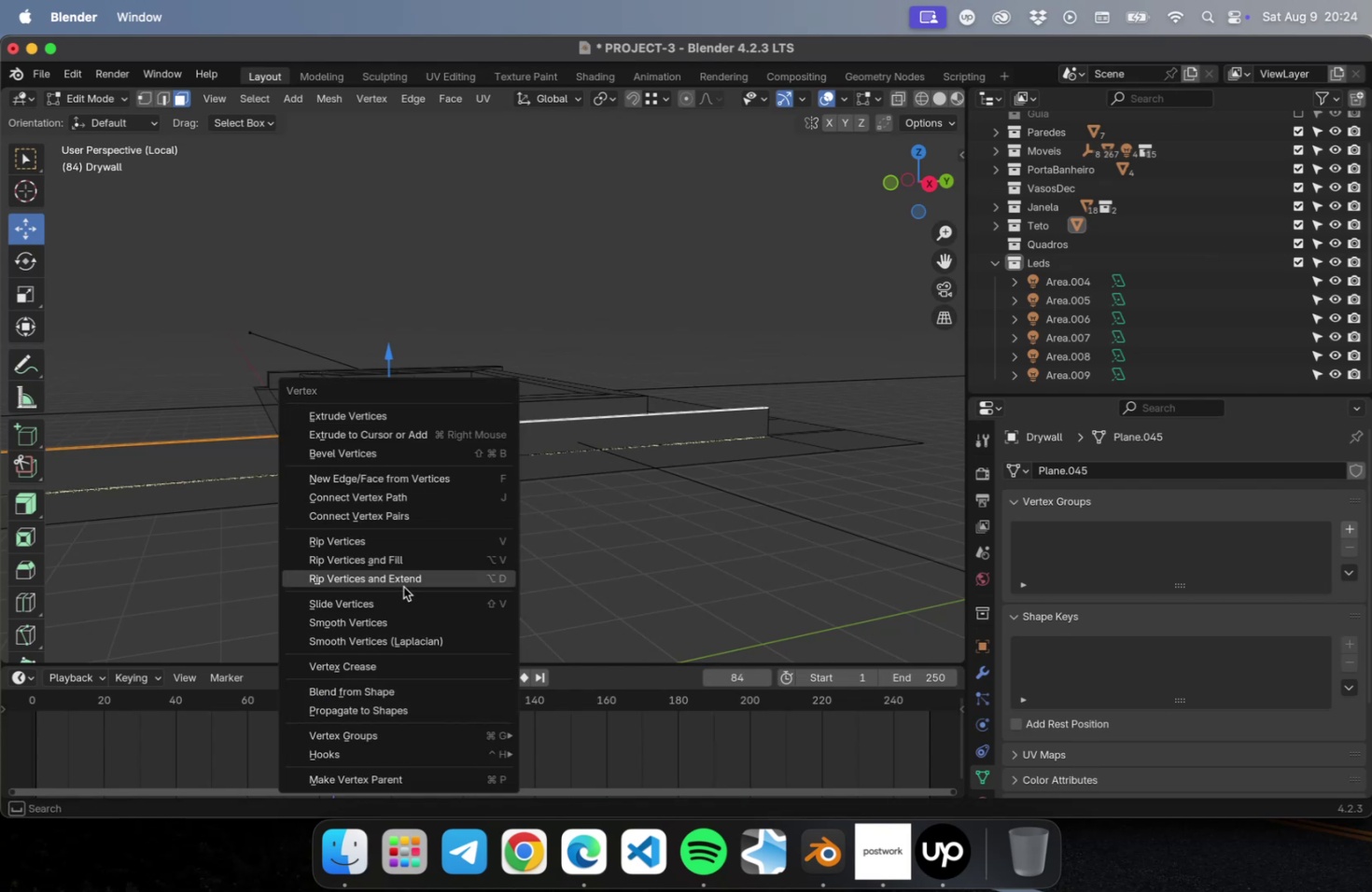 
key(Escape)
 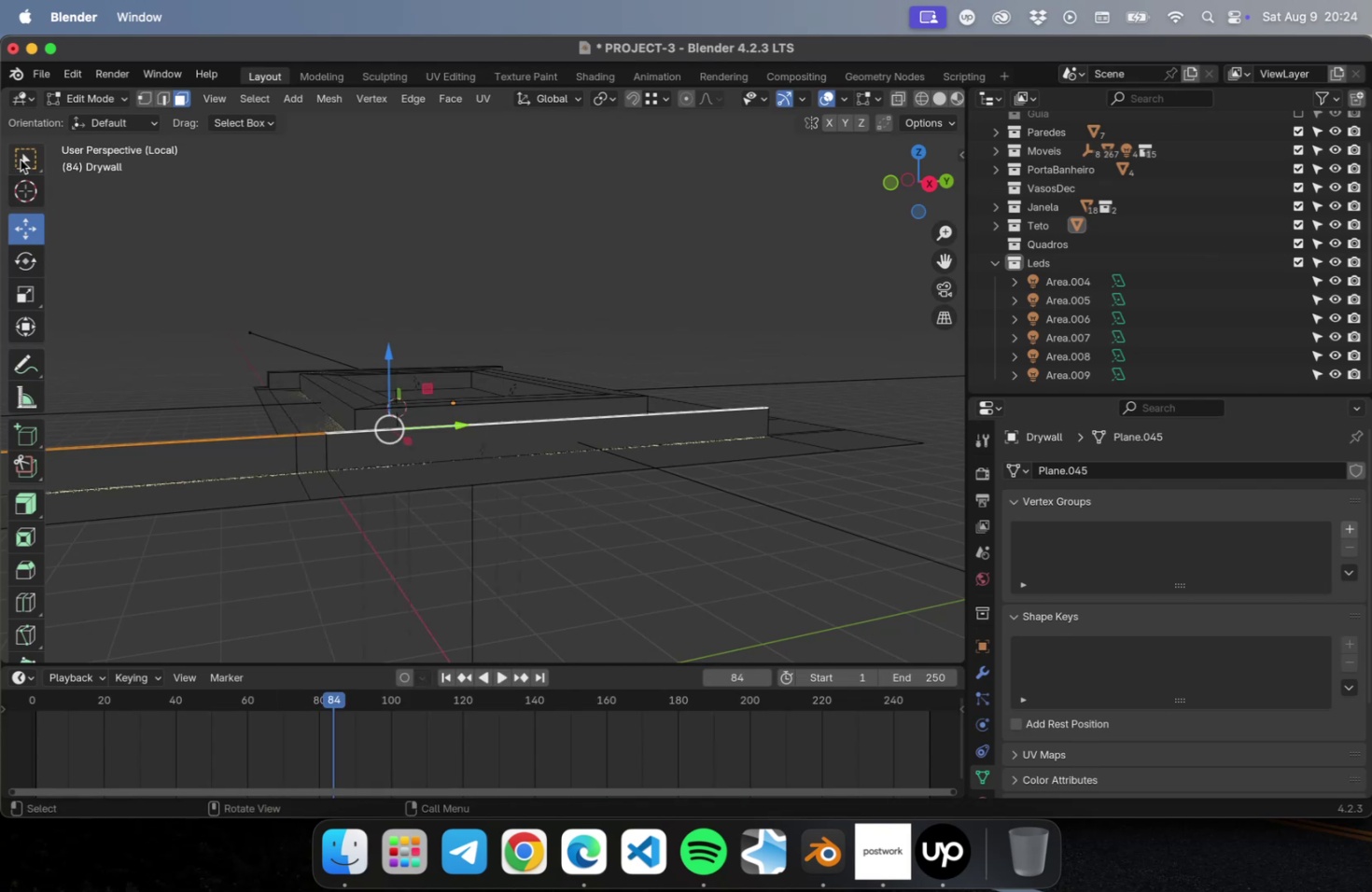 
hold_key(key=ShiftLeft, duration=0.6)
 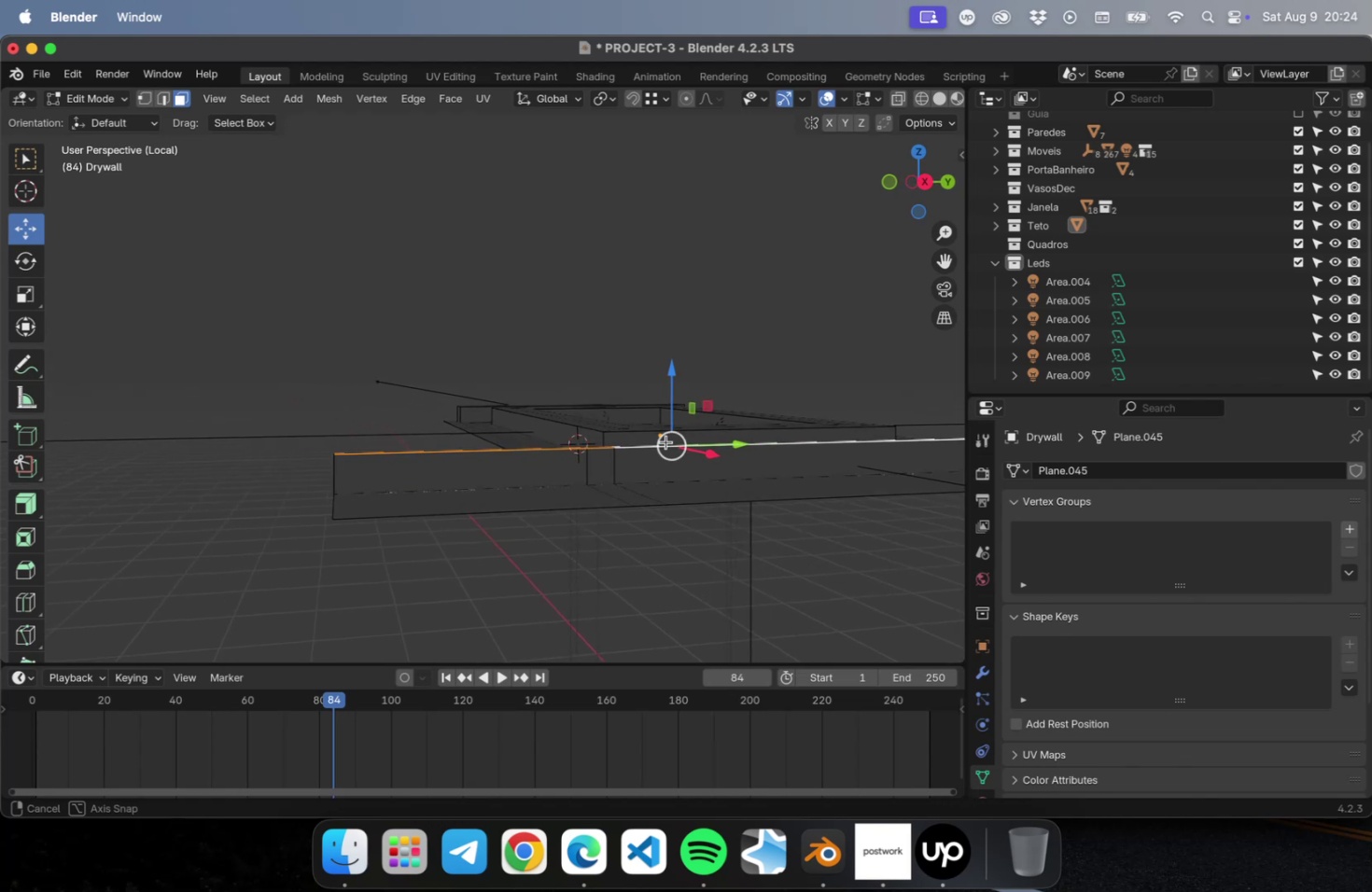 
hold_key(key=ShiftLeft, duration=0.46)
 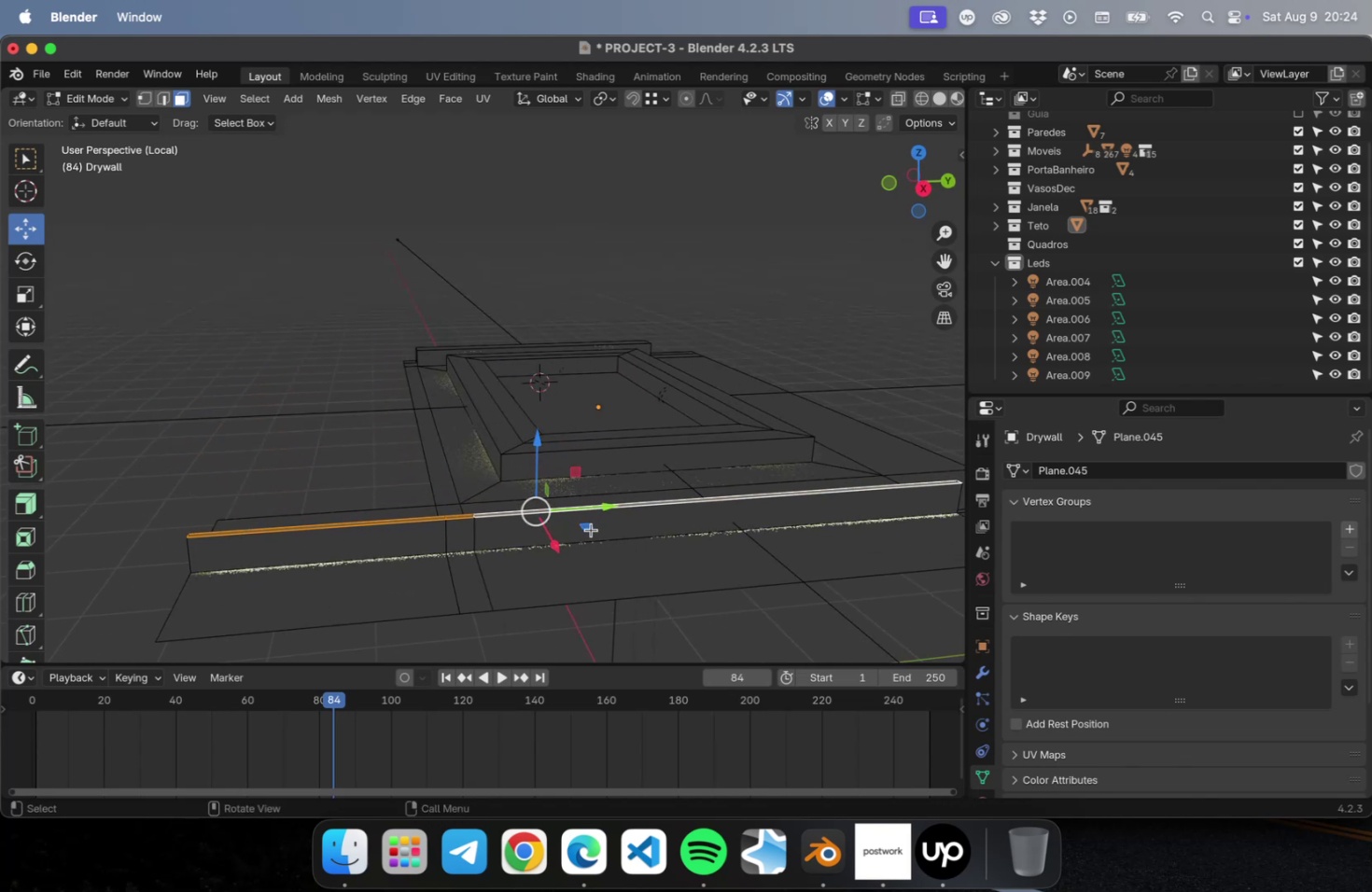 
key(Meta+C)
 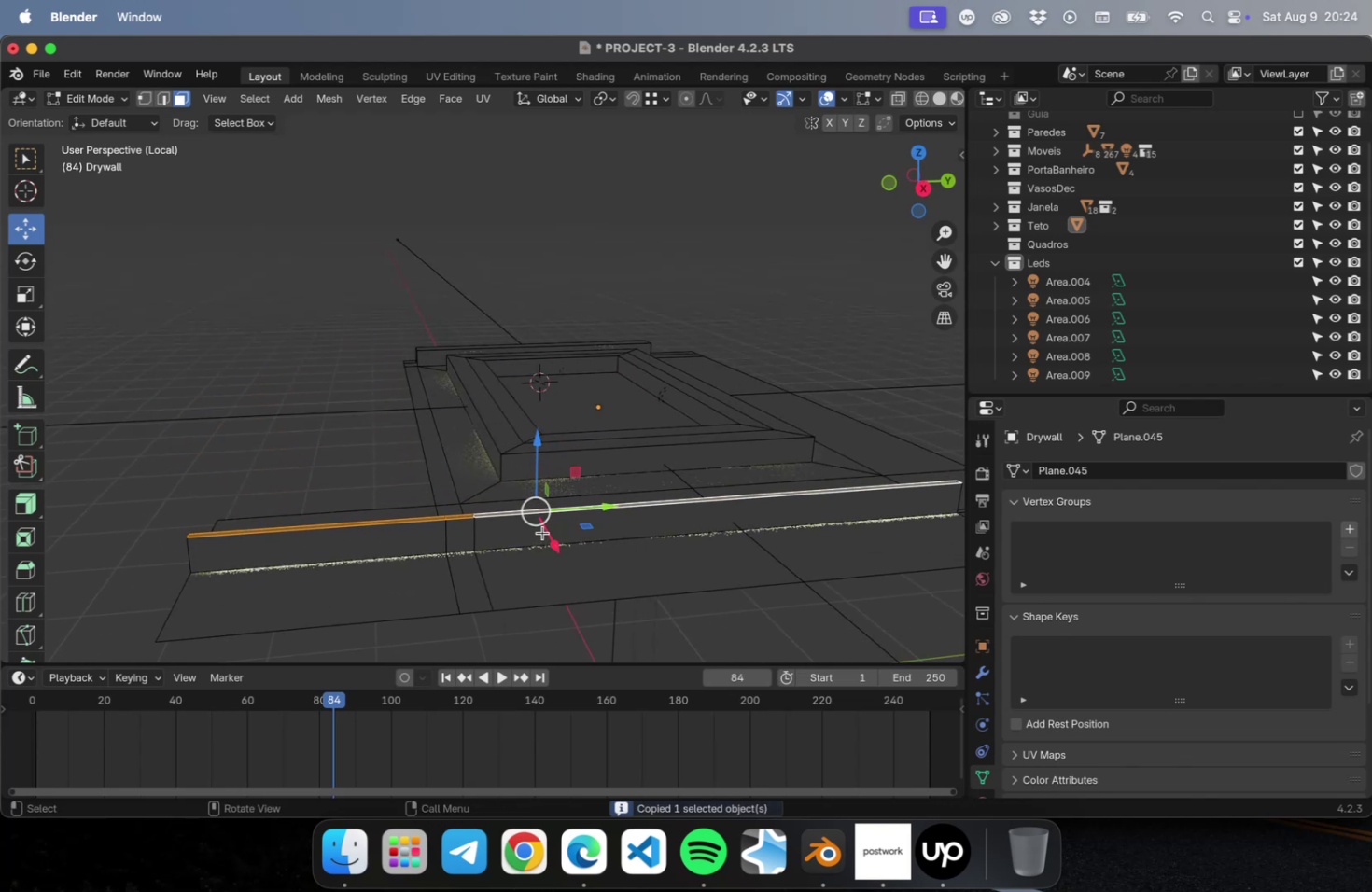 
key(Meta+V)
 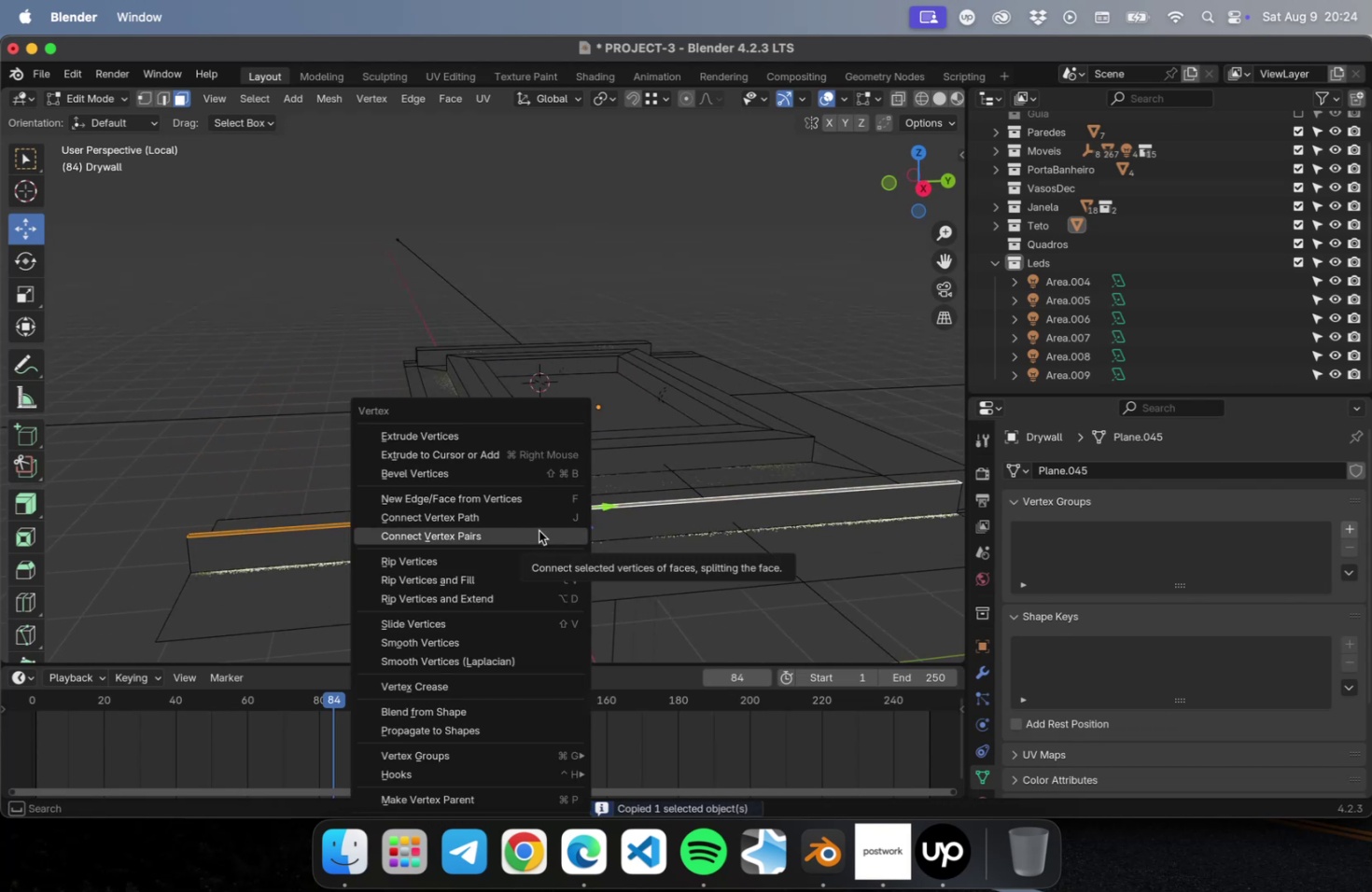 
wait(8.43)
 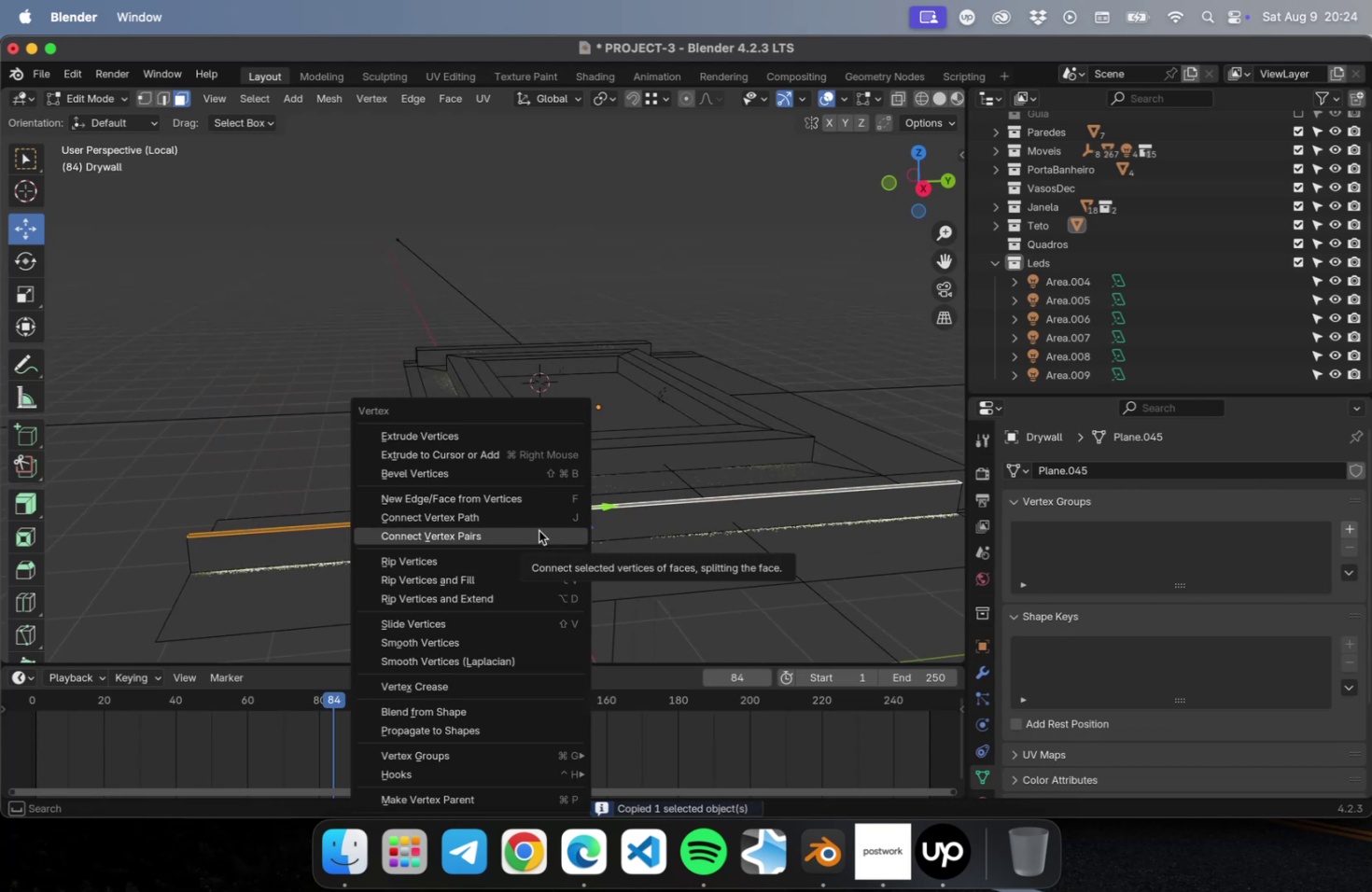 
key(Escape)
 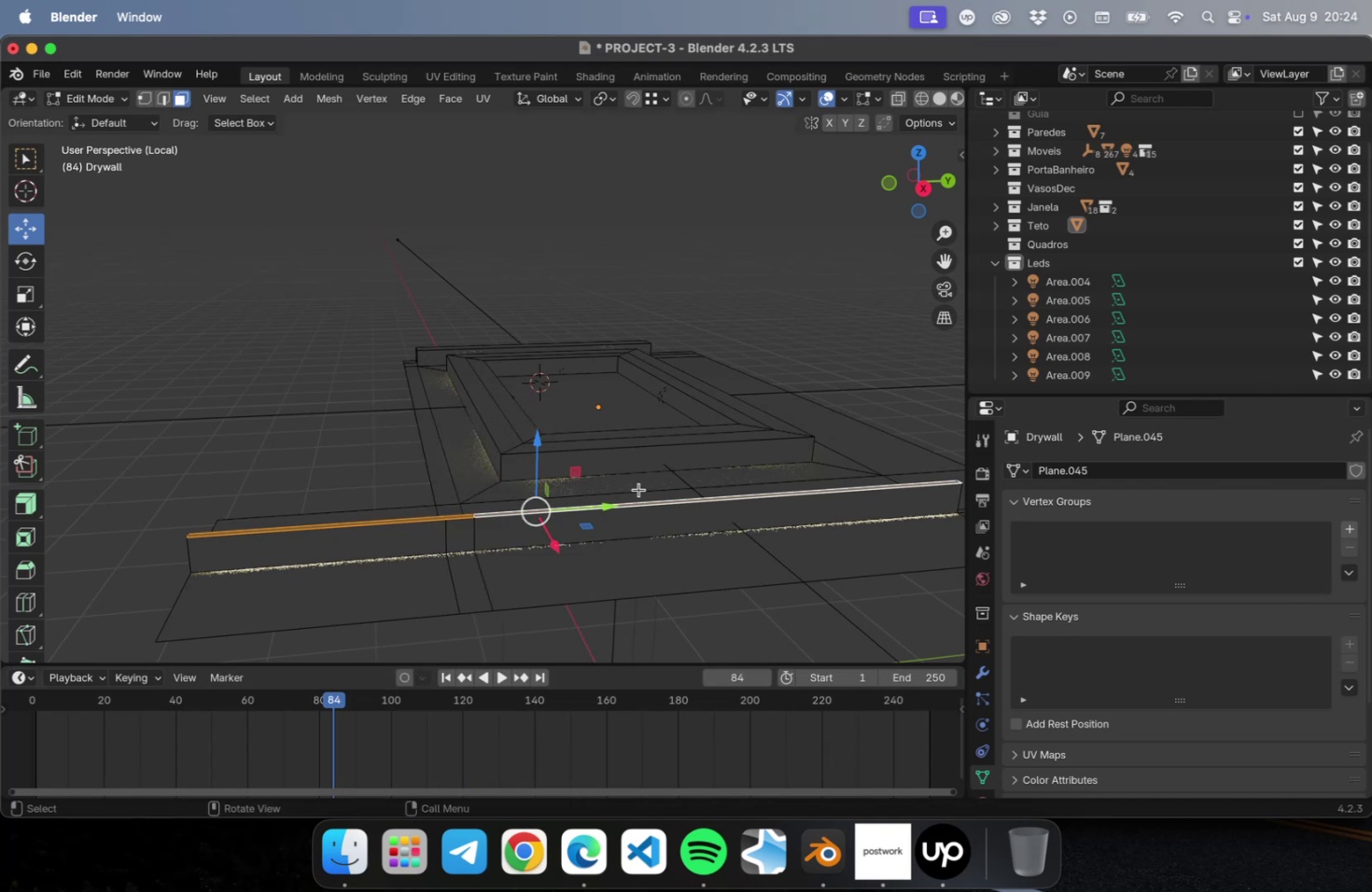 
hold_key(key=ShiftLeft, duration=0.46)
 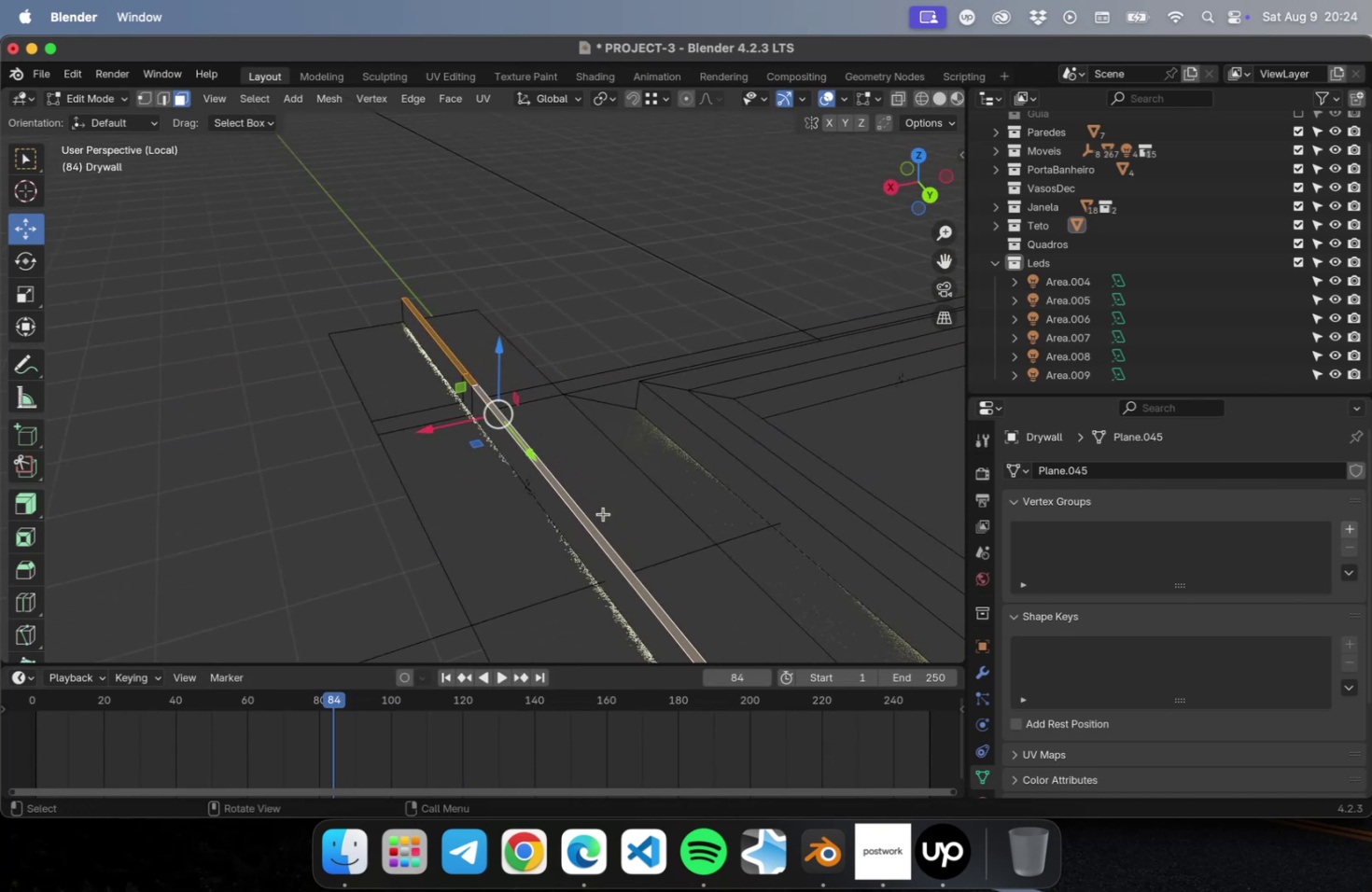 
right_click([589, 518])
 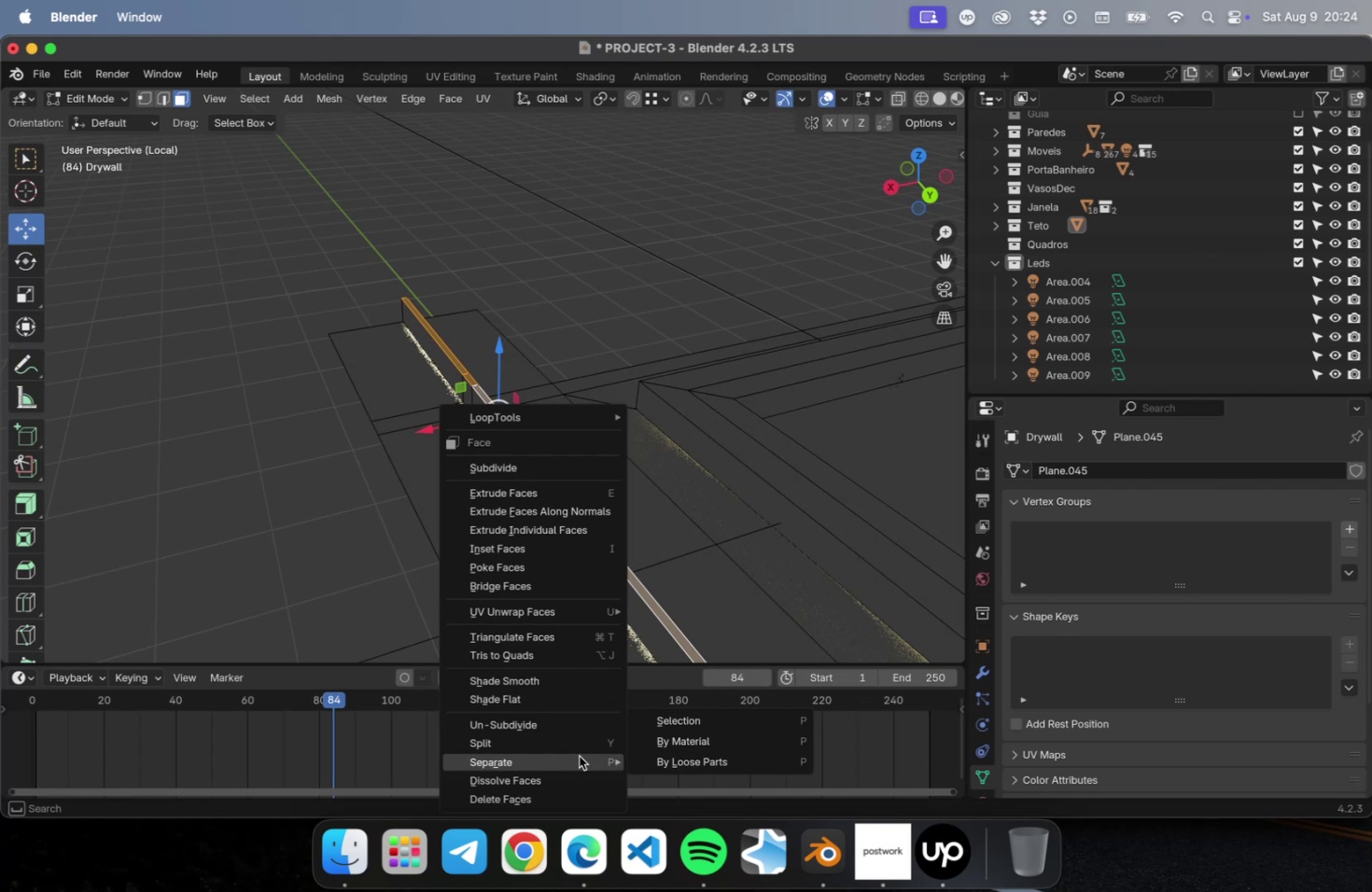 
wait(5.23)
 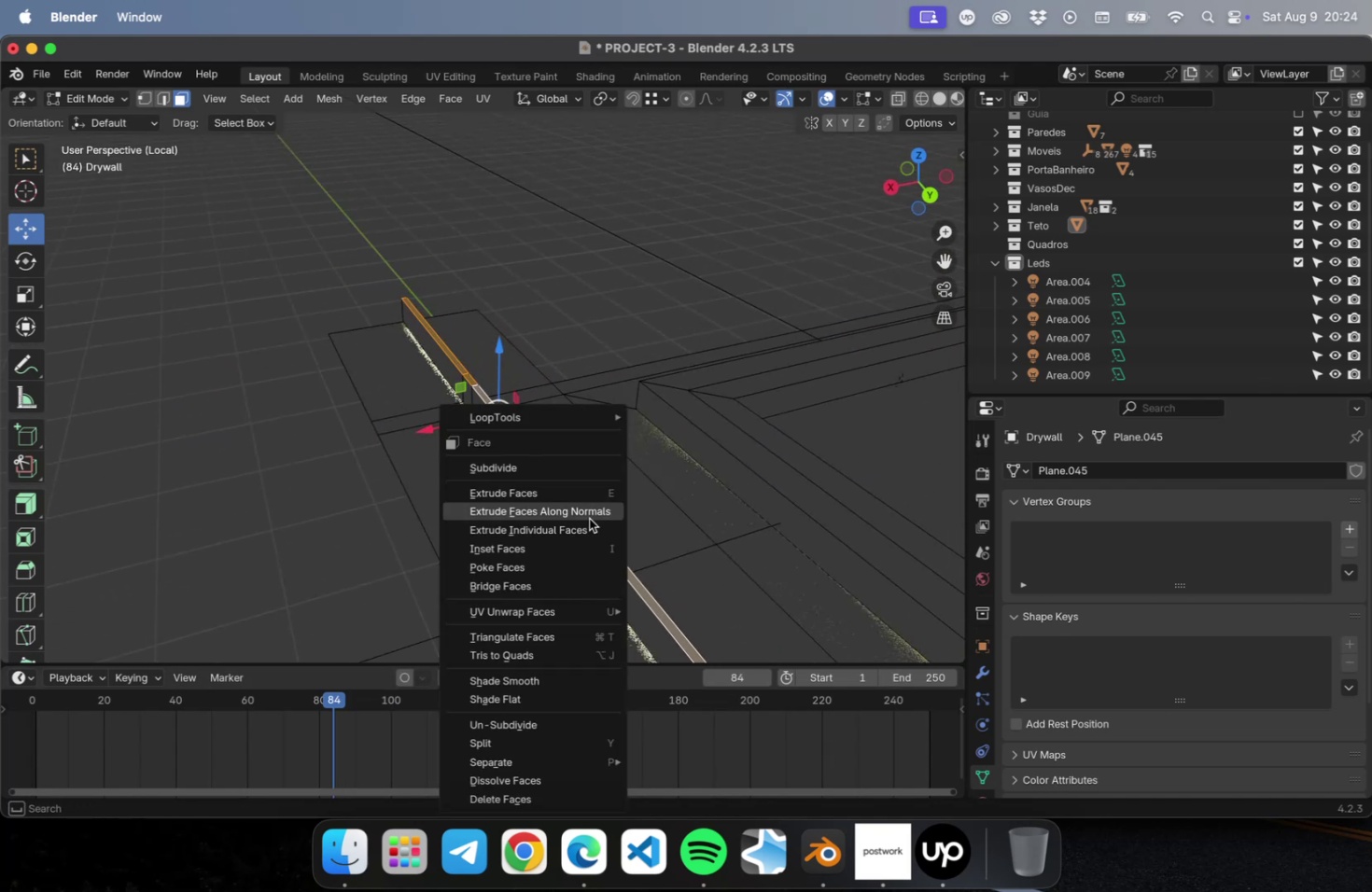 
left_click([567, 755])
 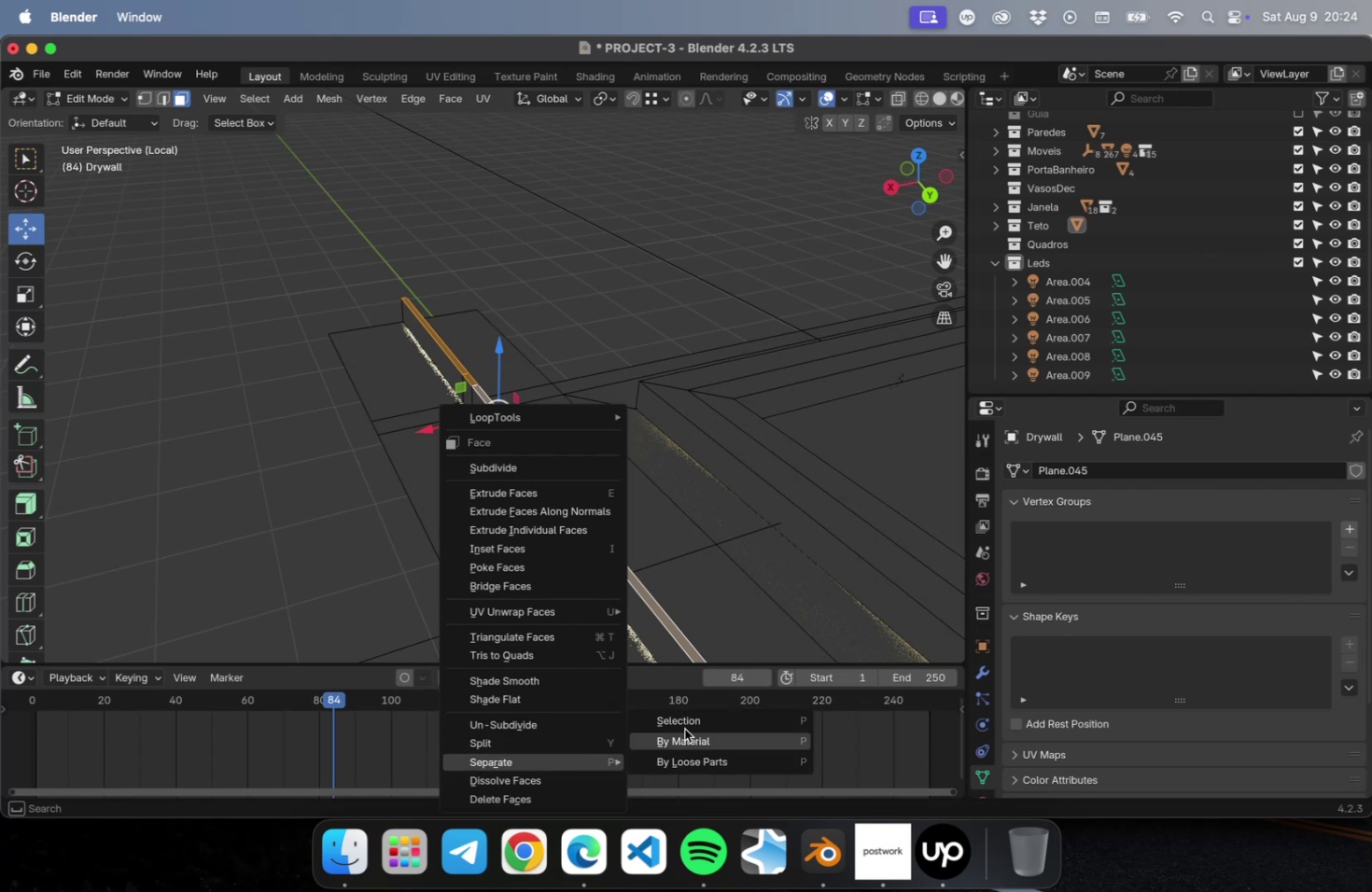 
left_click([685, 722])
 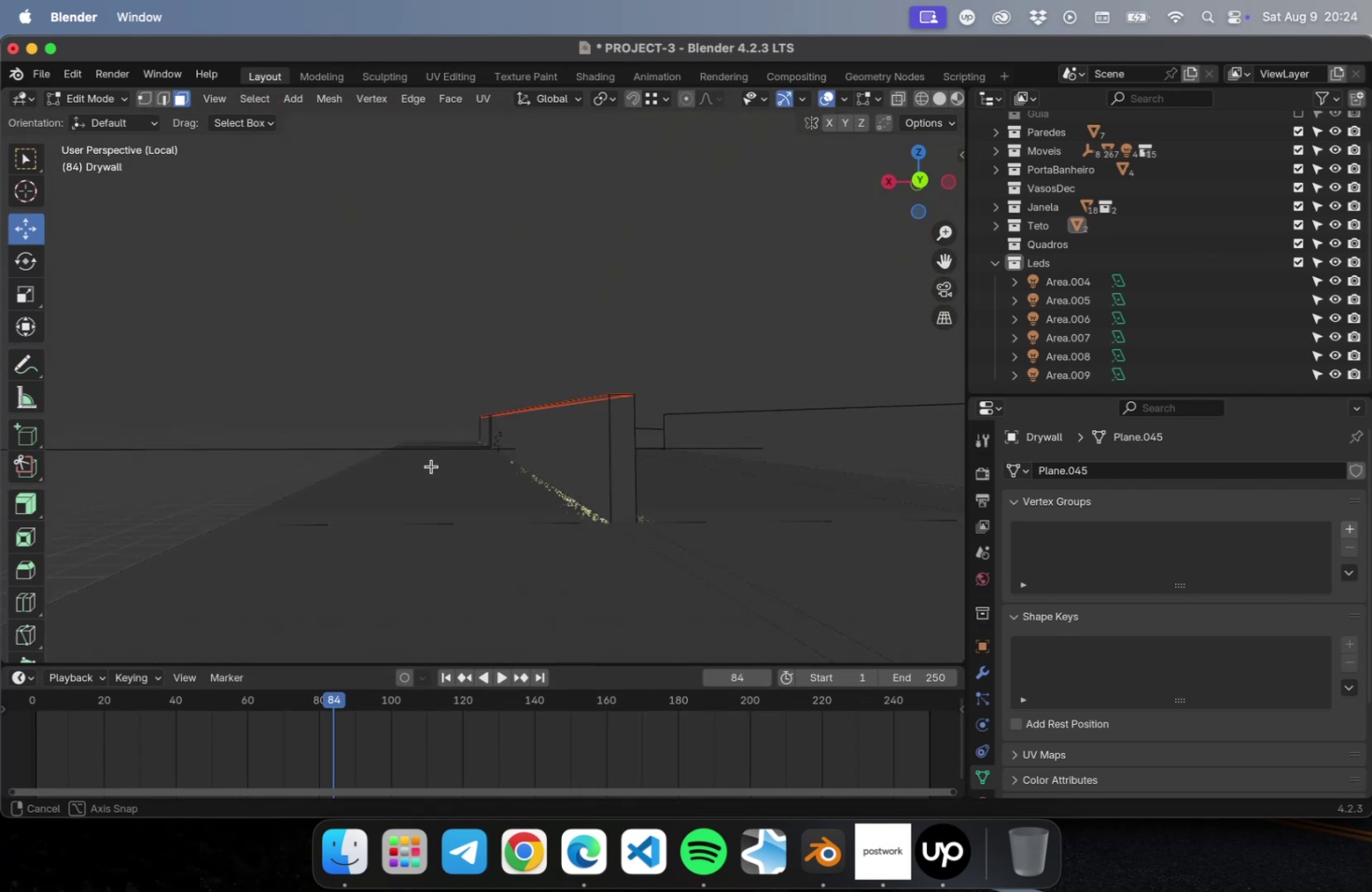 
wait(7.12)
 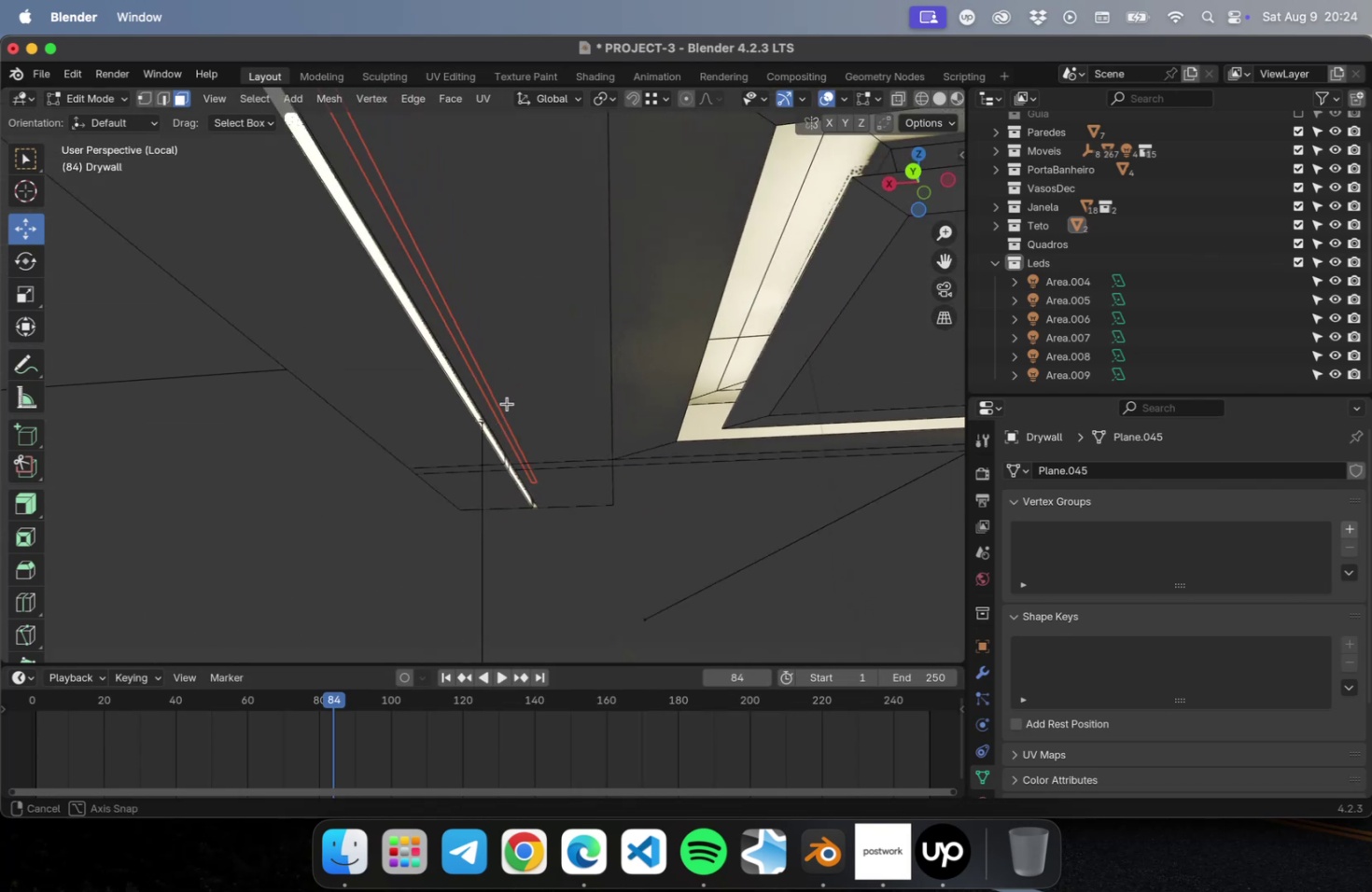 
key(G)
 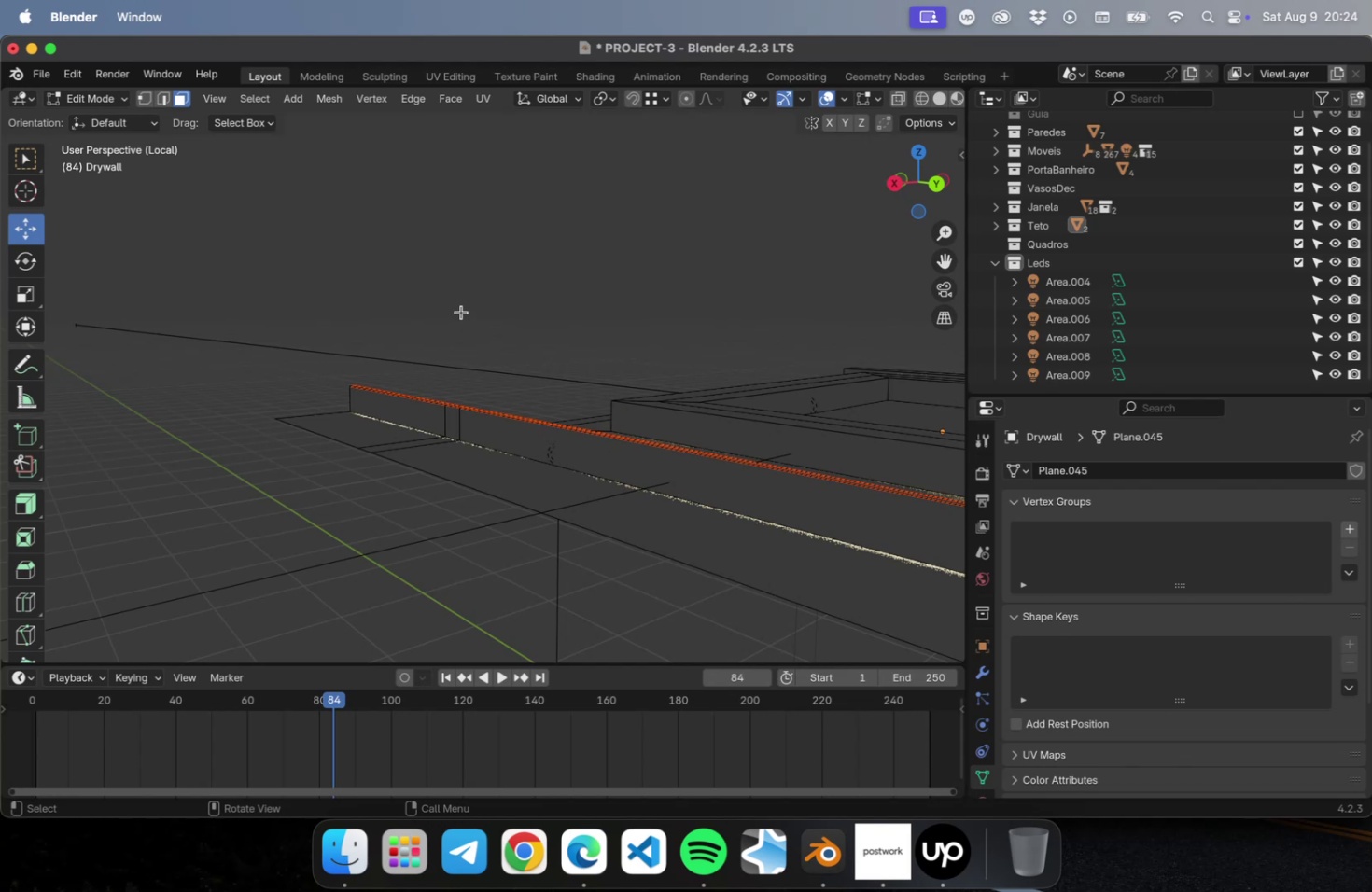 
left_click([461, 312])
 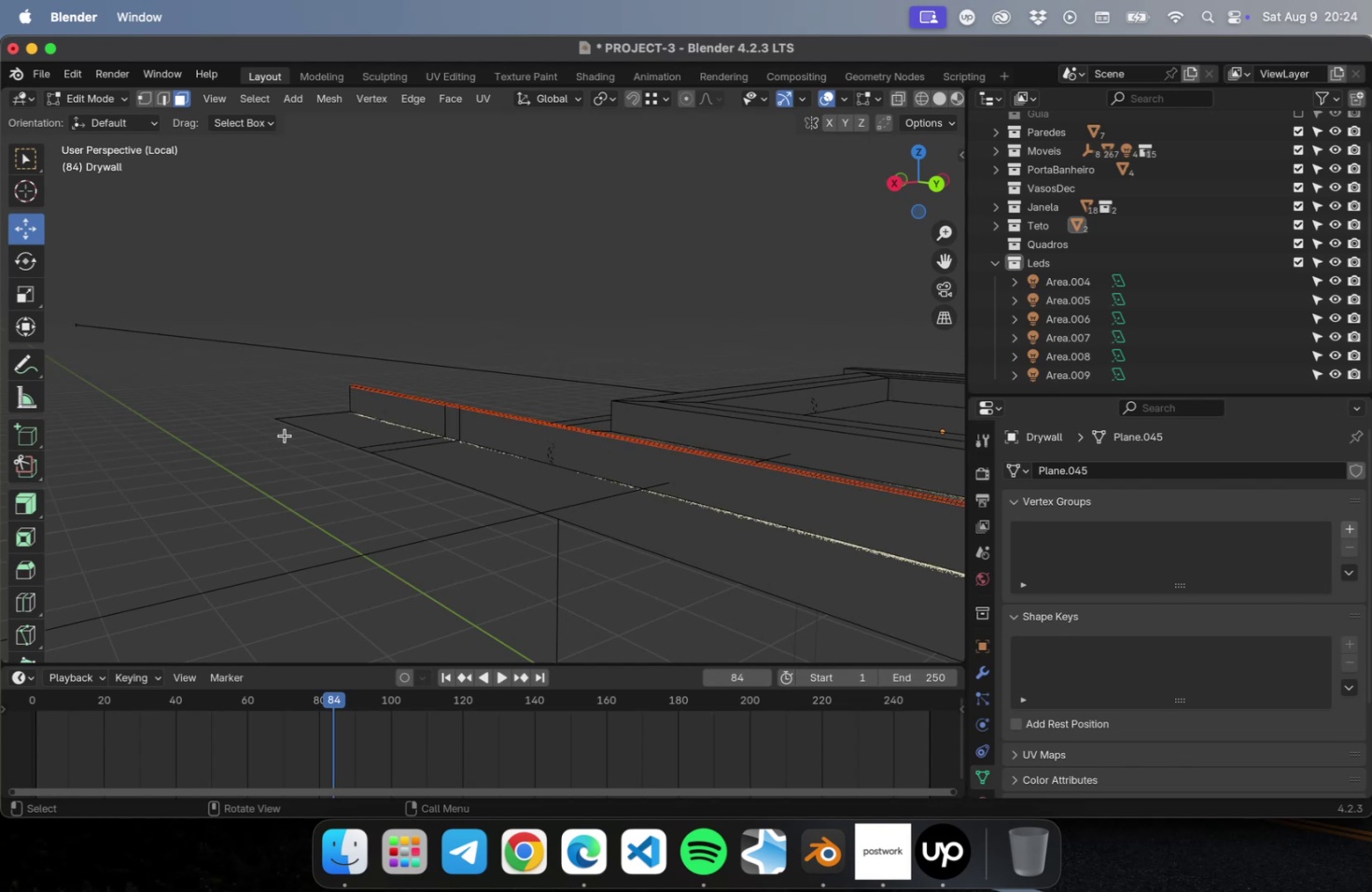 
left_click([242, 439])
 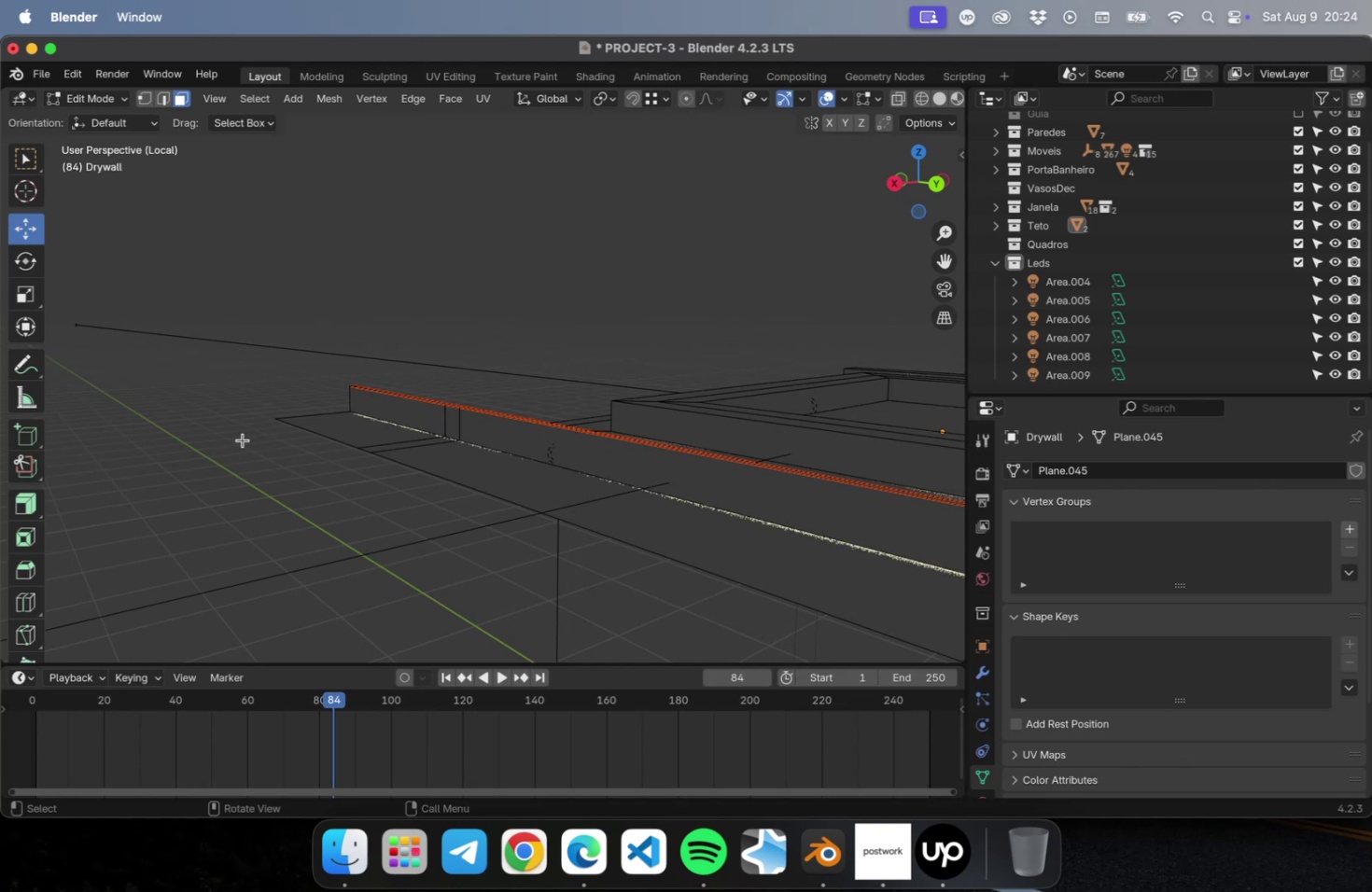 
key(Tab)
 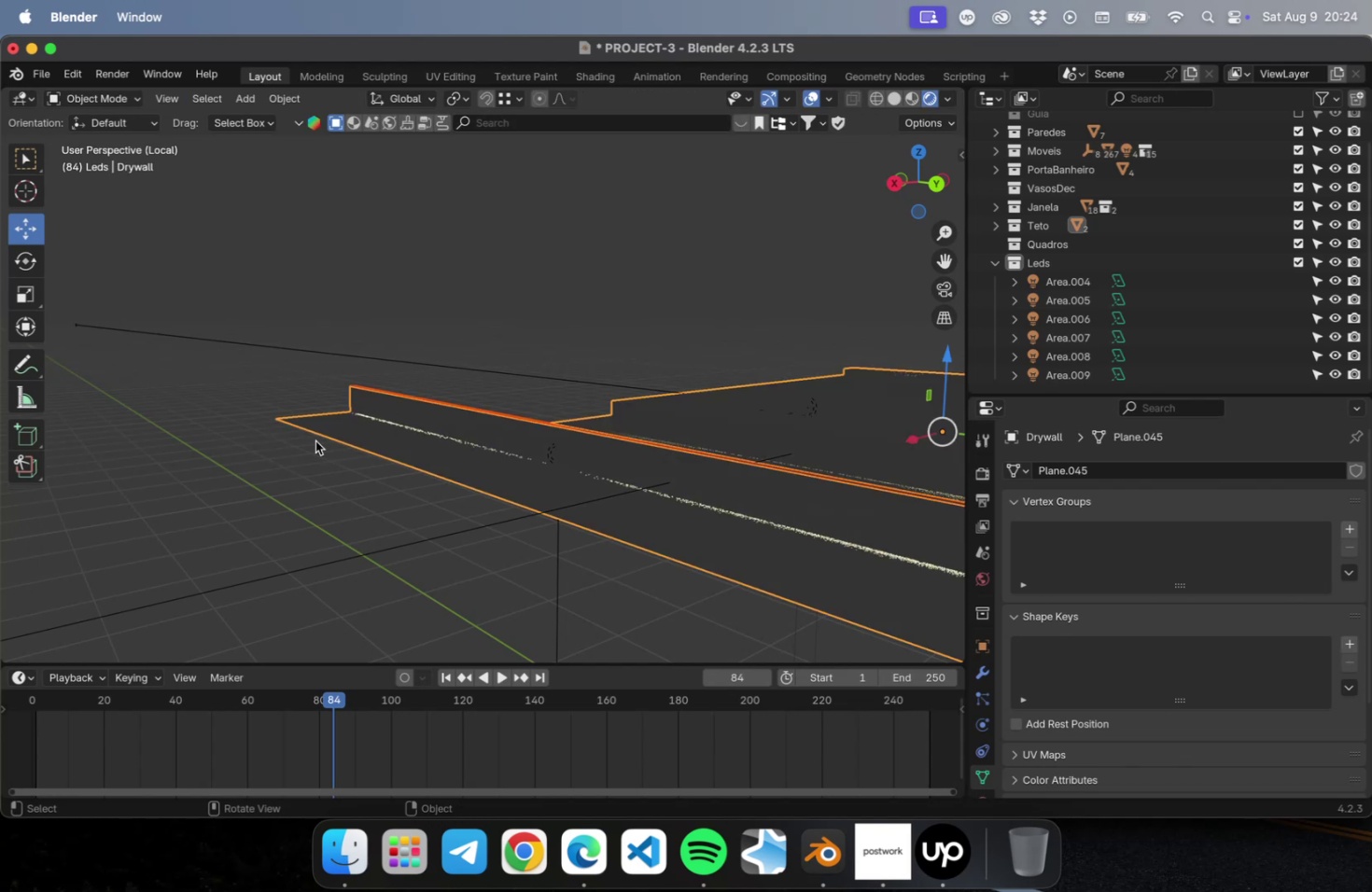 
left_click_drag(start_coordinate=[311, 458], to_coordinate=[317, 484])
 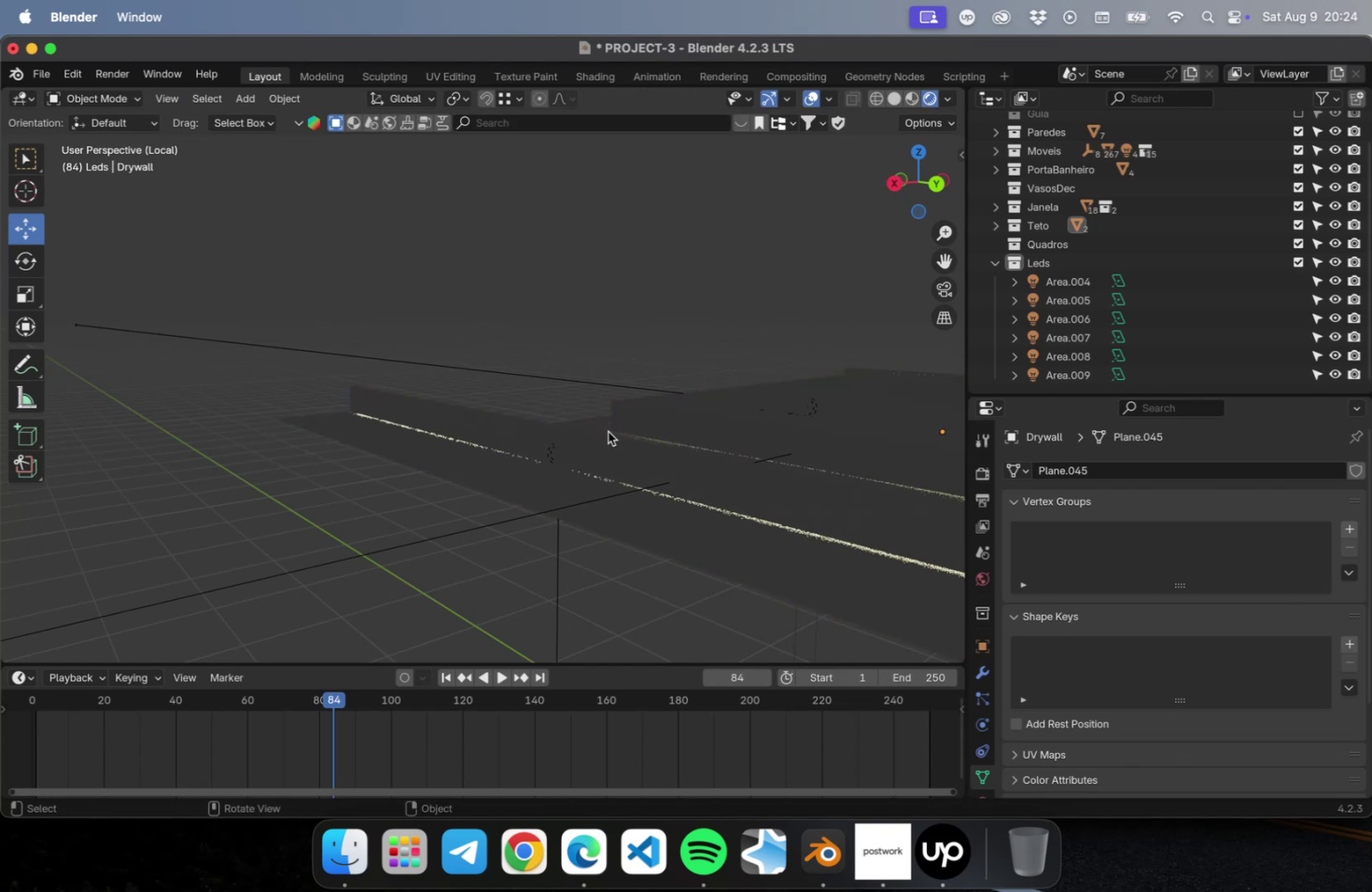 
left_click([608, 437])
 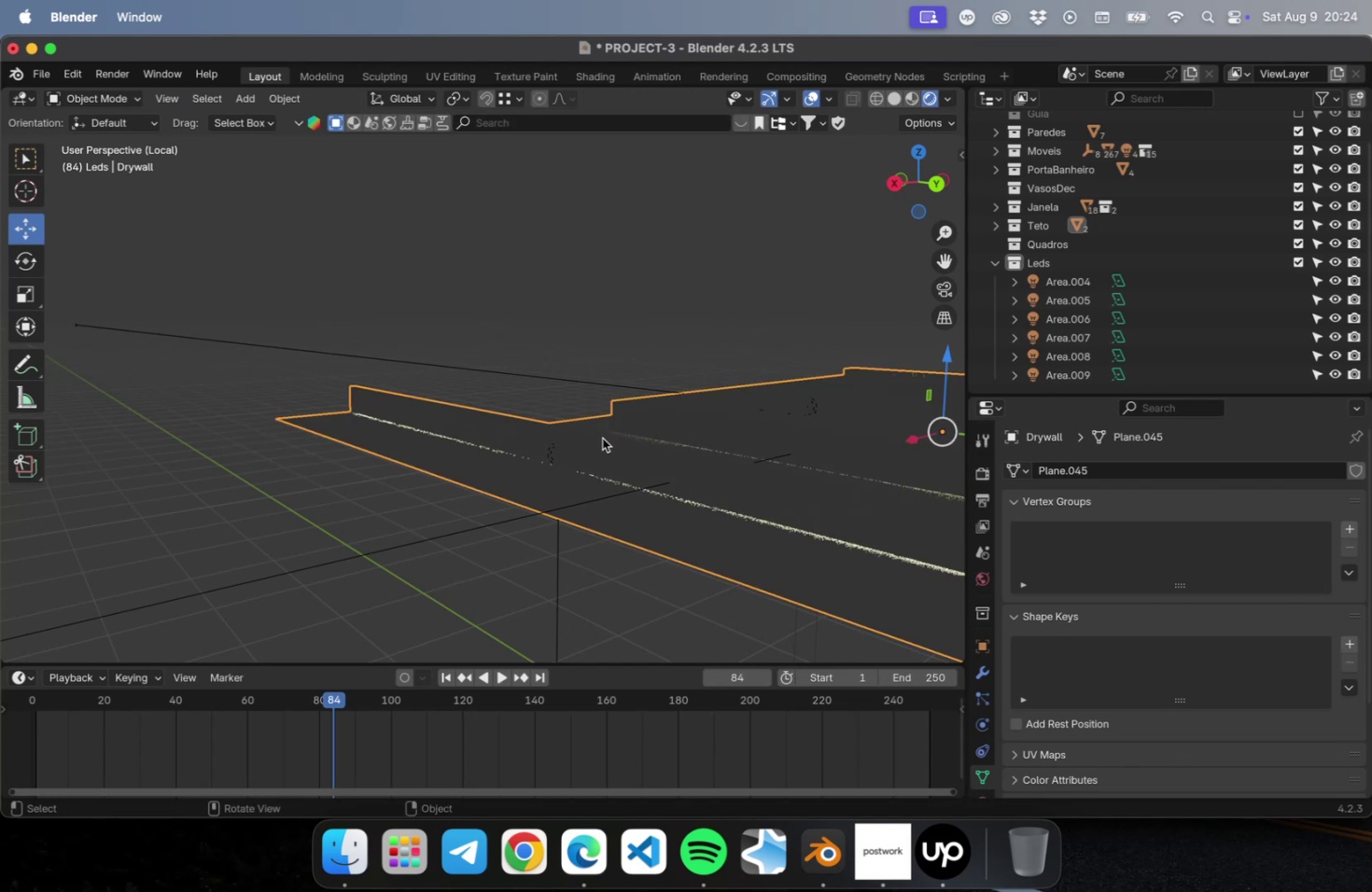 
left_click([601, 438])
 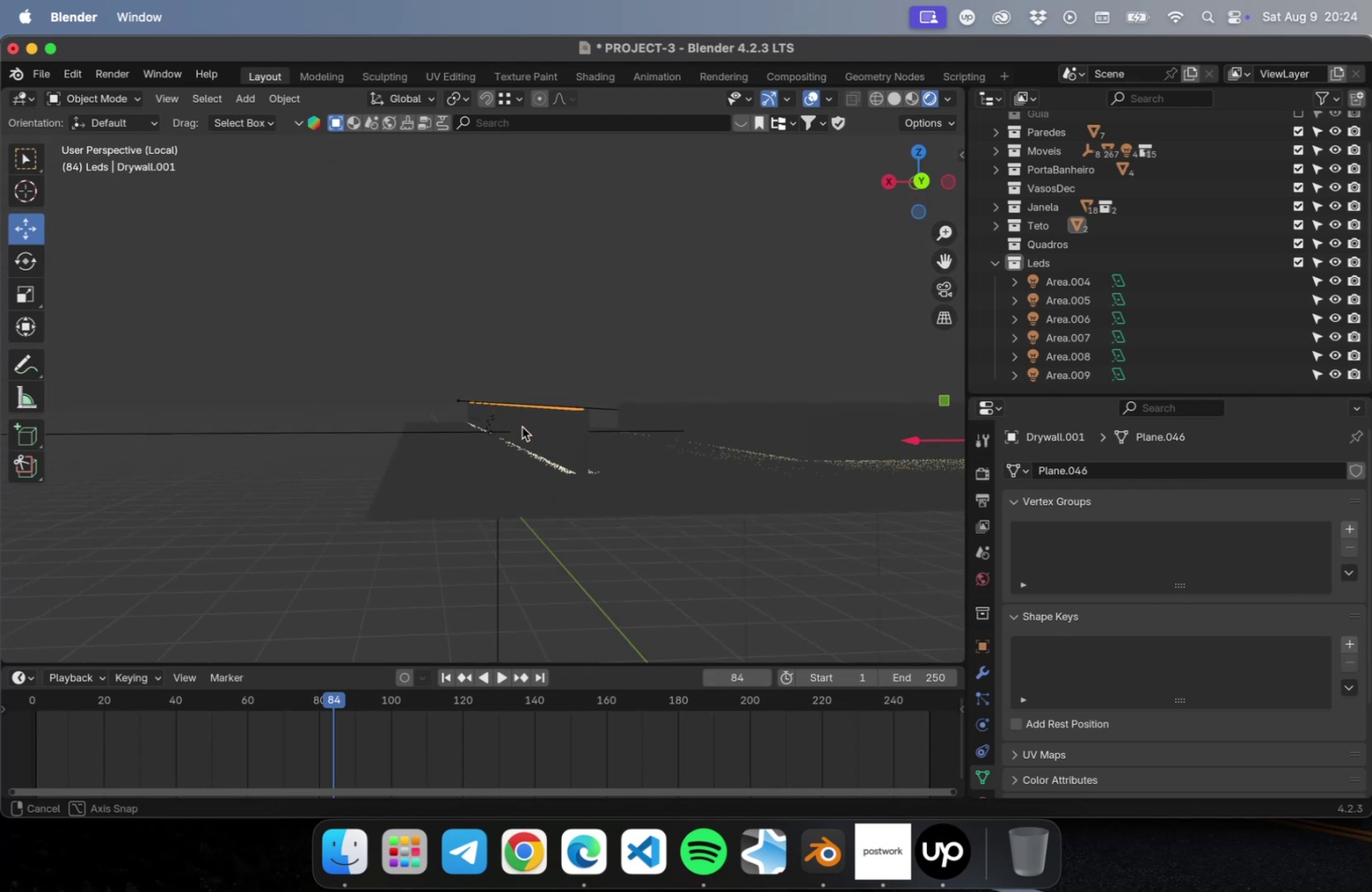 
right_click([516, 417])
 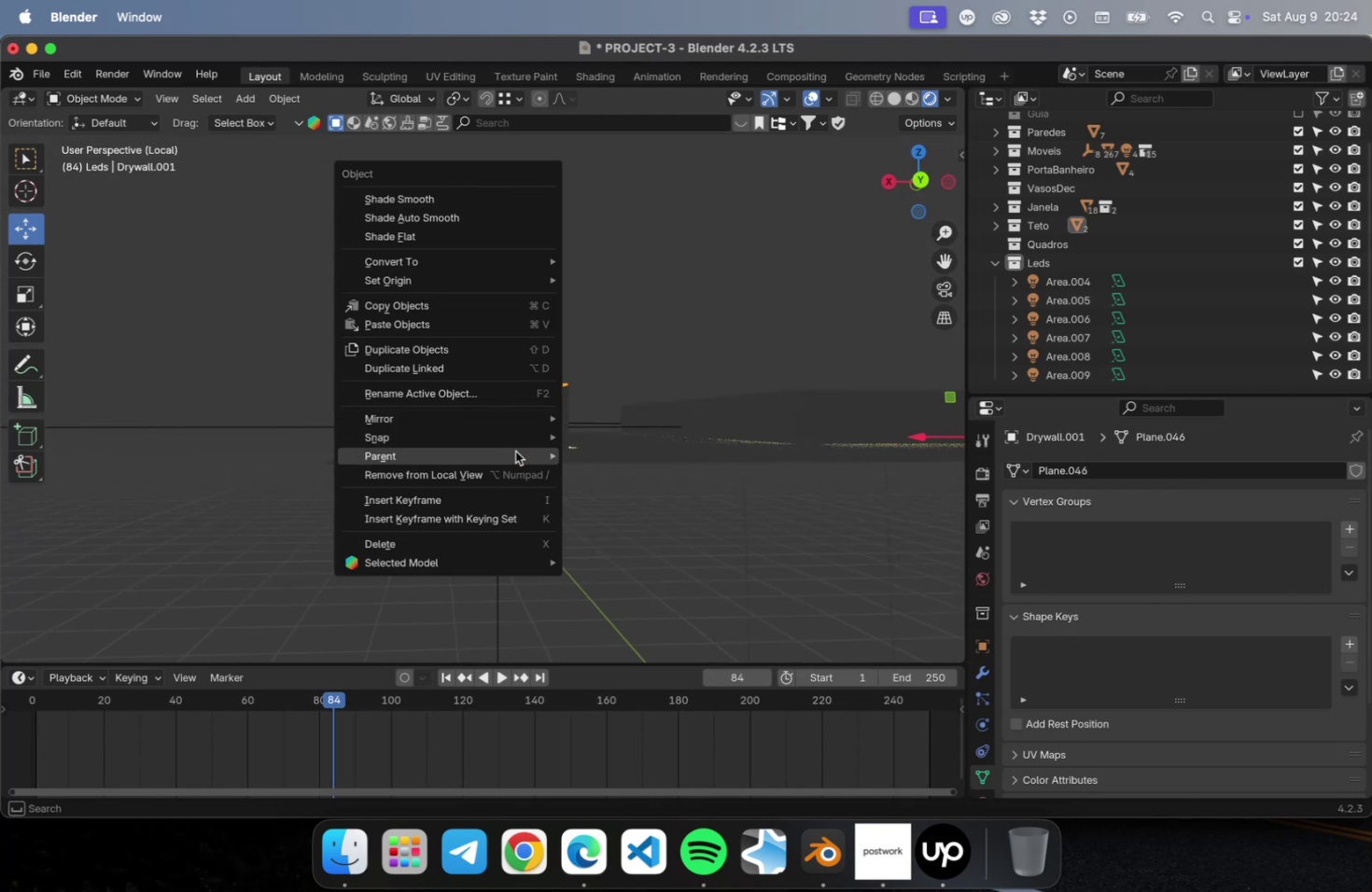 
mouse_move([517, 279])
 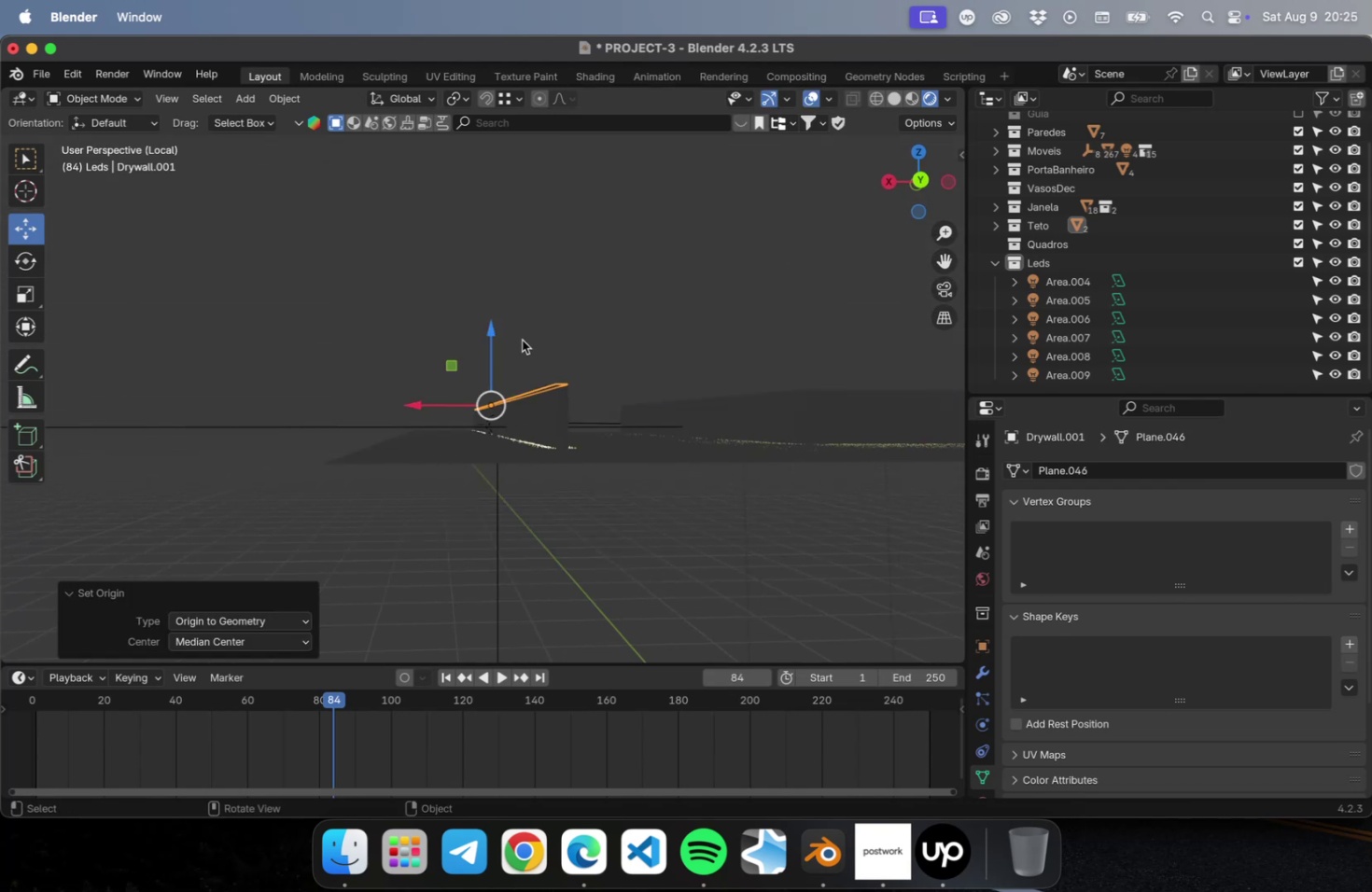 
left_click_drag(start_coordinate=[495, 325], to_coordinate=[492, 356])
 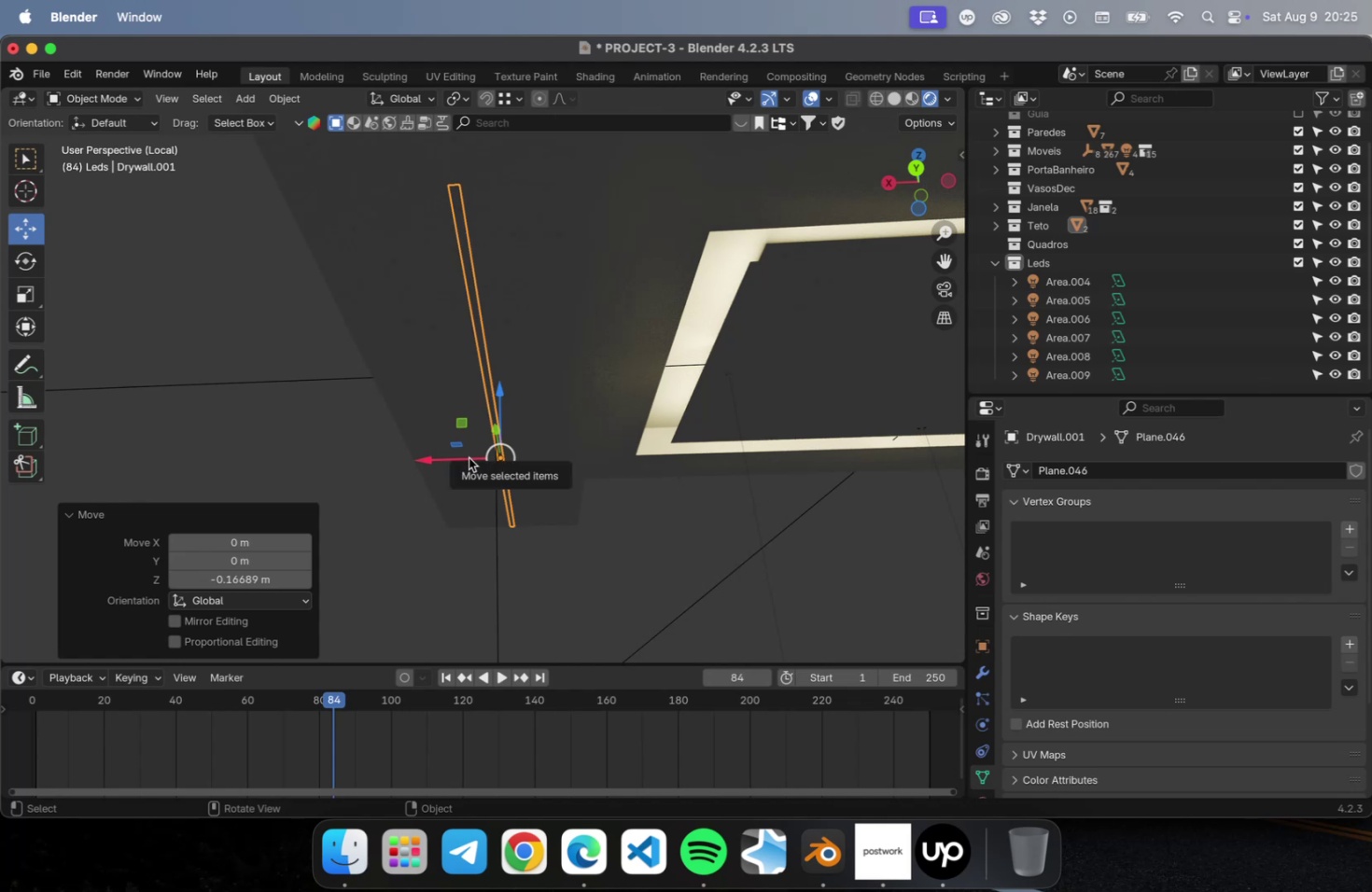 
left_click([657, 567])
 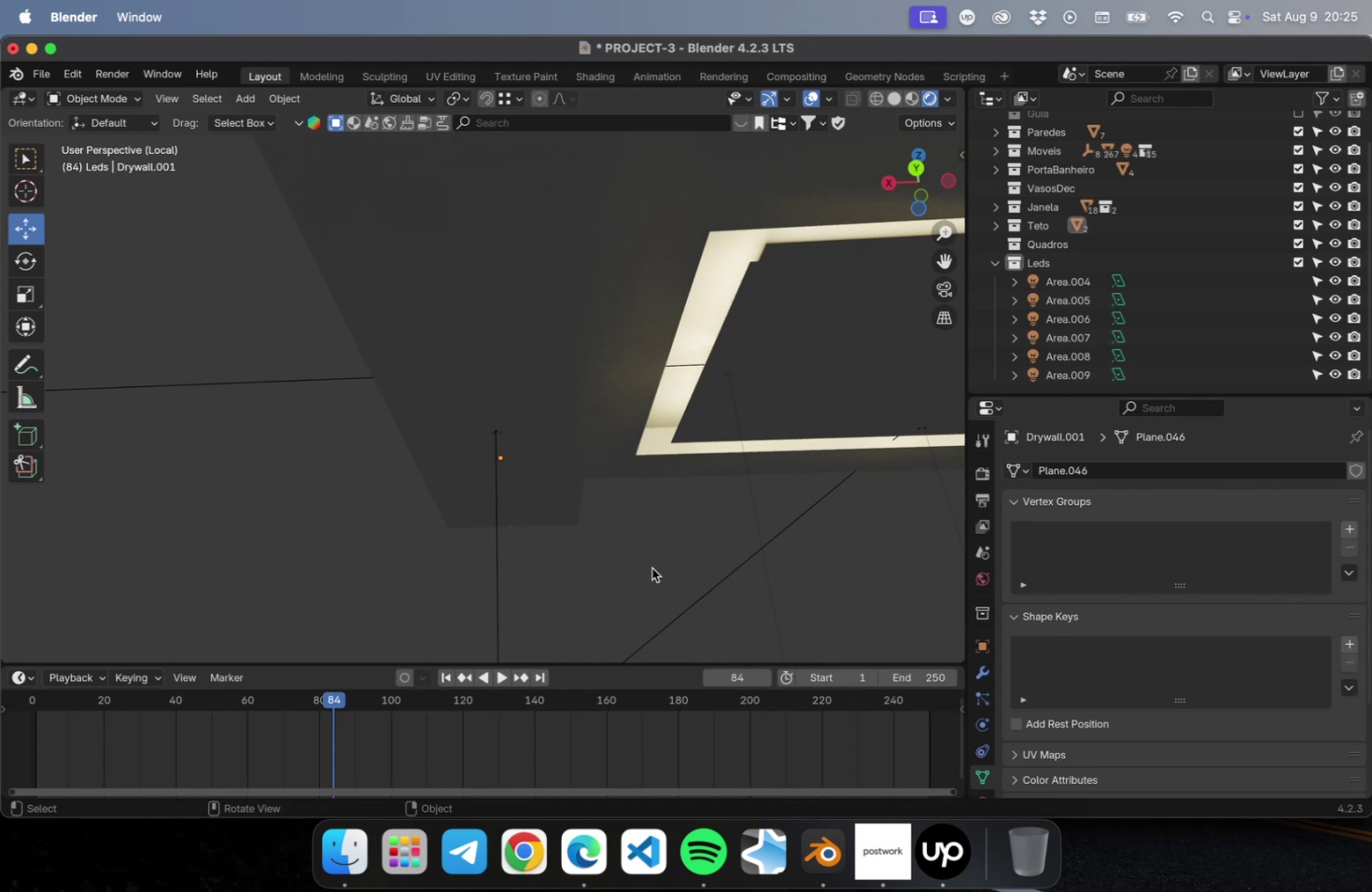 
key(Meta+S)
 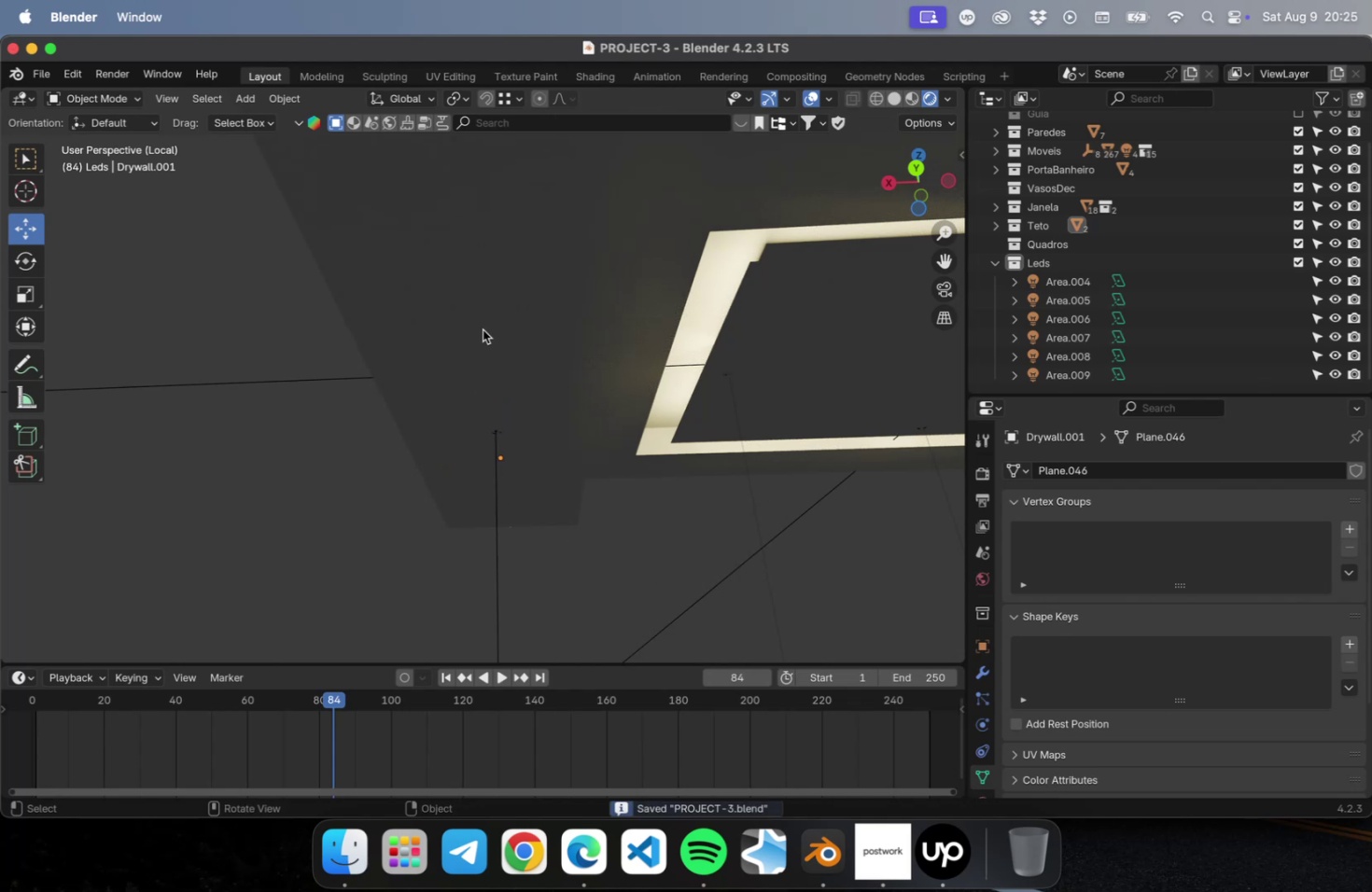 
scroll: coordinate [496, 328], scroll_direction: up, amount: 5.0
 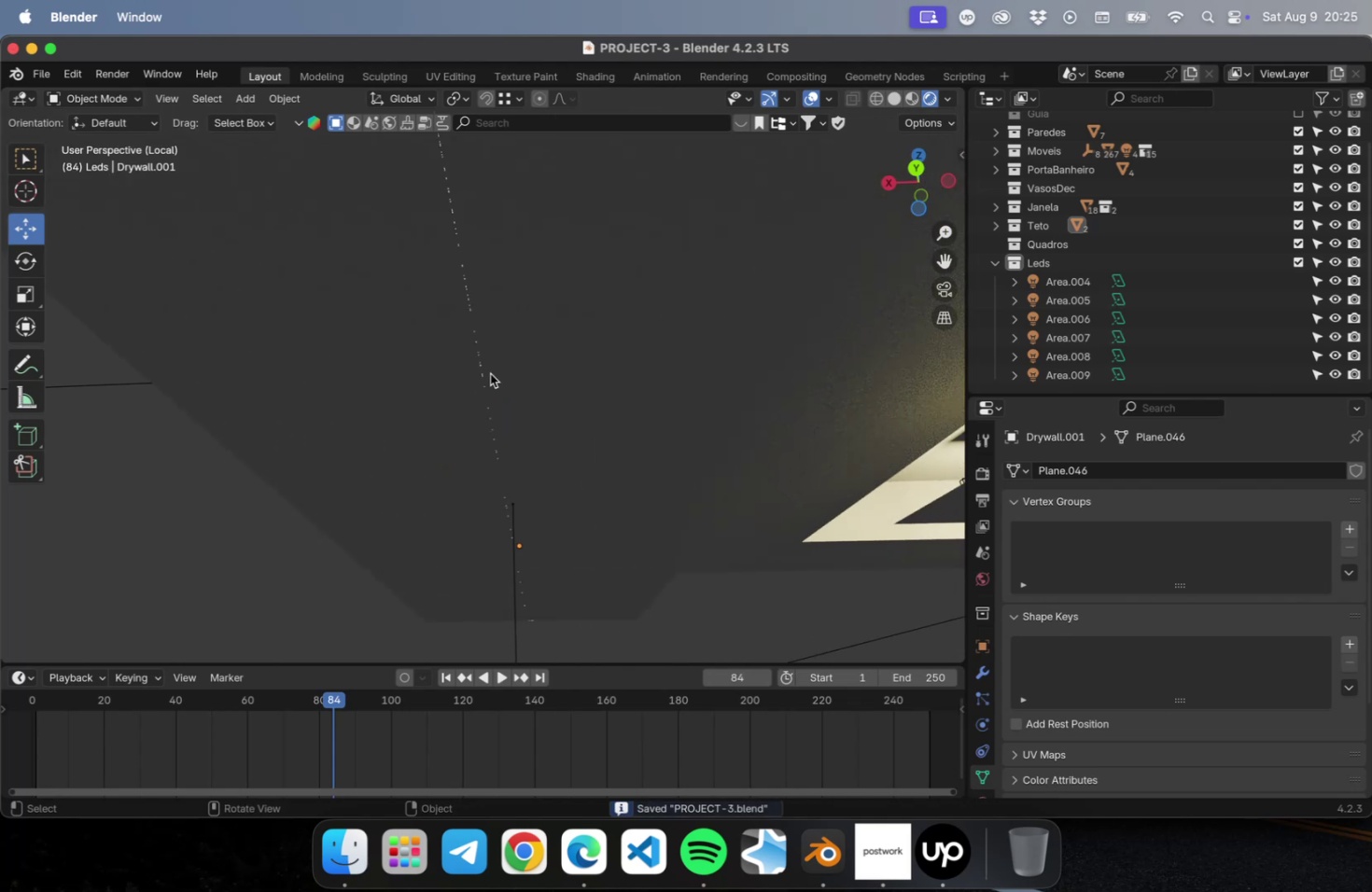 
left_click([489, 375])
 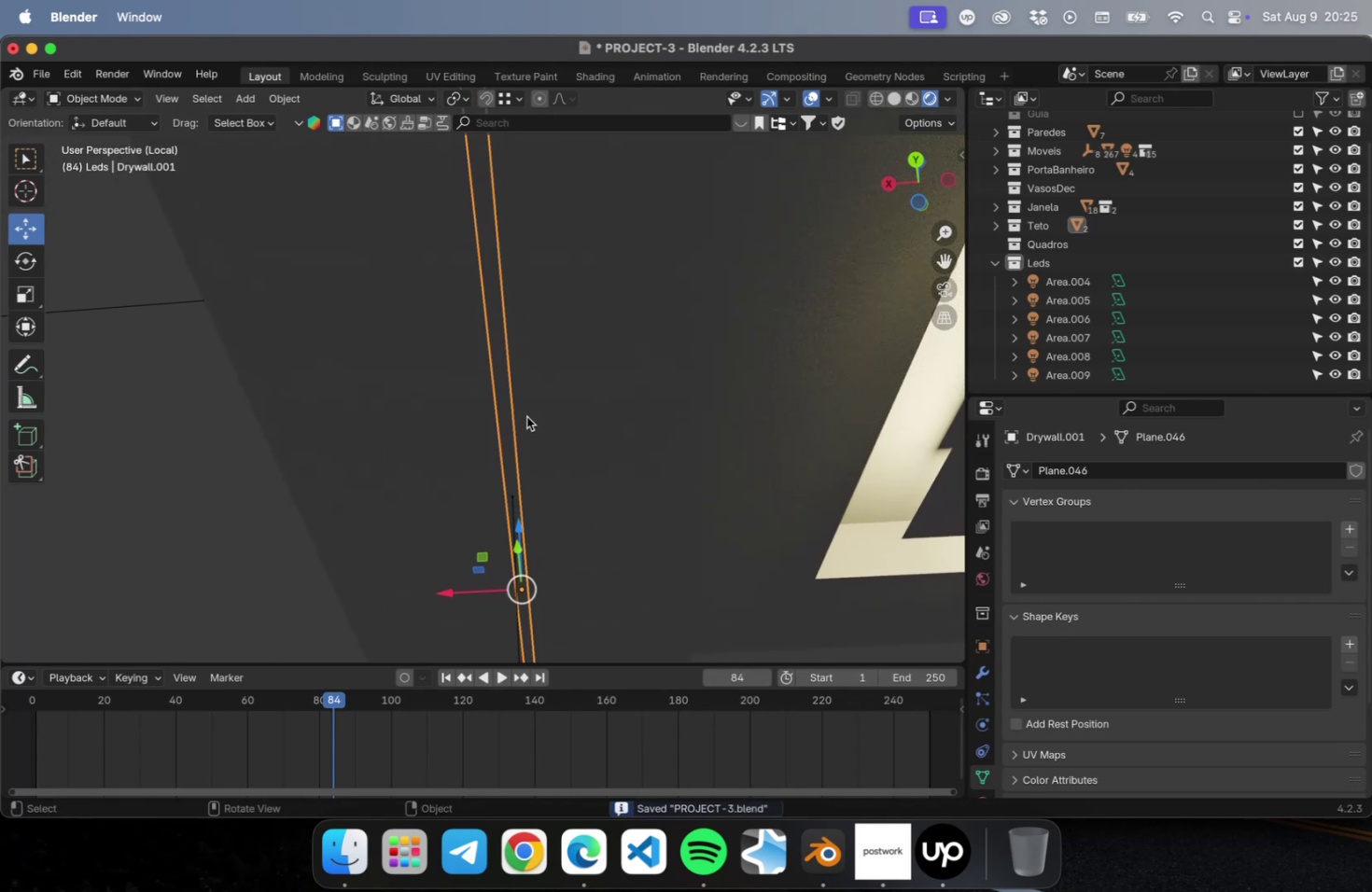 
key(Numpad7)
 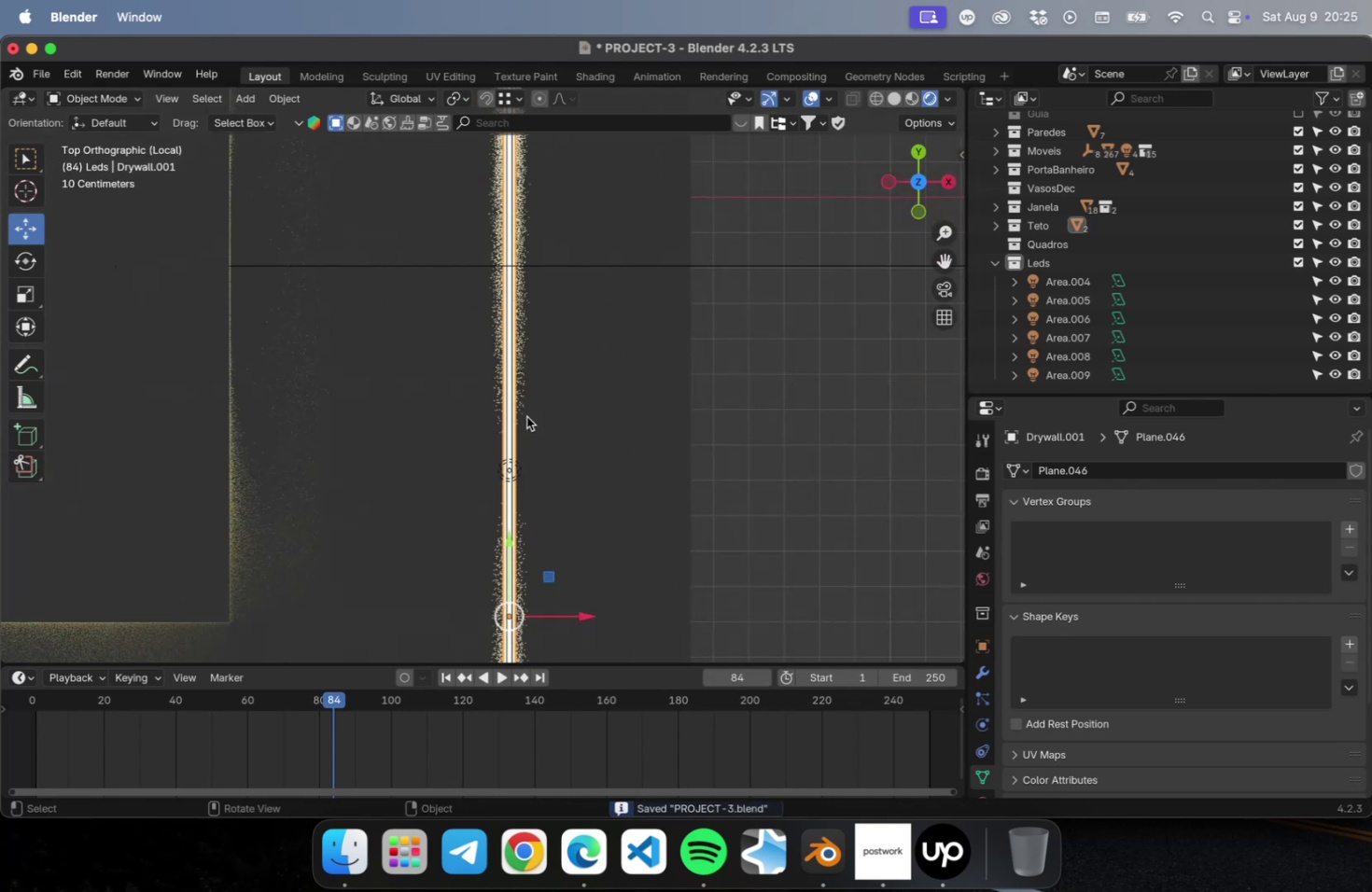 
scroll: coordinate [526, 396], scroll_direction: down, amount: 7.0
 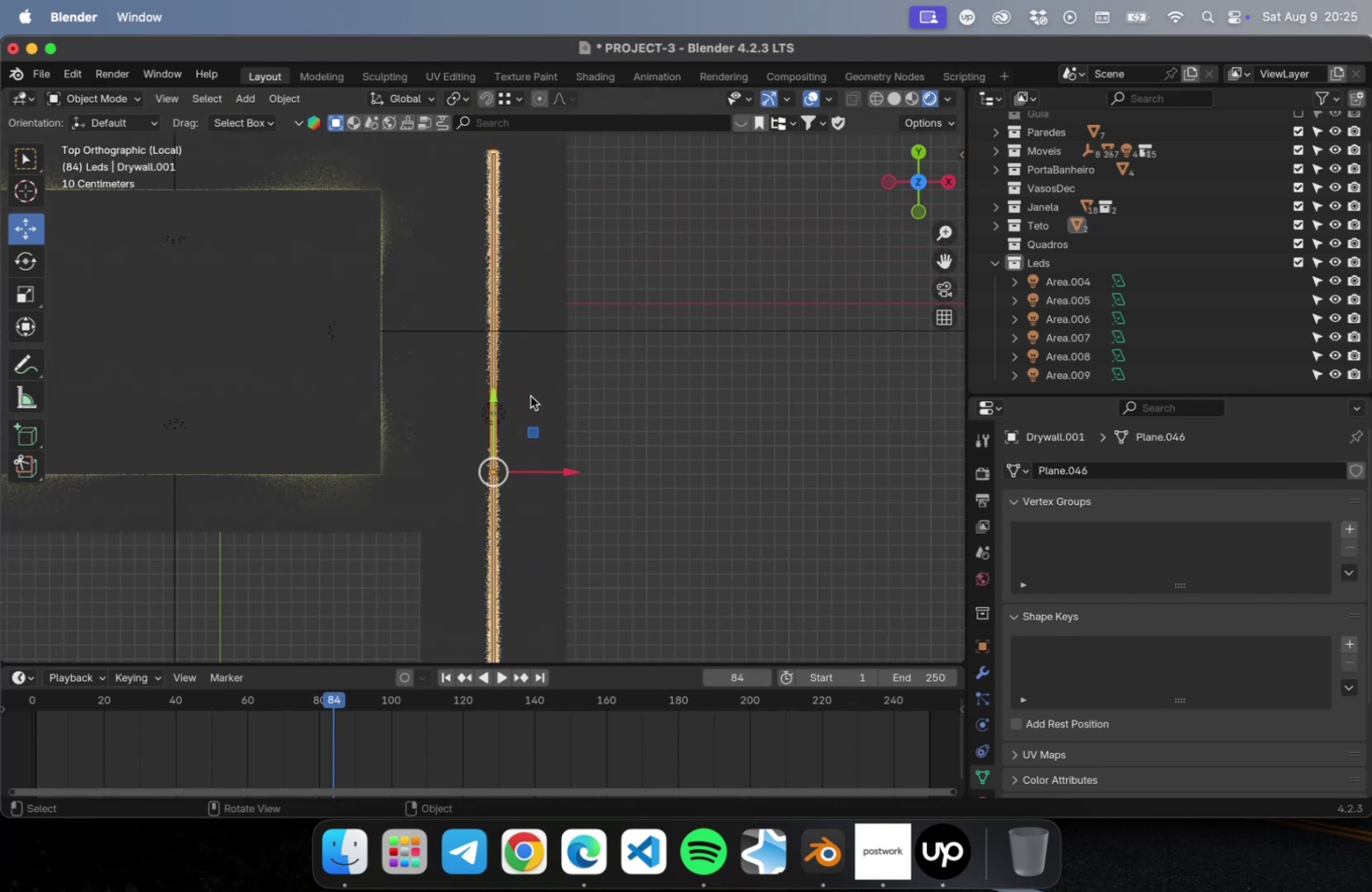 
key(Tab)
 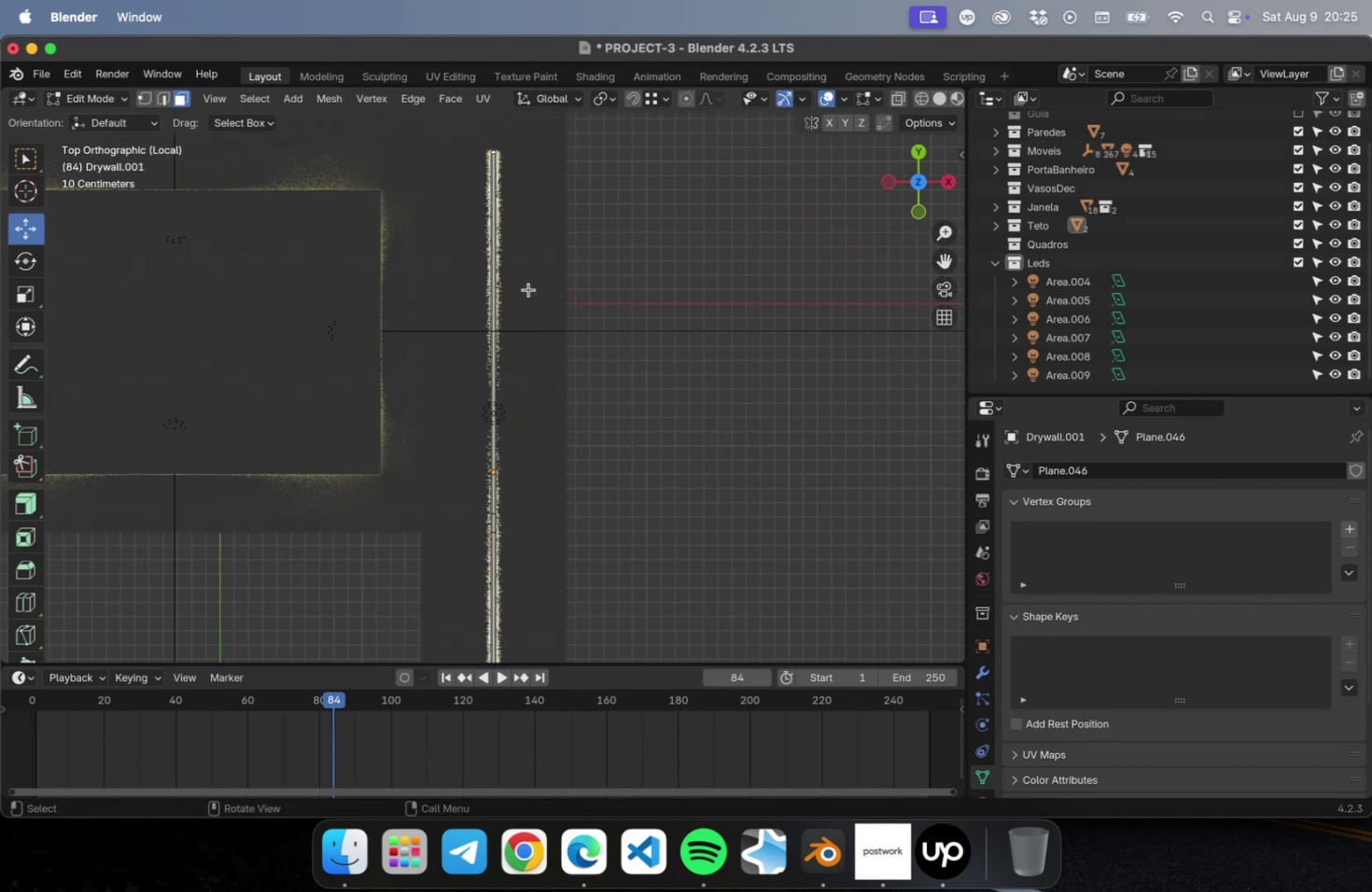 
scroll: coordinate [523, 160], scroll_direction: up, amount: 15.0
 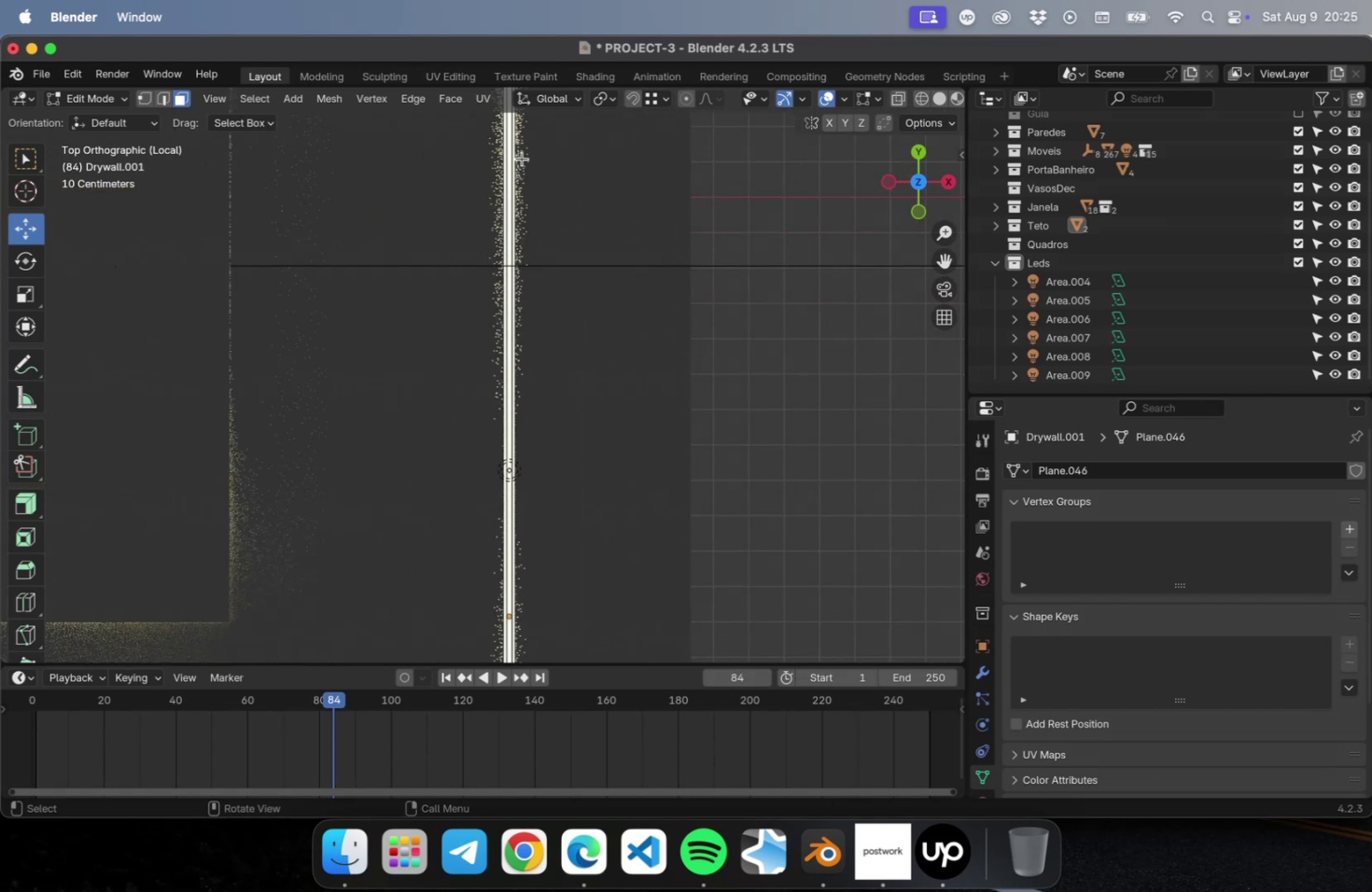 
hold_key(key=ShiftLeft, duration=0.68)
 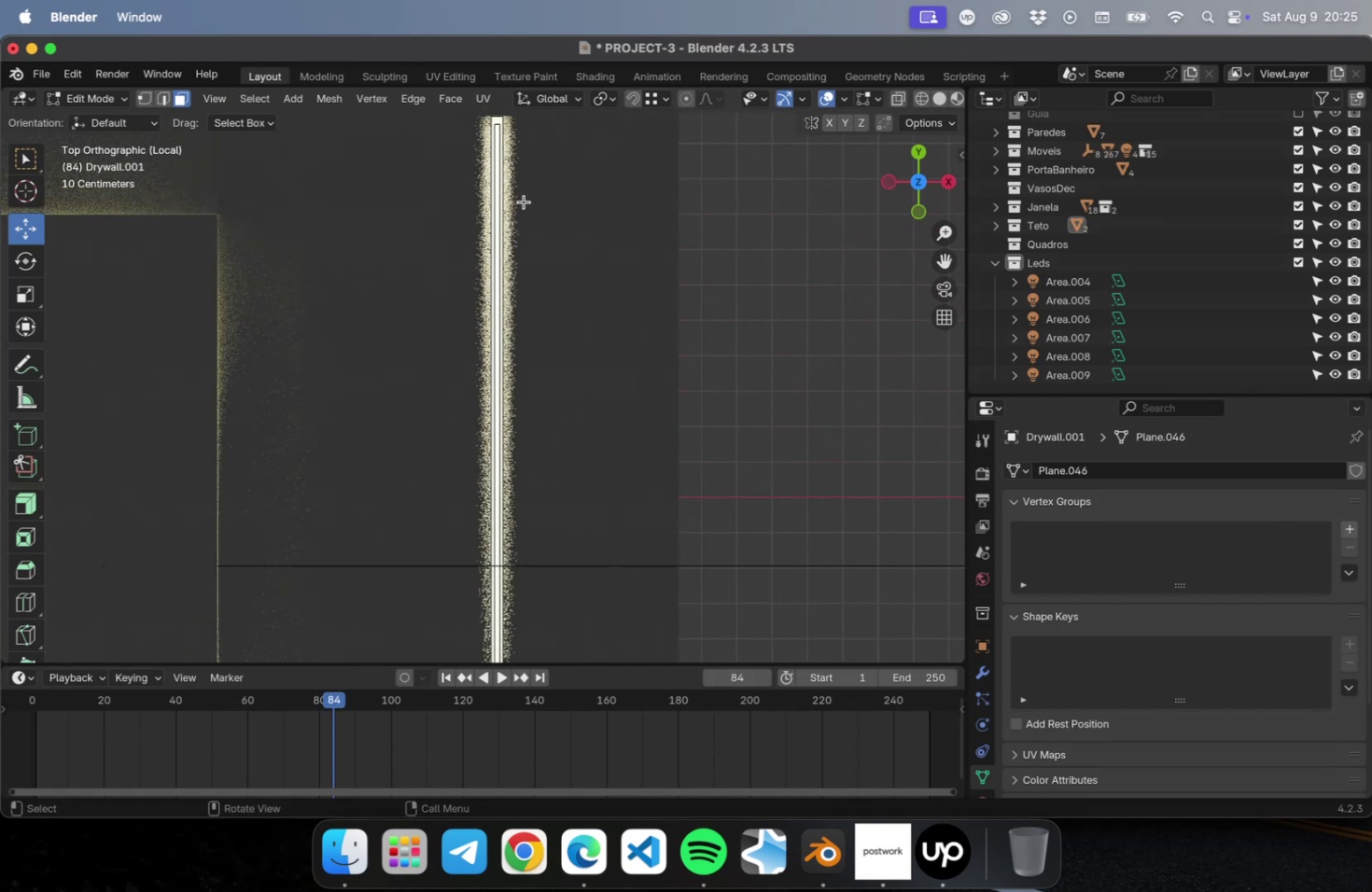 
hold_key(key=ShiftLeft, duration=0.58)
scroll: coordinate [511, 445], scroll_direction: up, amount: 1.0
 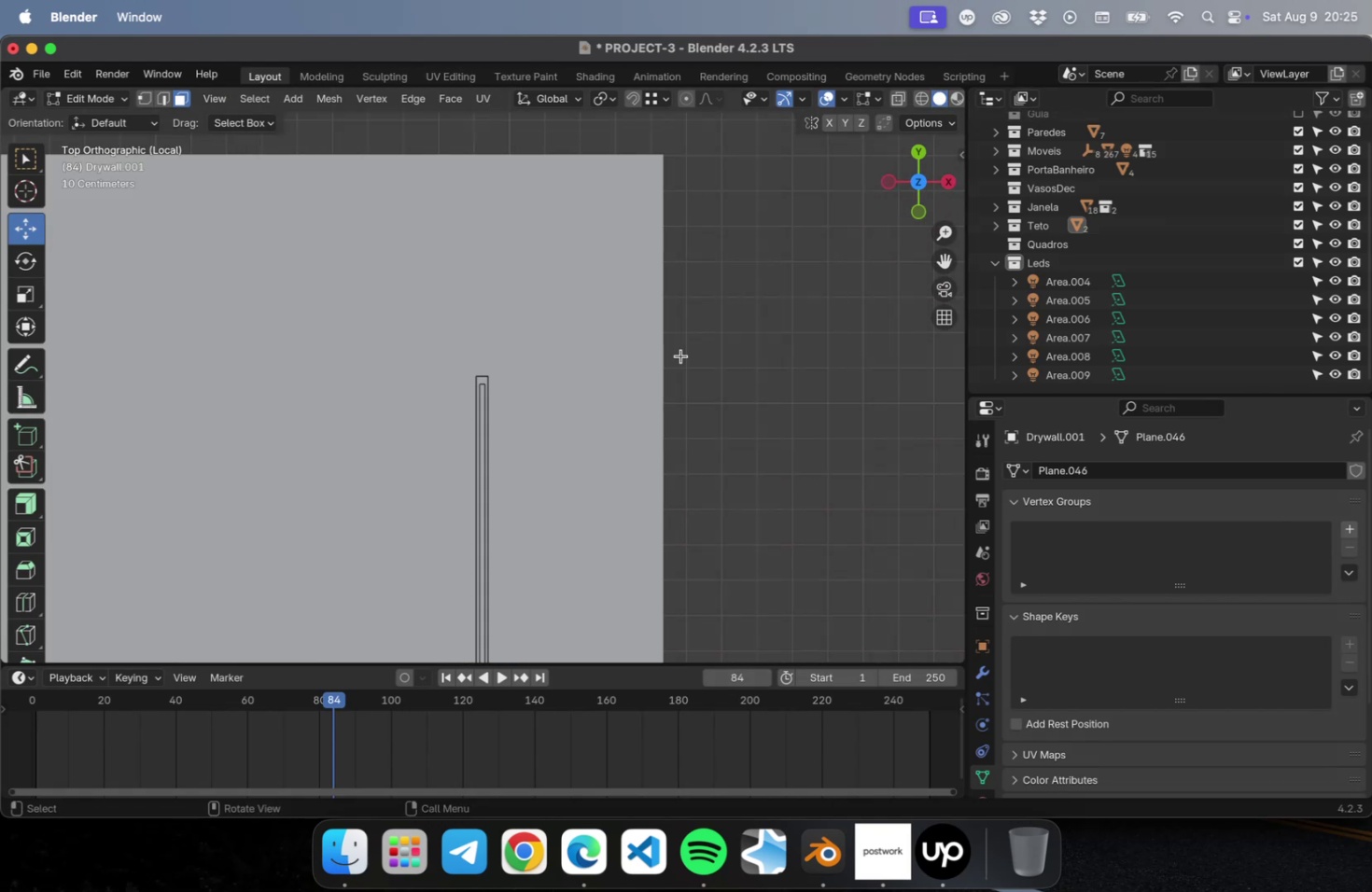 
scroll: coordinate [459, 446], scroll_direction: down, amount: 31.0
 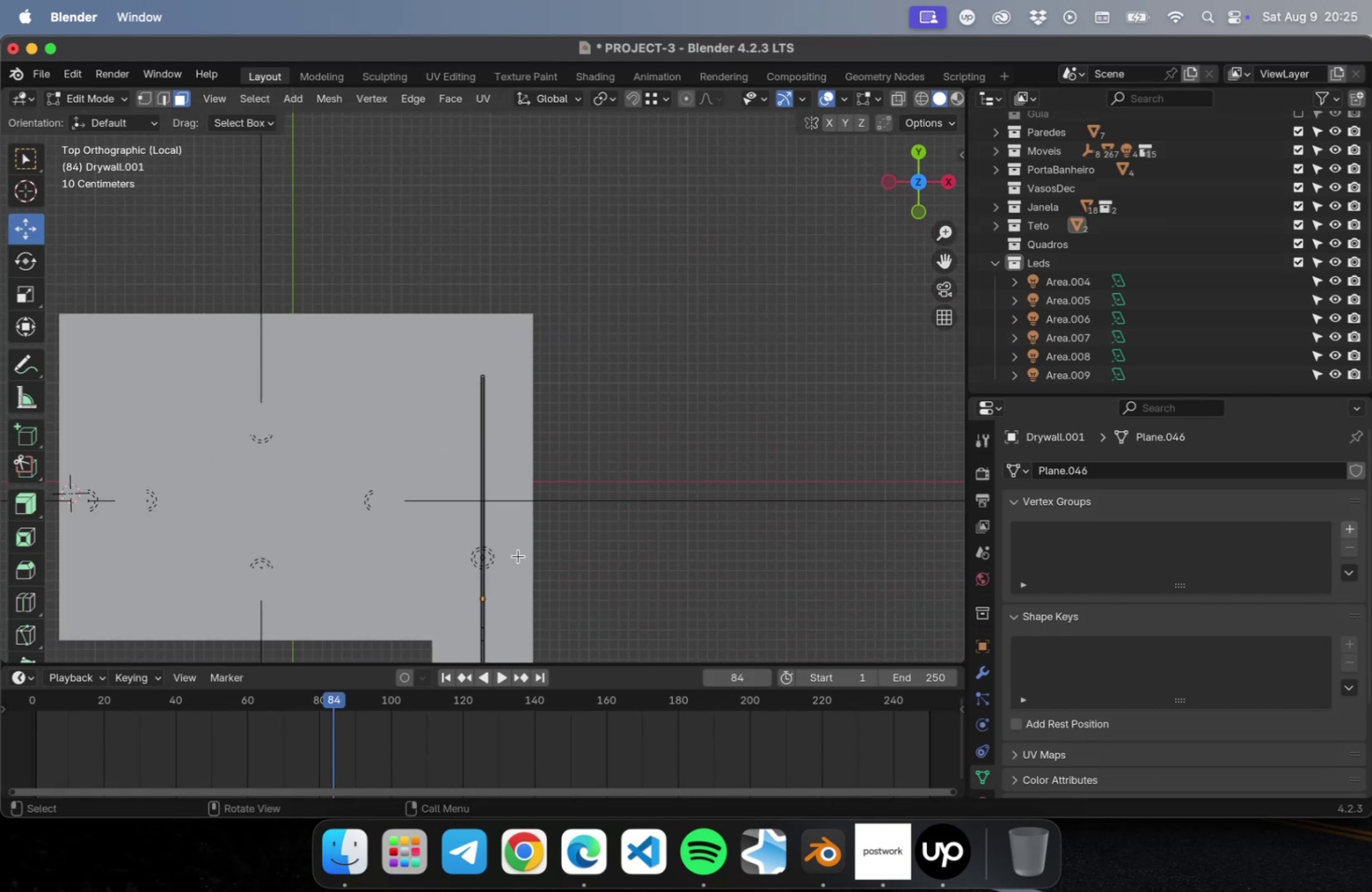 
hold_key(key=ShiftLeft, duration=0.33)
 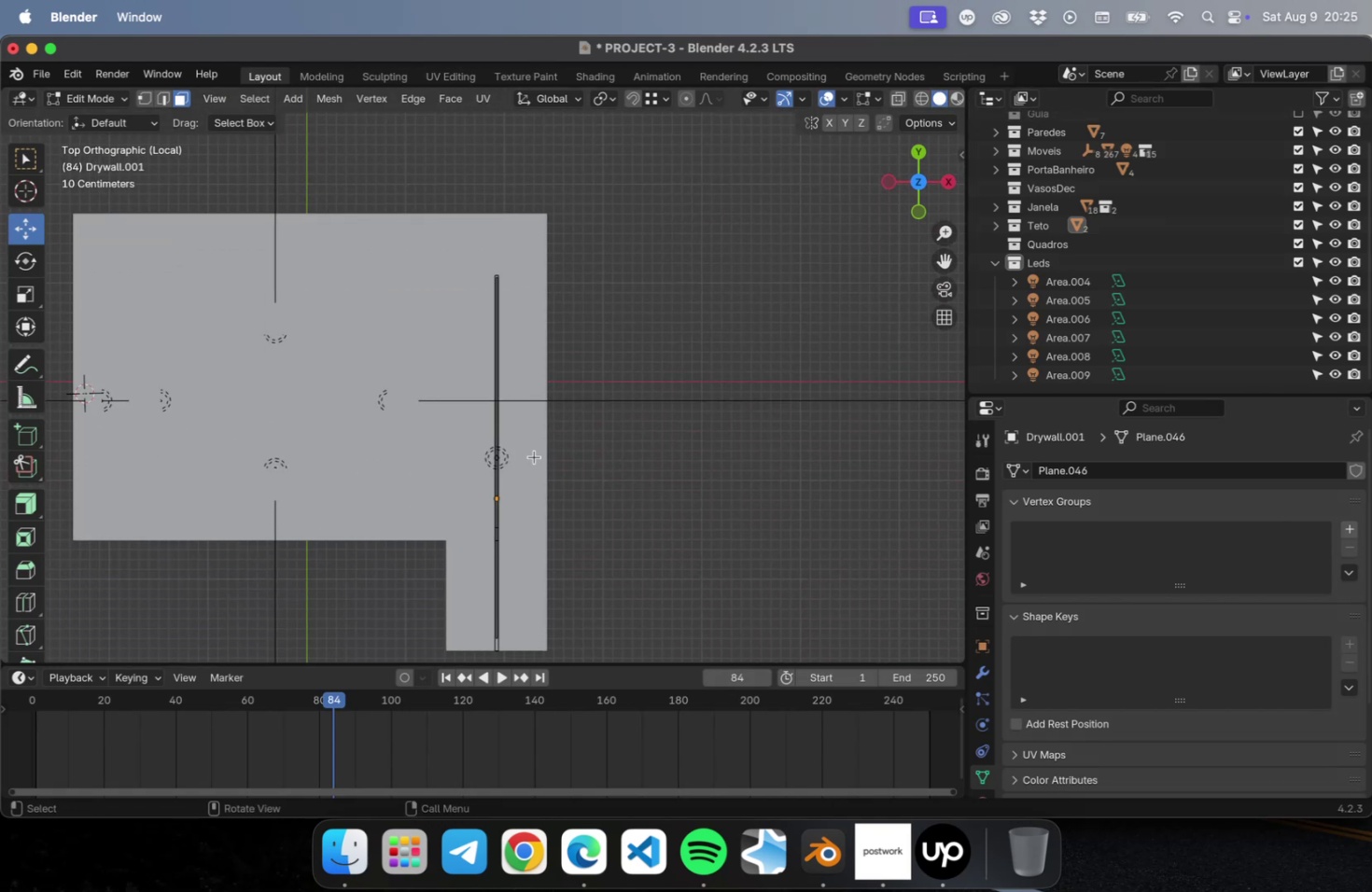 
key(1)
 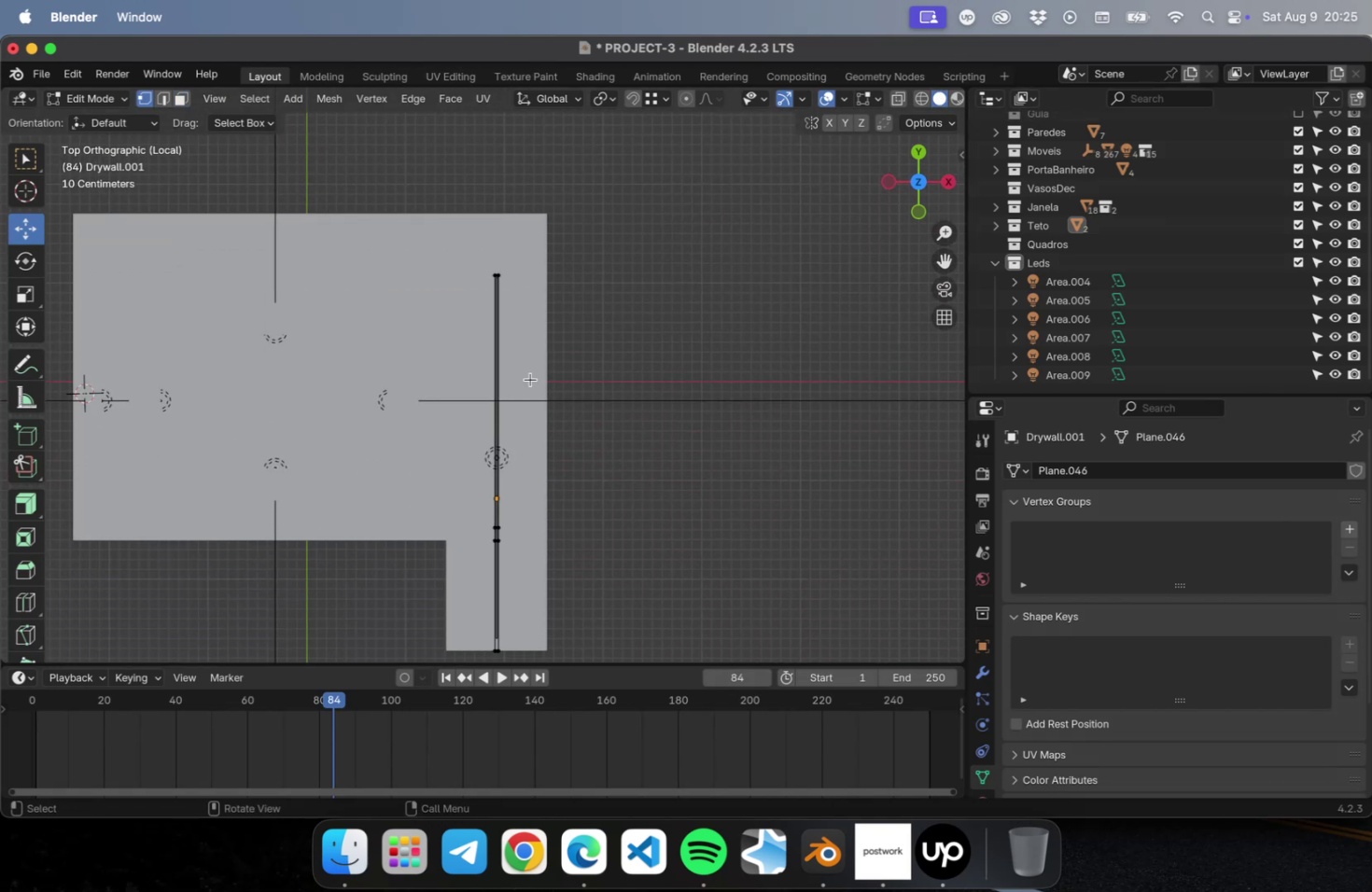 
scroll: coordinate [529, 285], scroll_direction: up, amount: 22.0
 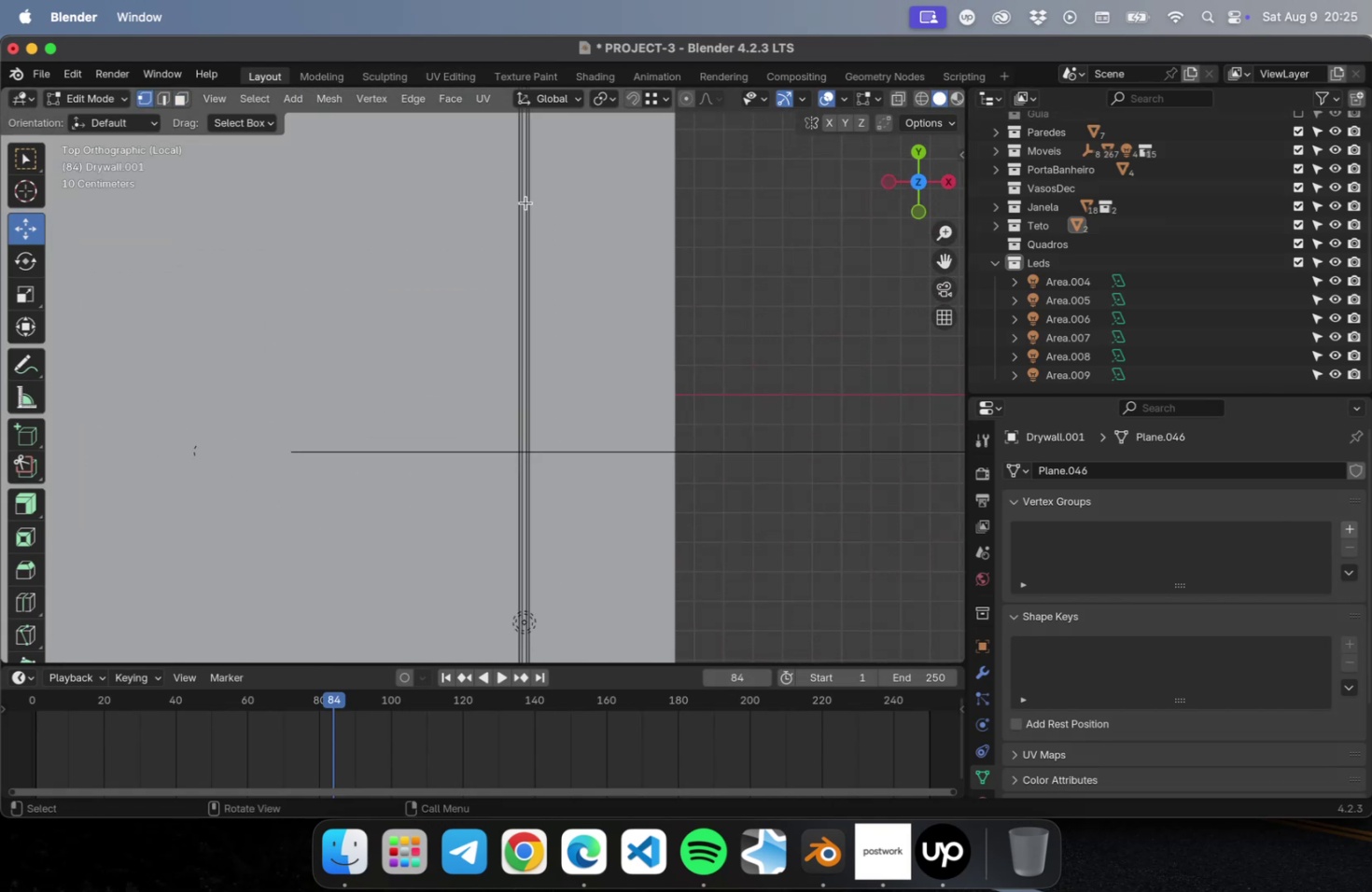 
hold_key(key=ShiftLeft, duration=0.45)
 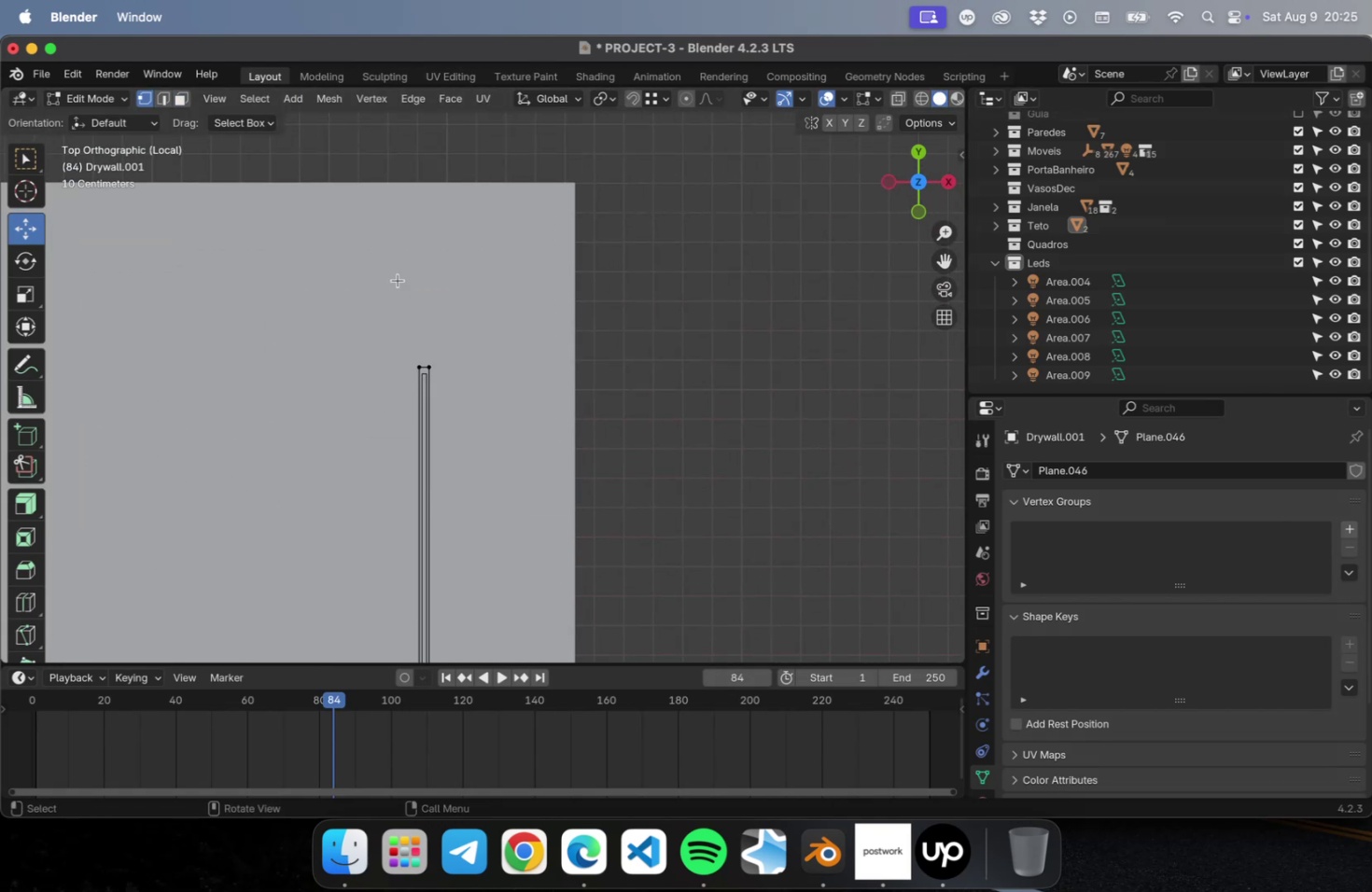 
left_click_drag(start_coordinate=[344, 298], to_coordinate=[509, 394])
 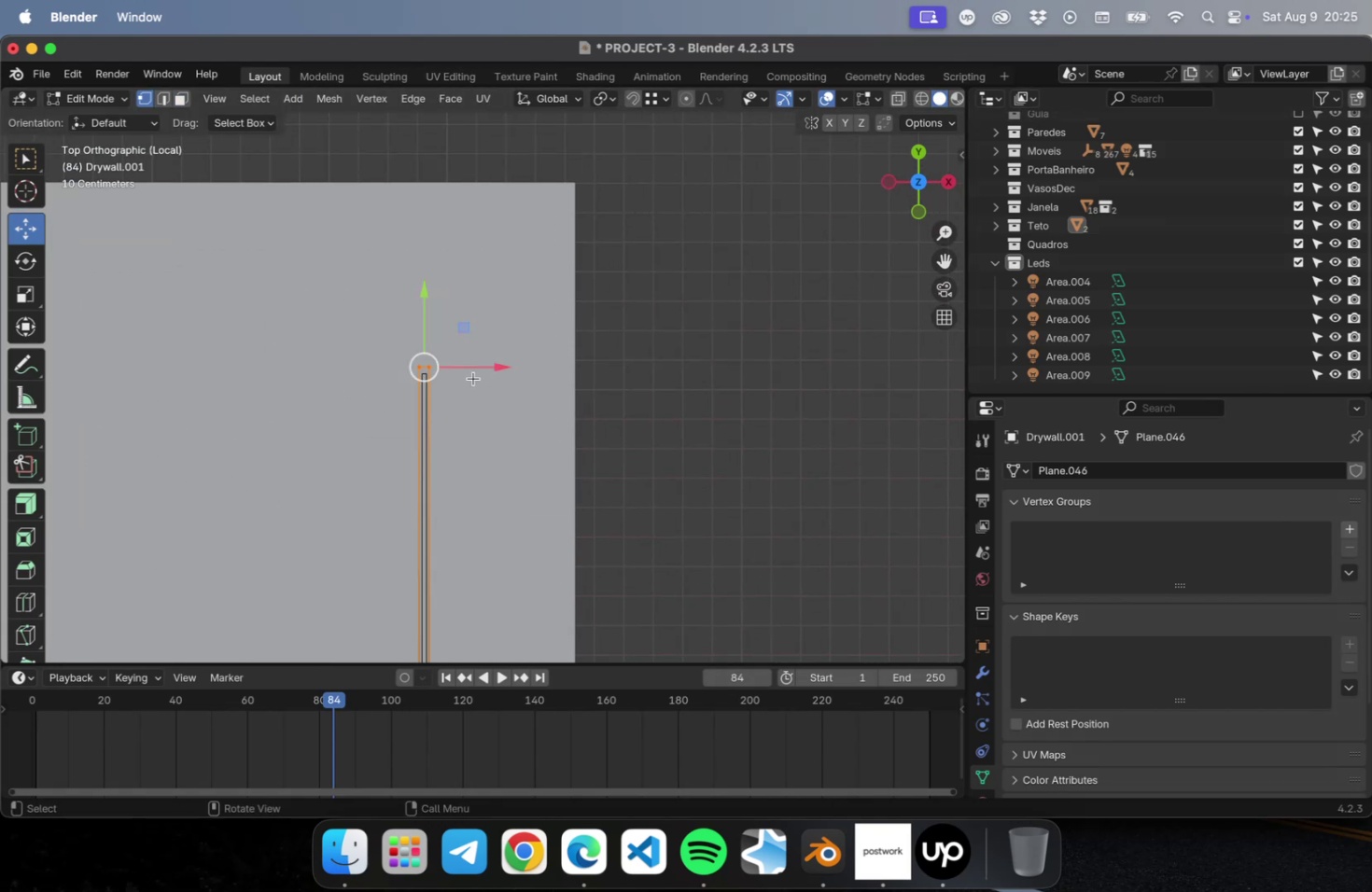 
scroll: coordinate [459, 376], scroll_direction: up, amount: 23.0
 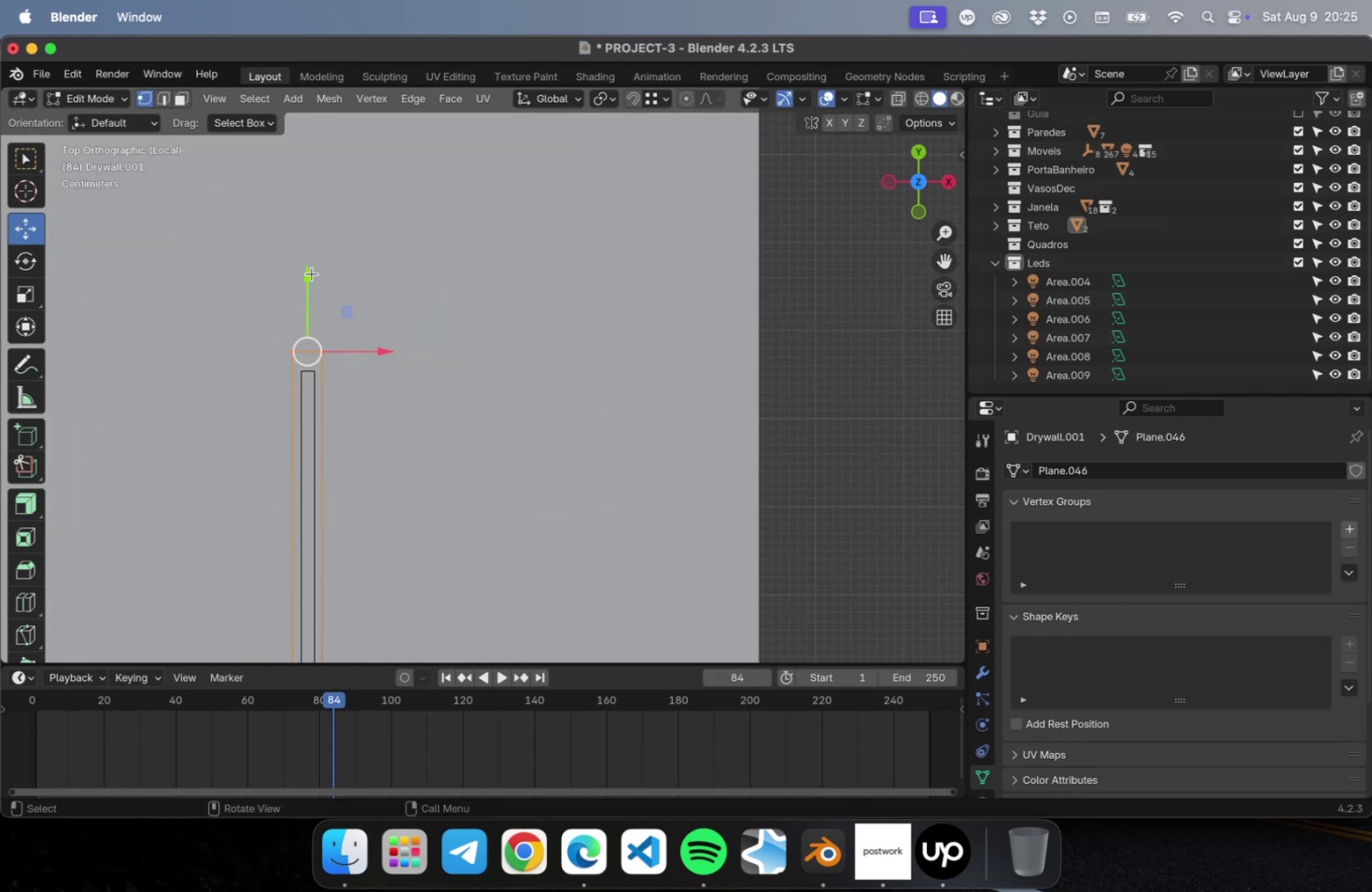 
scroll: coordinate [459, 333], scroll_direction: down, amount: 69.0
 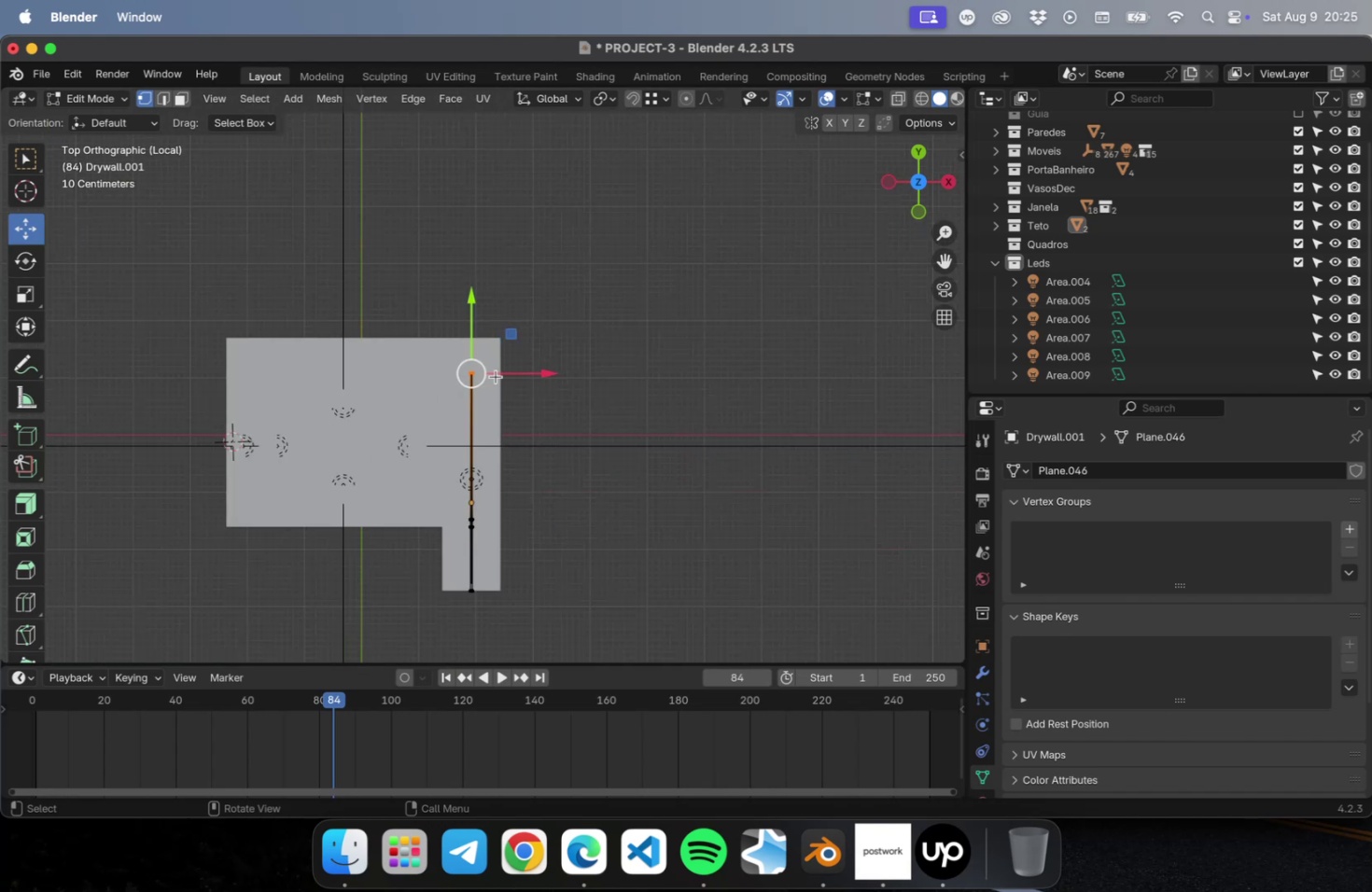 
hold_key(key=ShiftLeft, duration=0.36)
 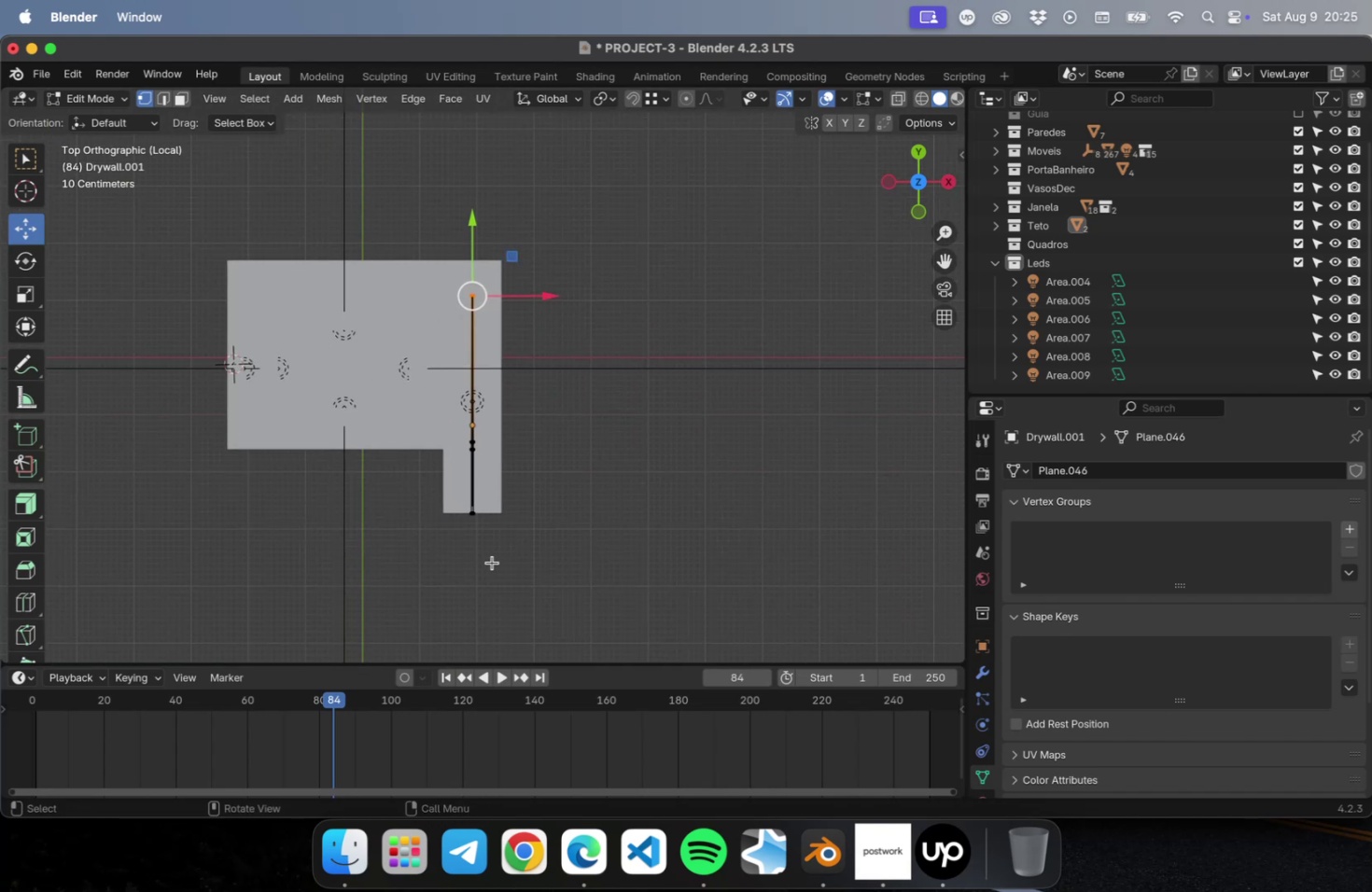 
hold_key(key=ShiftLeft, duration=1.07)
left_click_drag(start_coordinate=[494, 560], to_coordinate=[425, 445])
 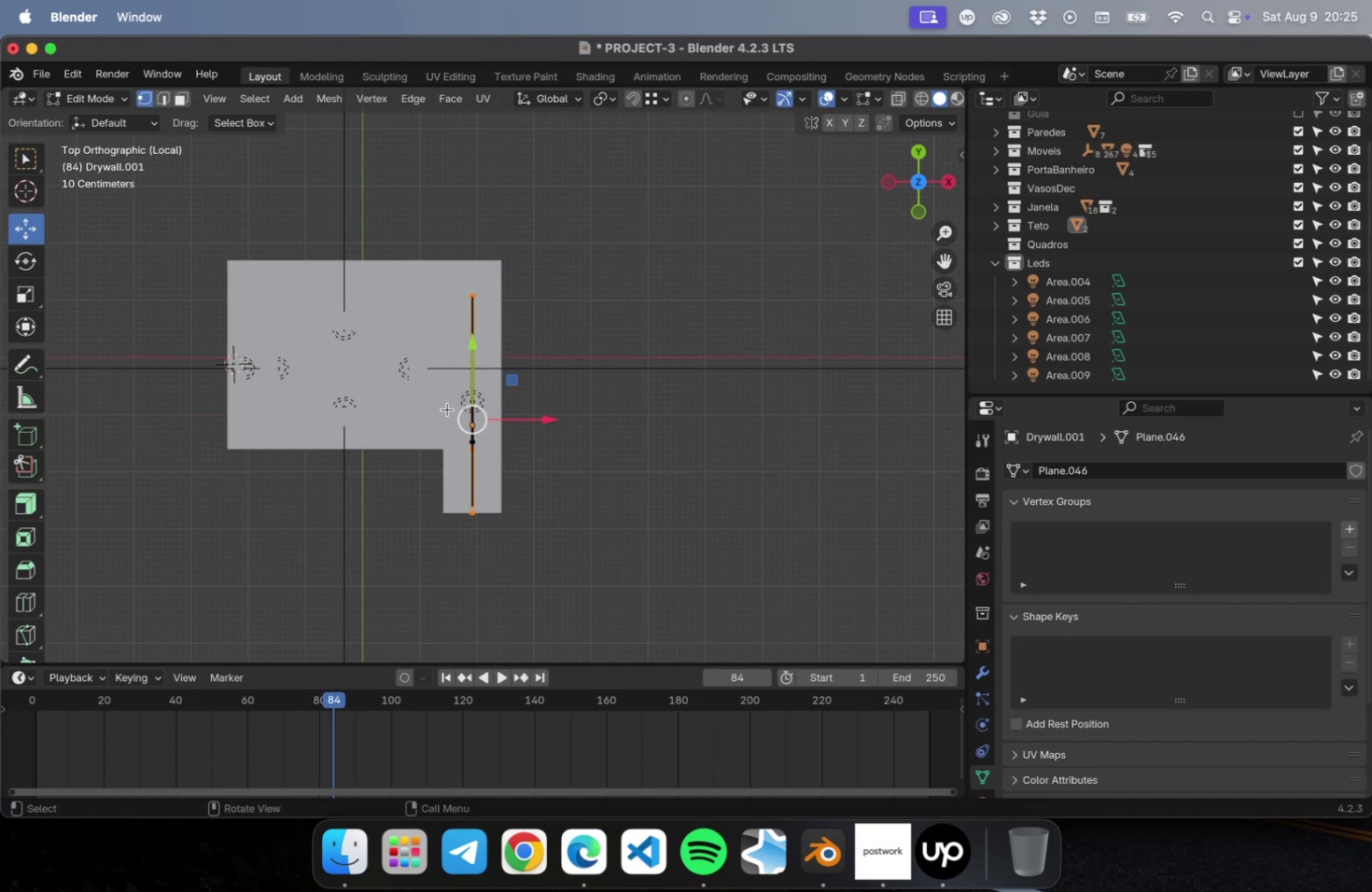 
scroll: coordinate [467, 419], scroll_direction: up, amount: 13.0
 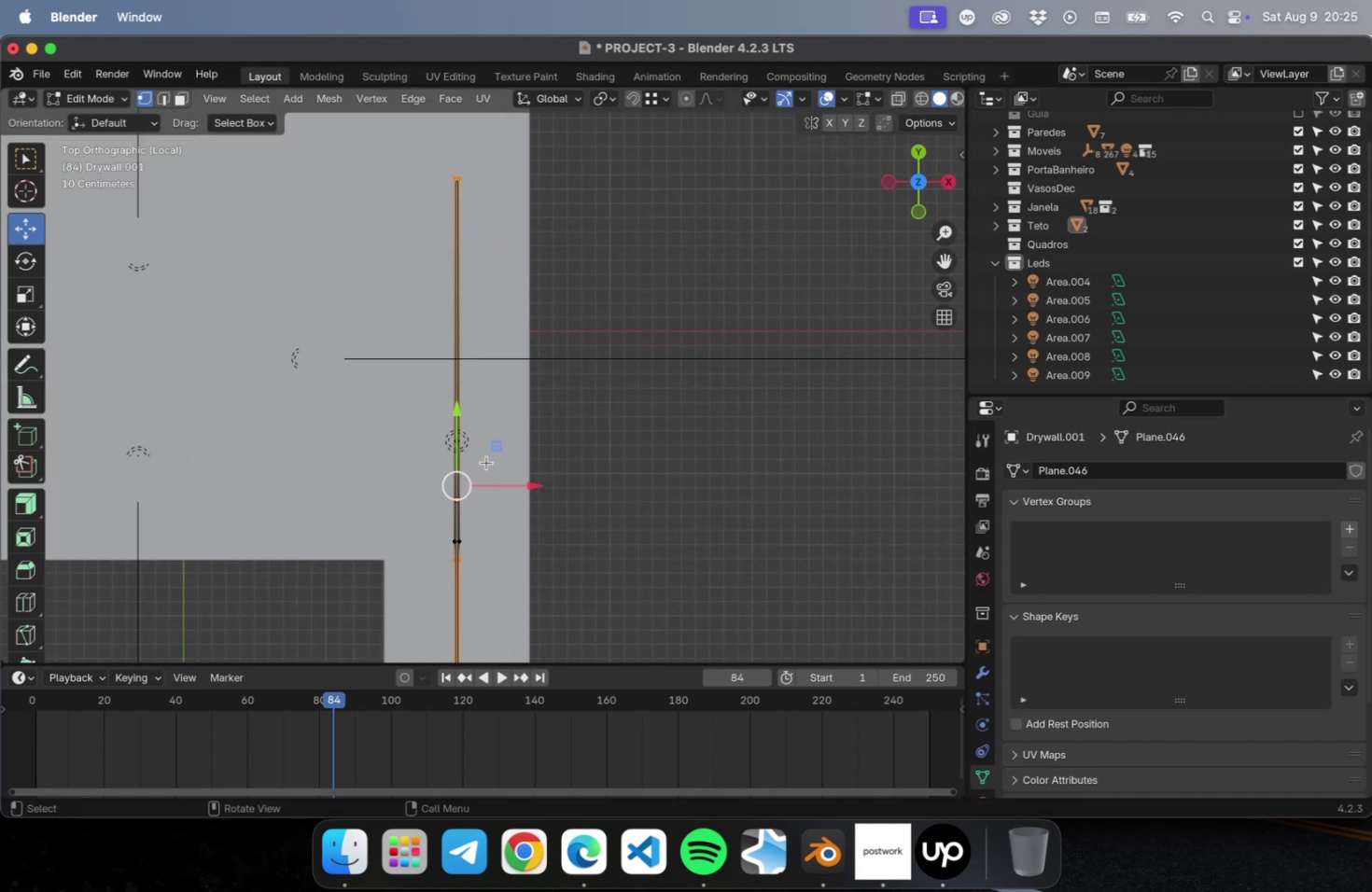 
scroll: coordinate [487, 465], scroll_direction: down, amount: 9.0
 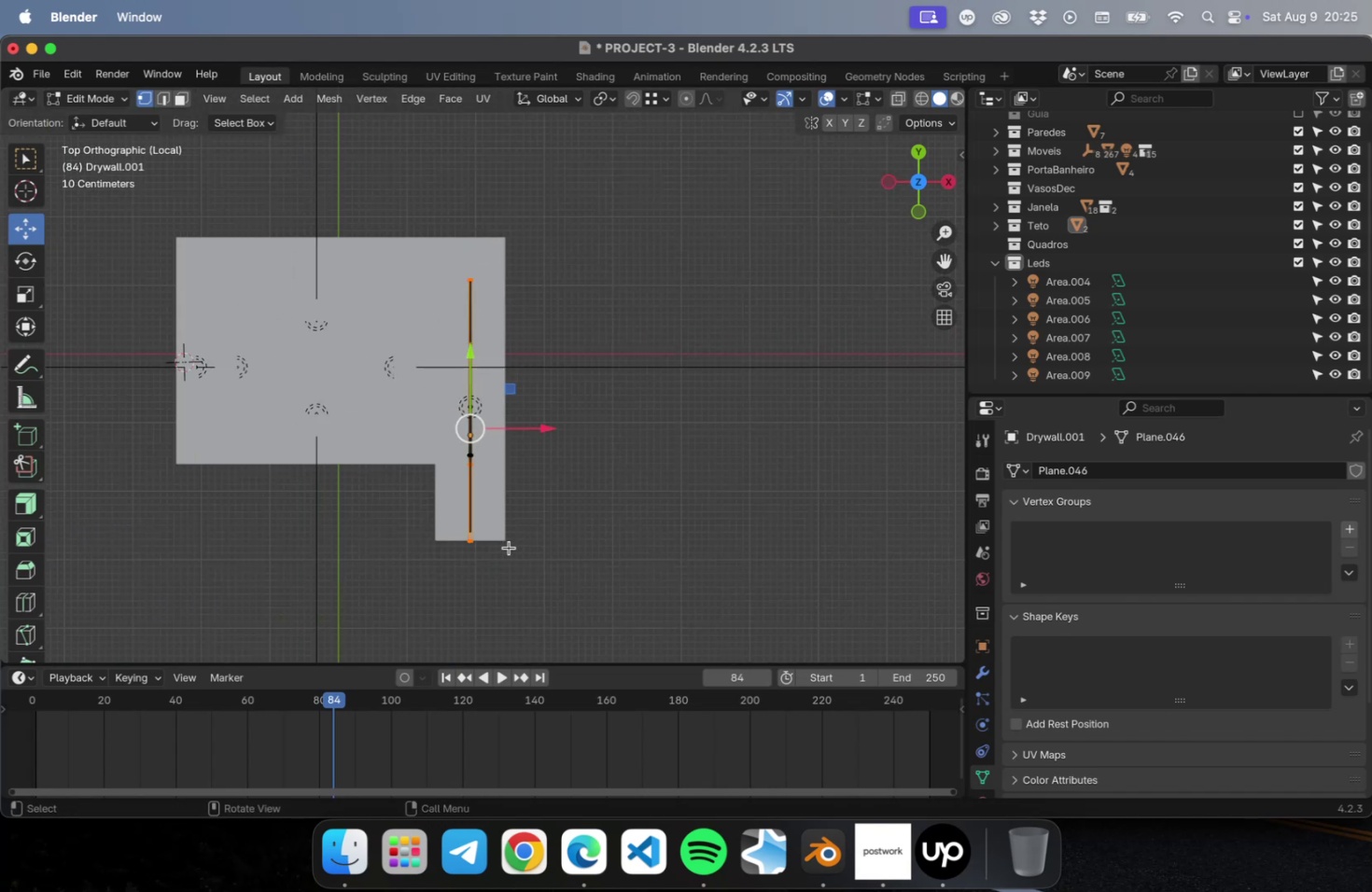 
left_click_drag(start_coordinate=[502, 567], to_coordinate=[426, 509])
 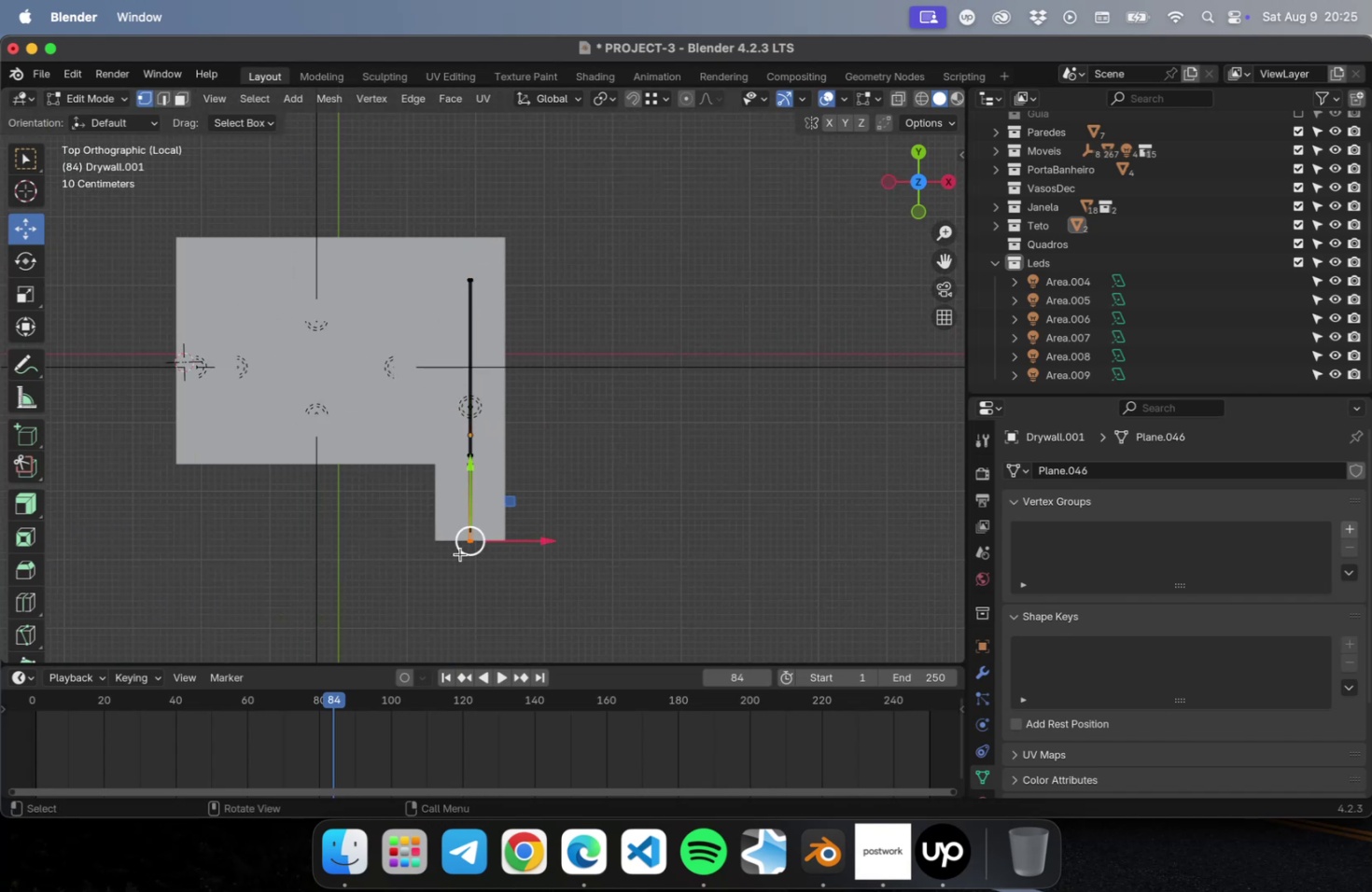 
scroll: coordinate [462, 553], scroll_direction: up, amount: 22.0
 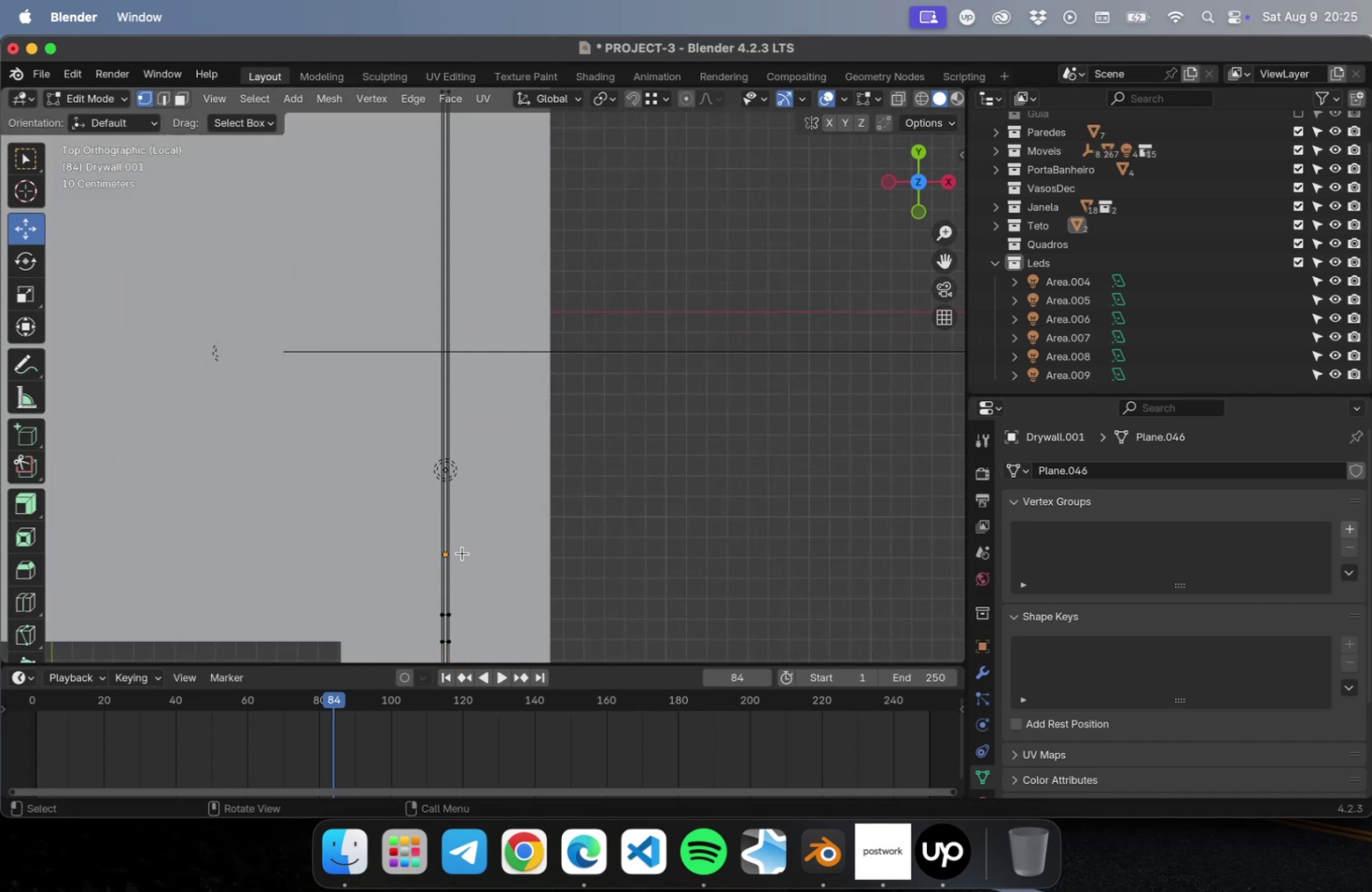 
hold_key(key=ShiftLeft, duration=0.67)
 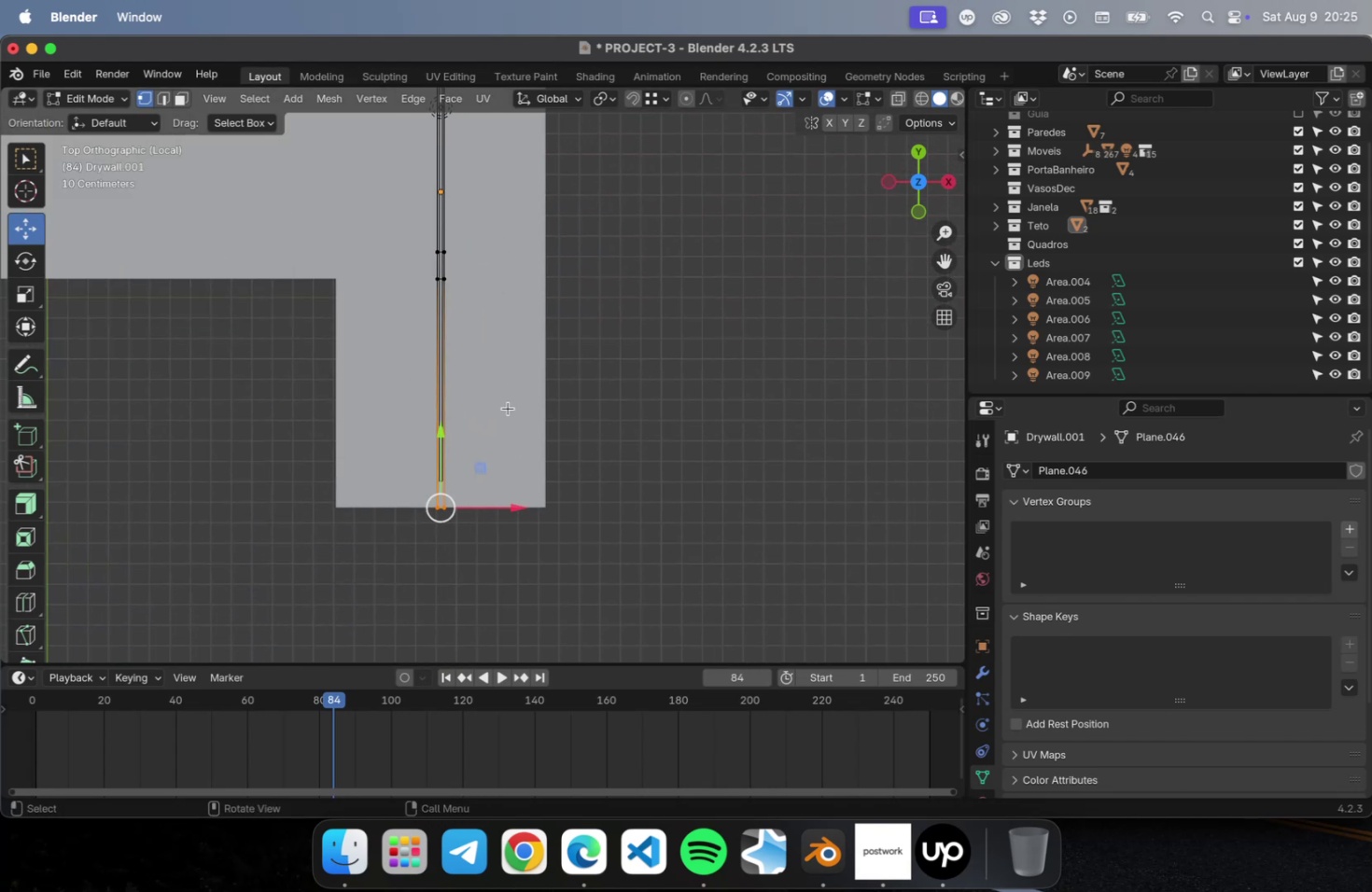 
hold_key(key=ShiftLeft, duration=0.39)
 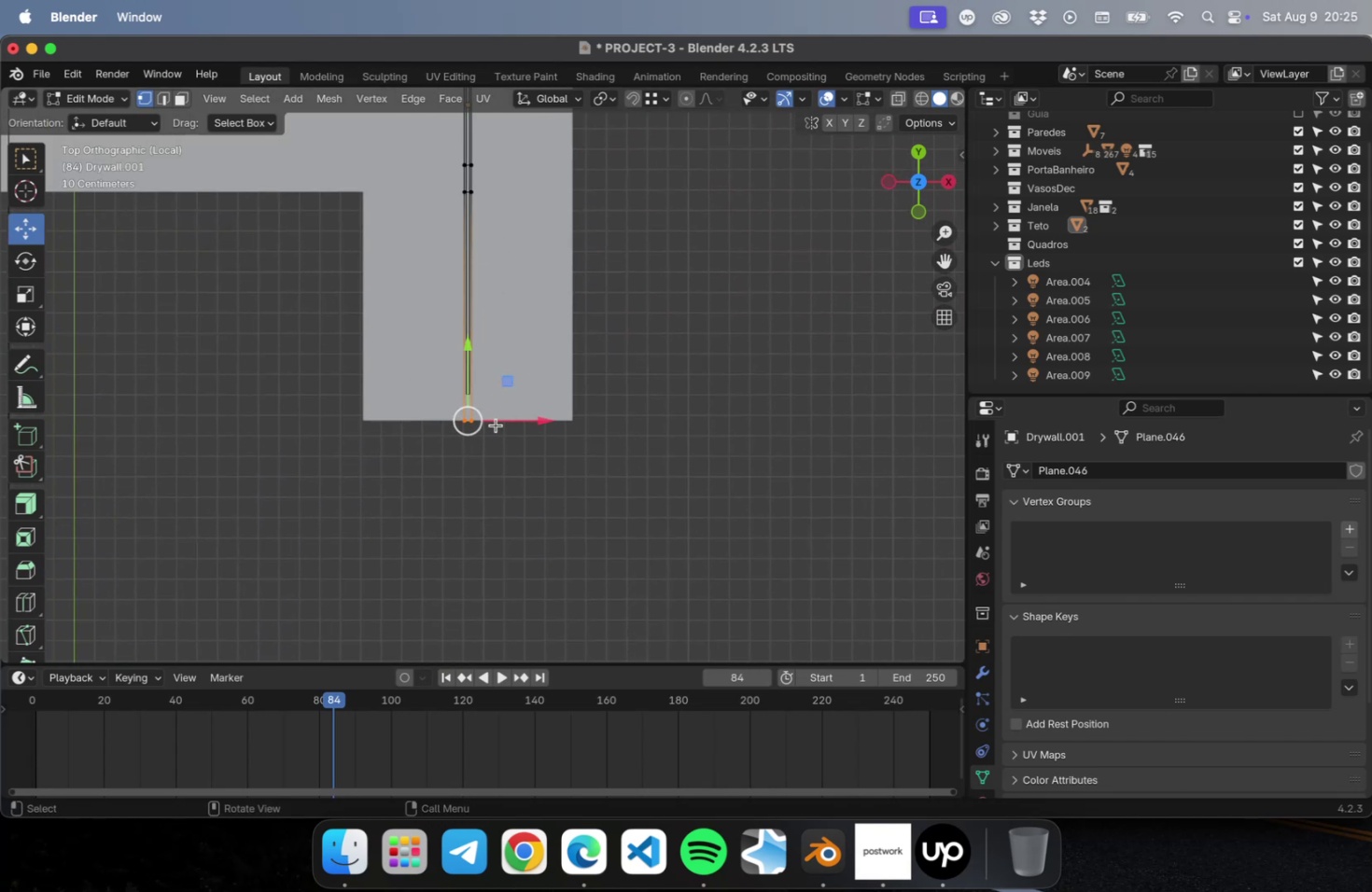 
scroll: coordinate [462, 420], scroll_direction: up, amount: 16.0
 